 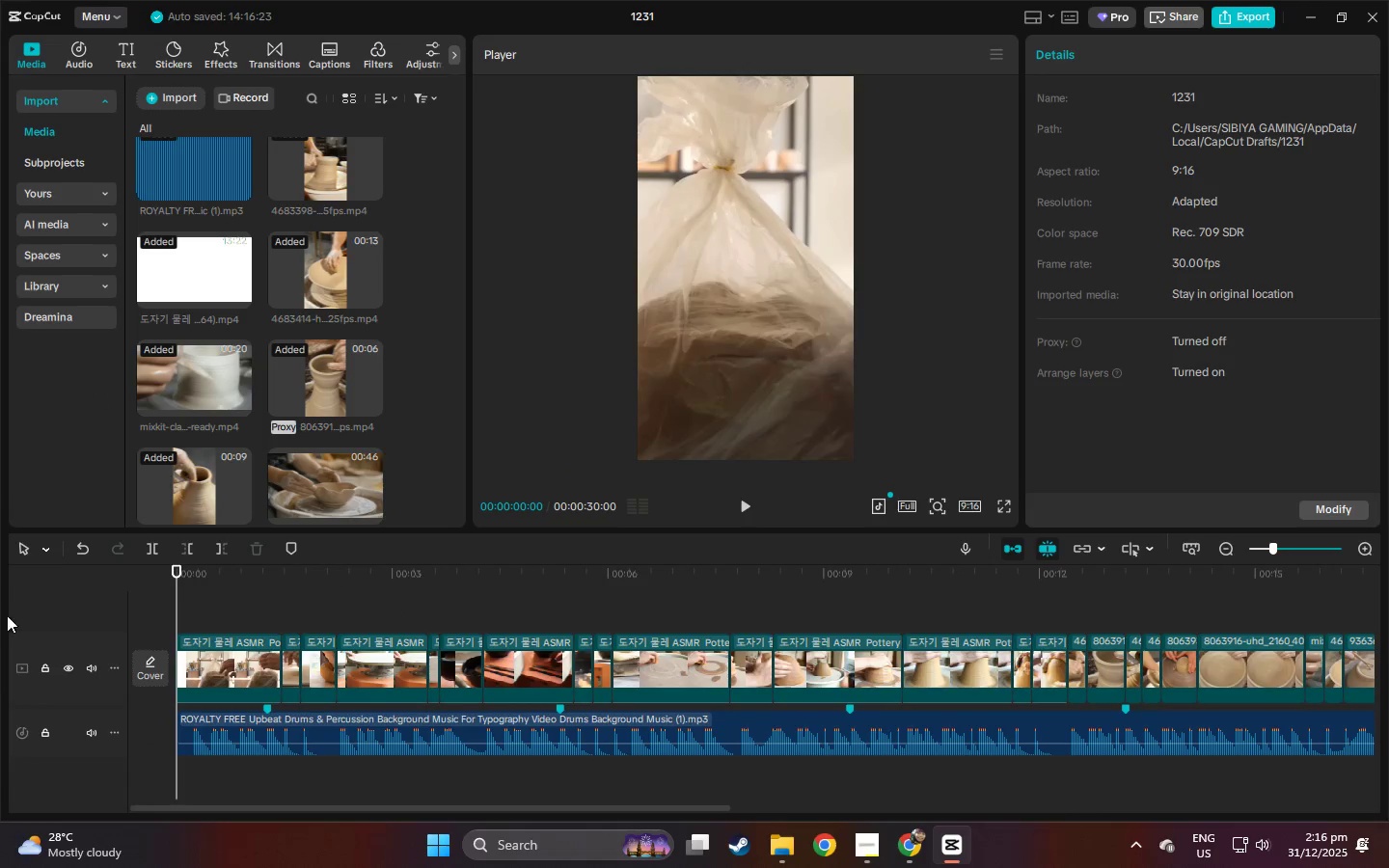 
key(Space)
 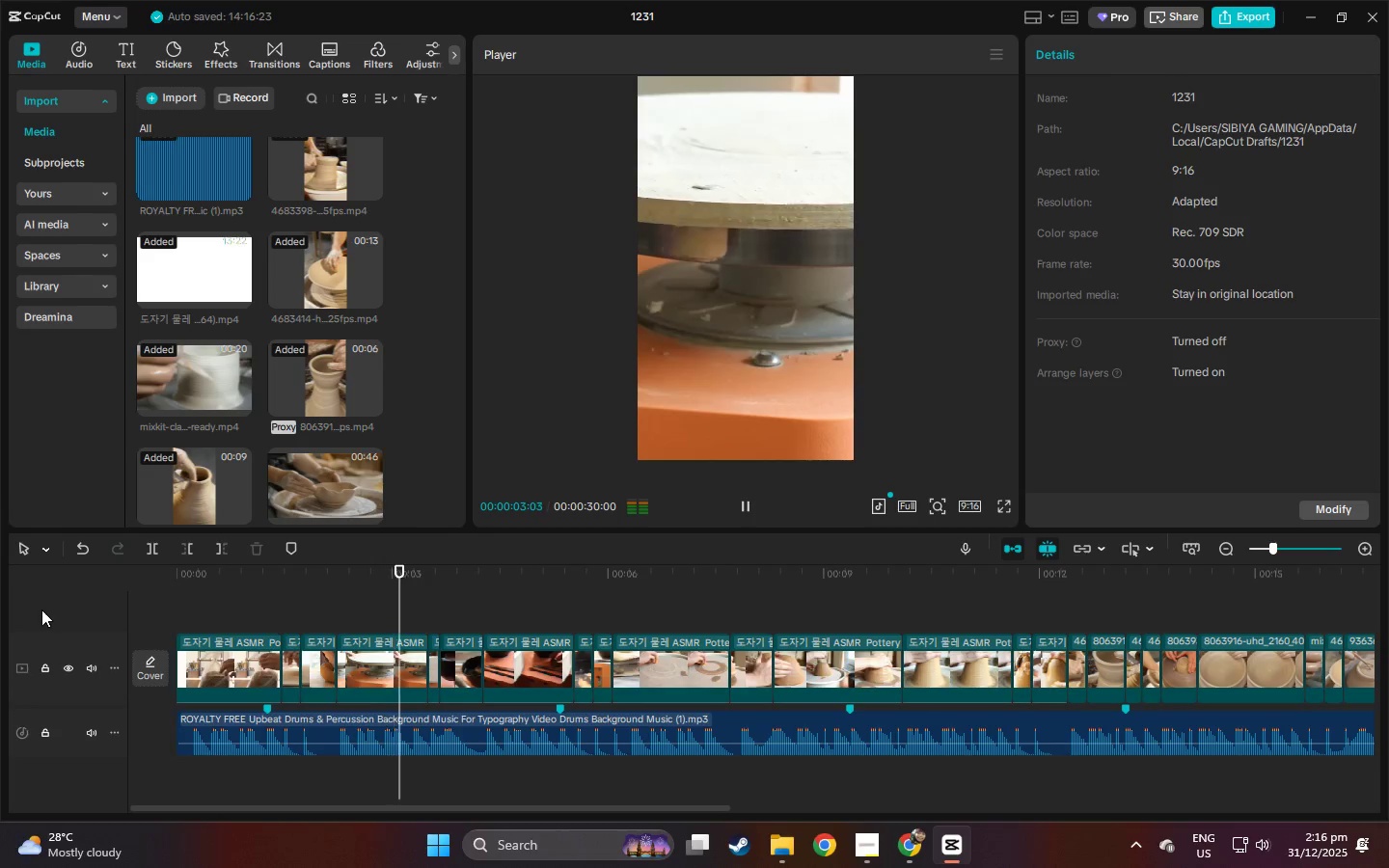 
left_click([1009, 505])
 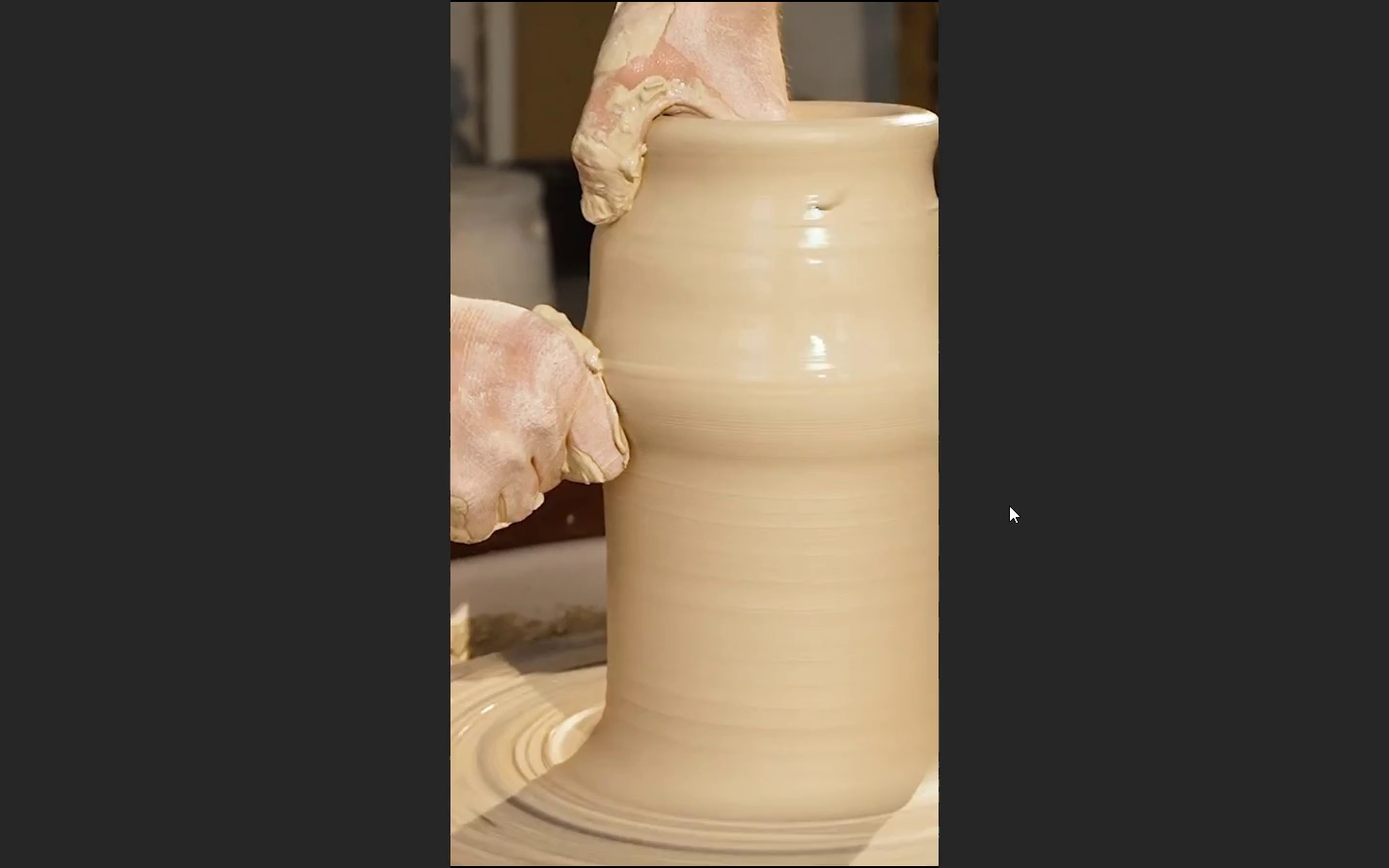 
wait(26.94)
 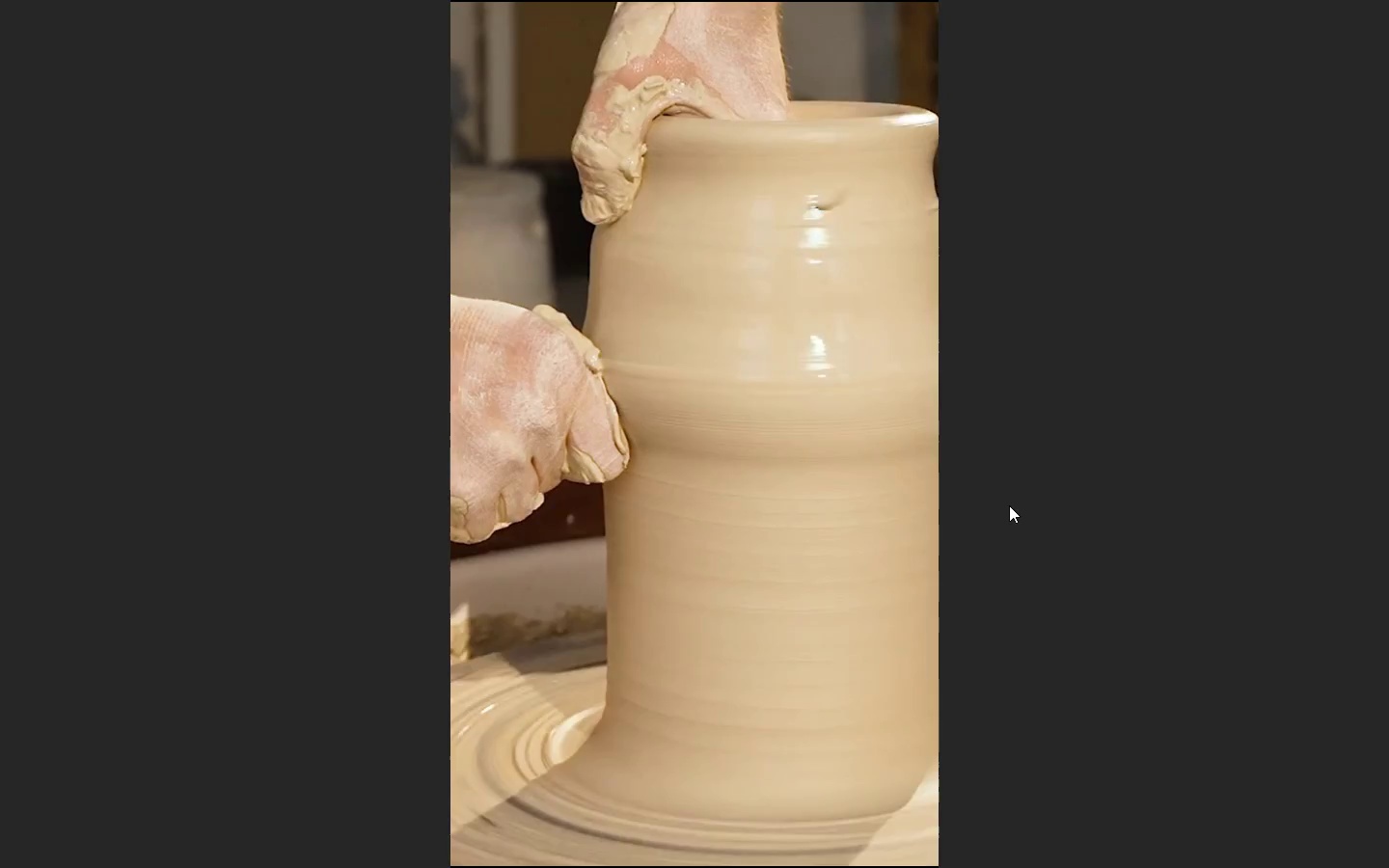 
key(Escape)
 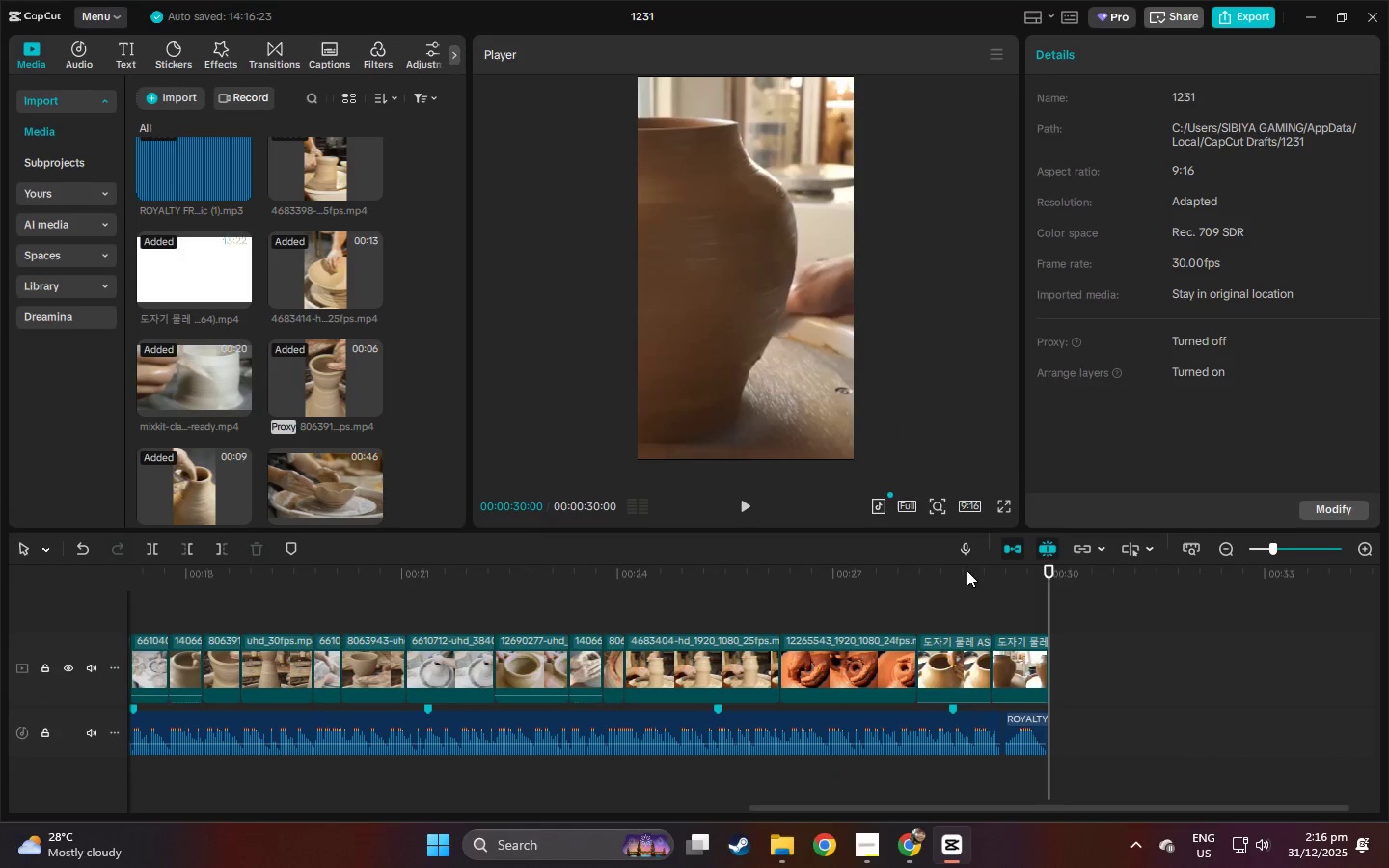 
key(Space)
 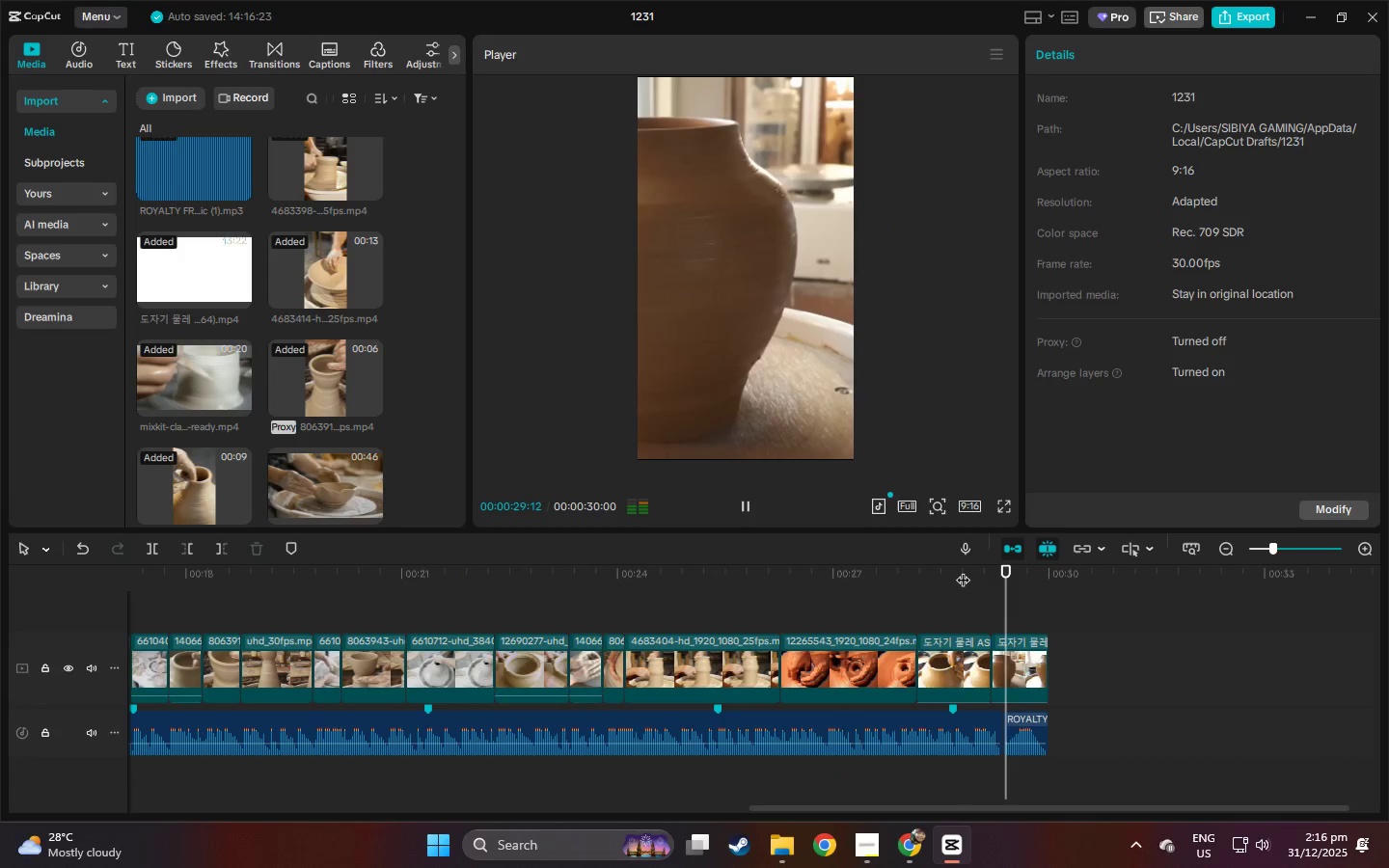 
key(Space)
 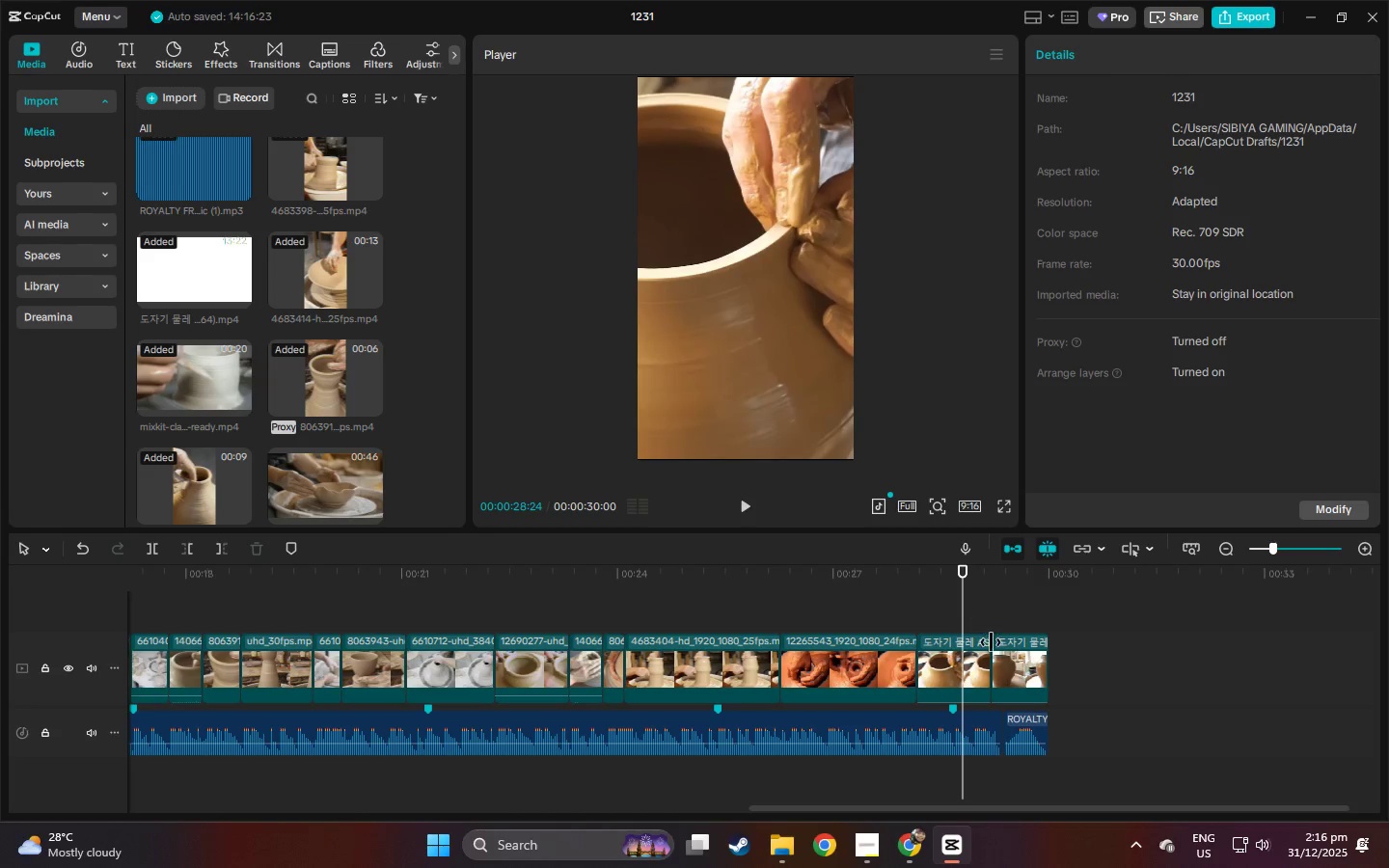 
left_click([980, 653])
 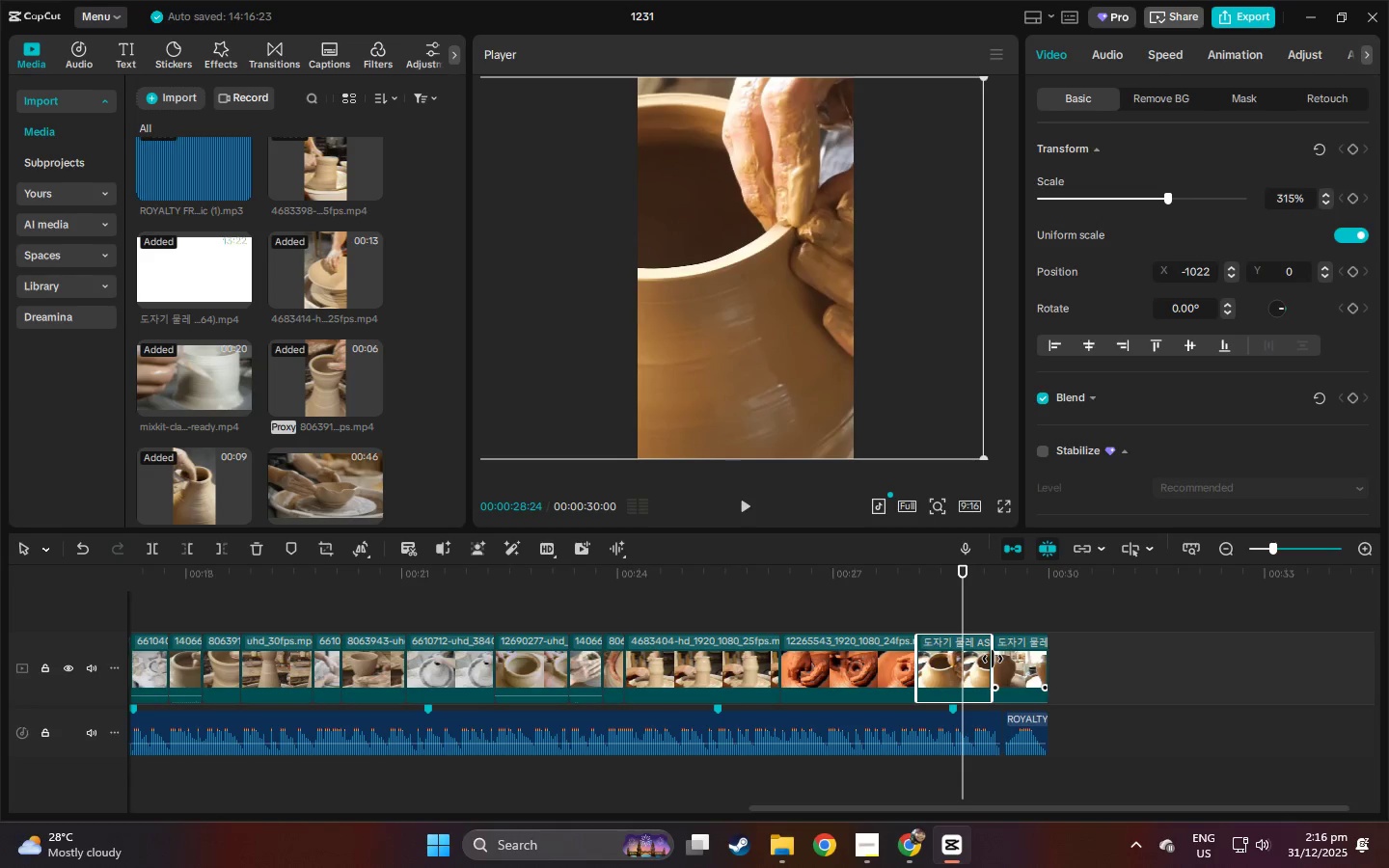 
left_click_drag(start_coordinate=[993, 659], to_coordinate=[979, 662])
 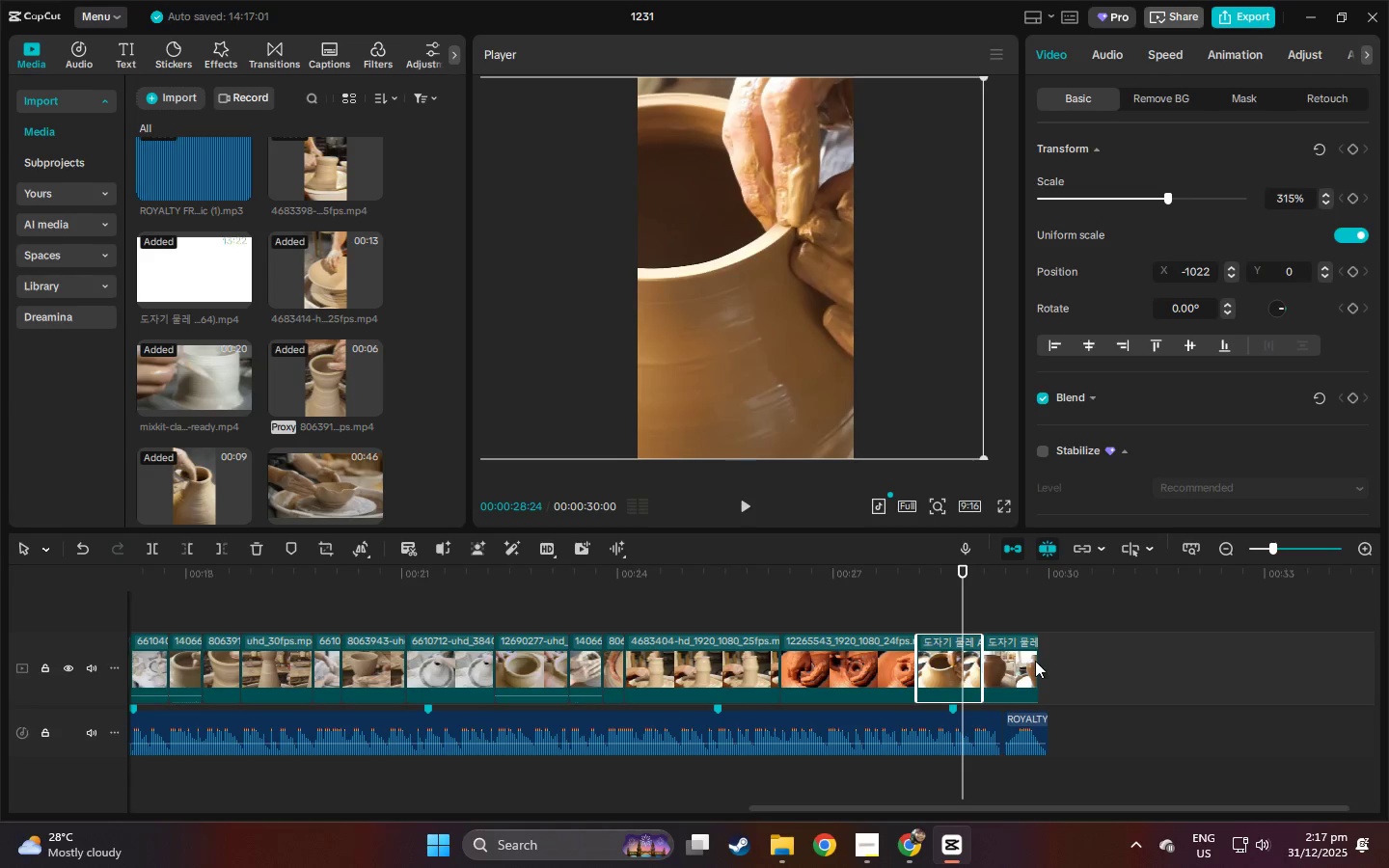 
left_click([1027, 660])
 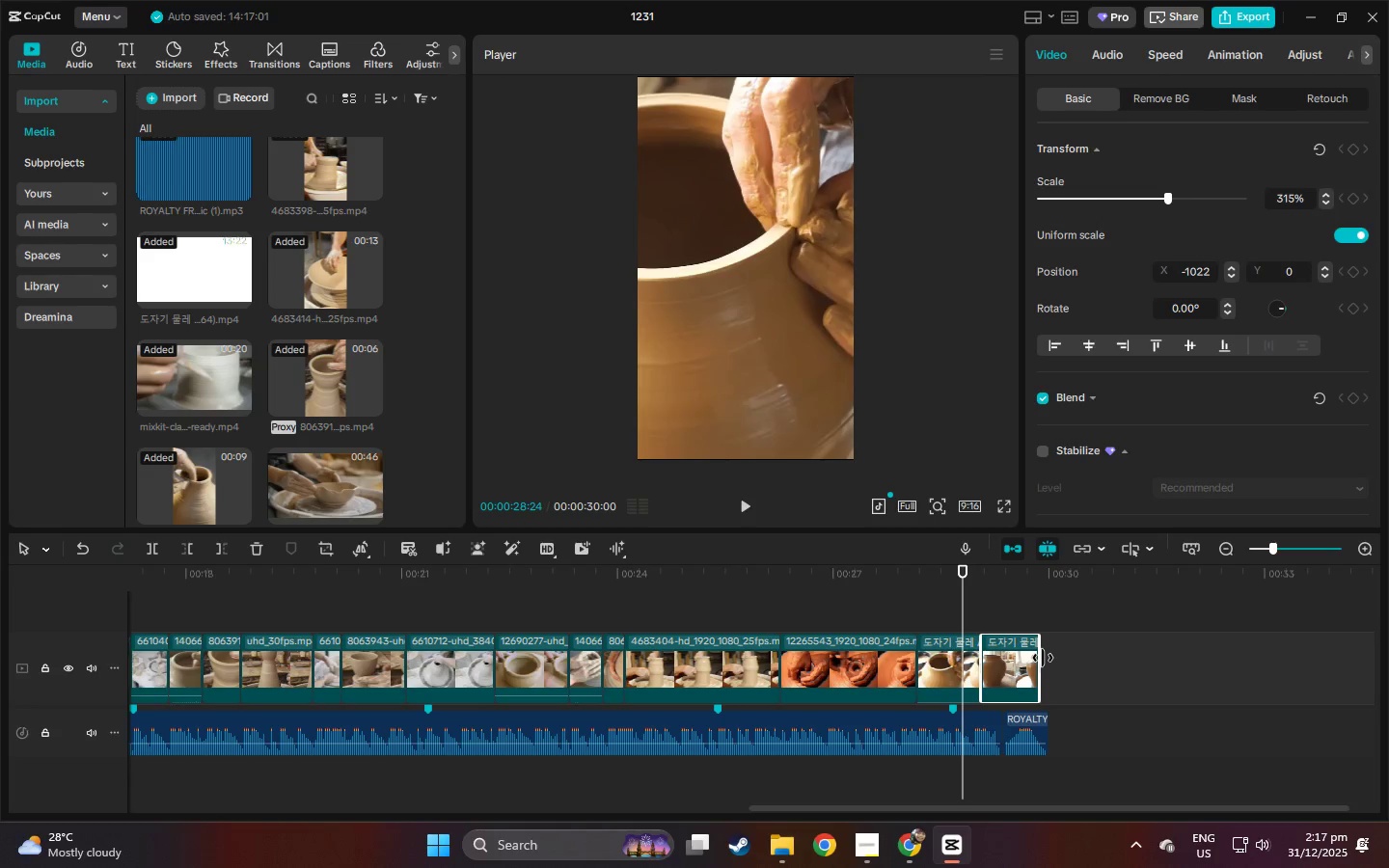 
left_click_drag(start_coordinate=[1043, 658], to_coordinate=[1053, 659])
 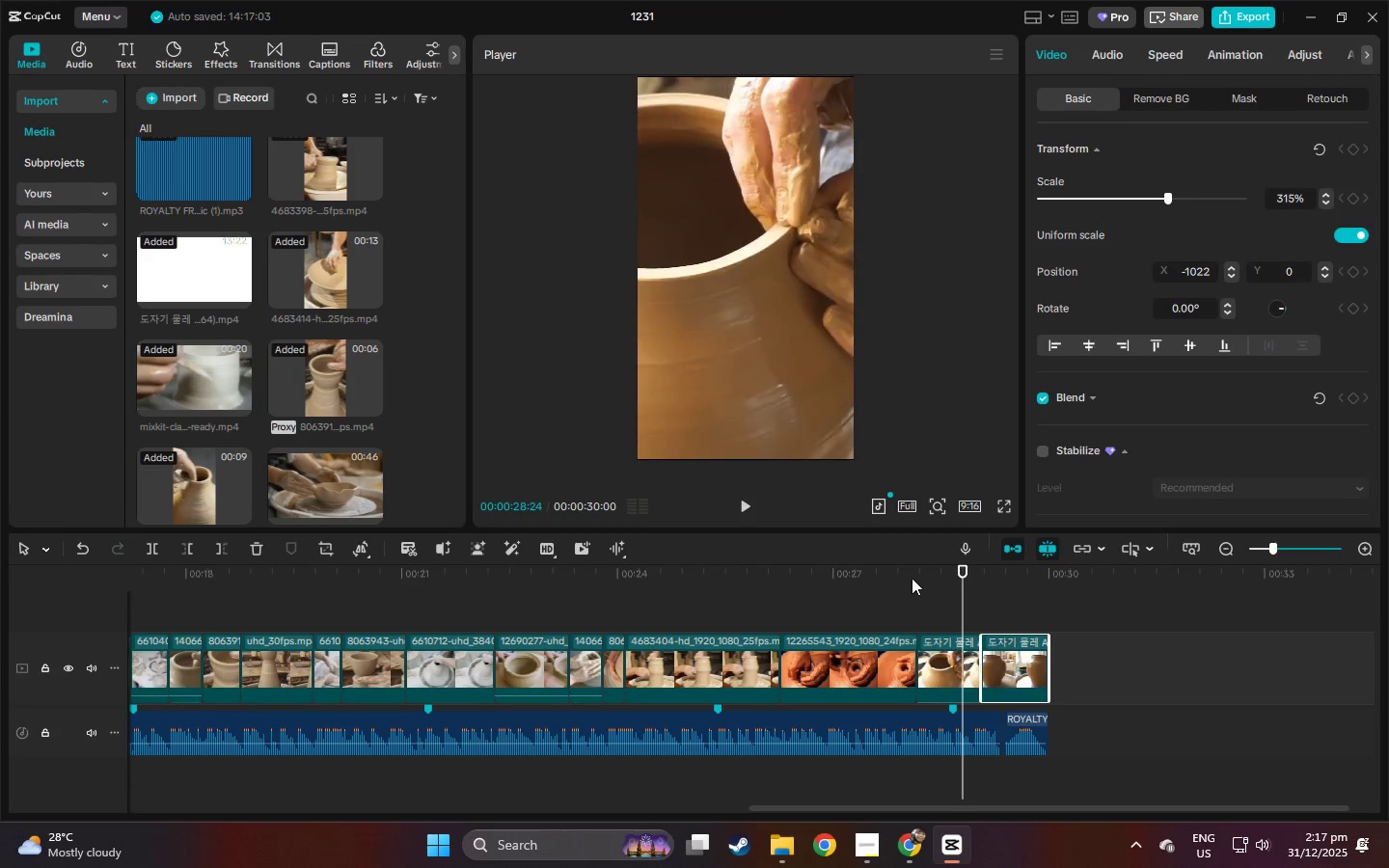 
left_click([912, 578])
 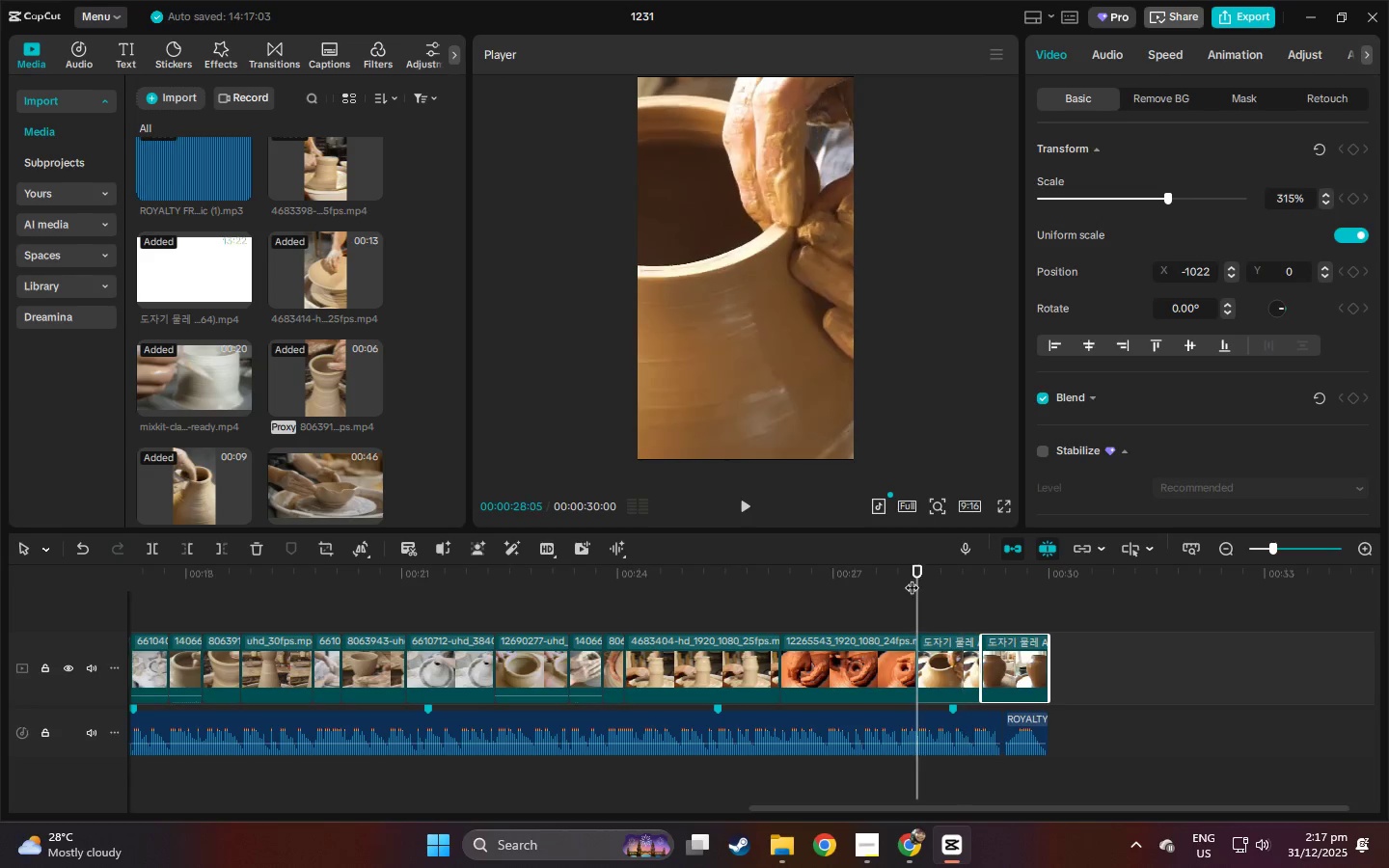 
key(Space)
 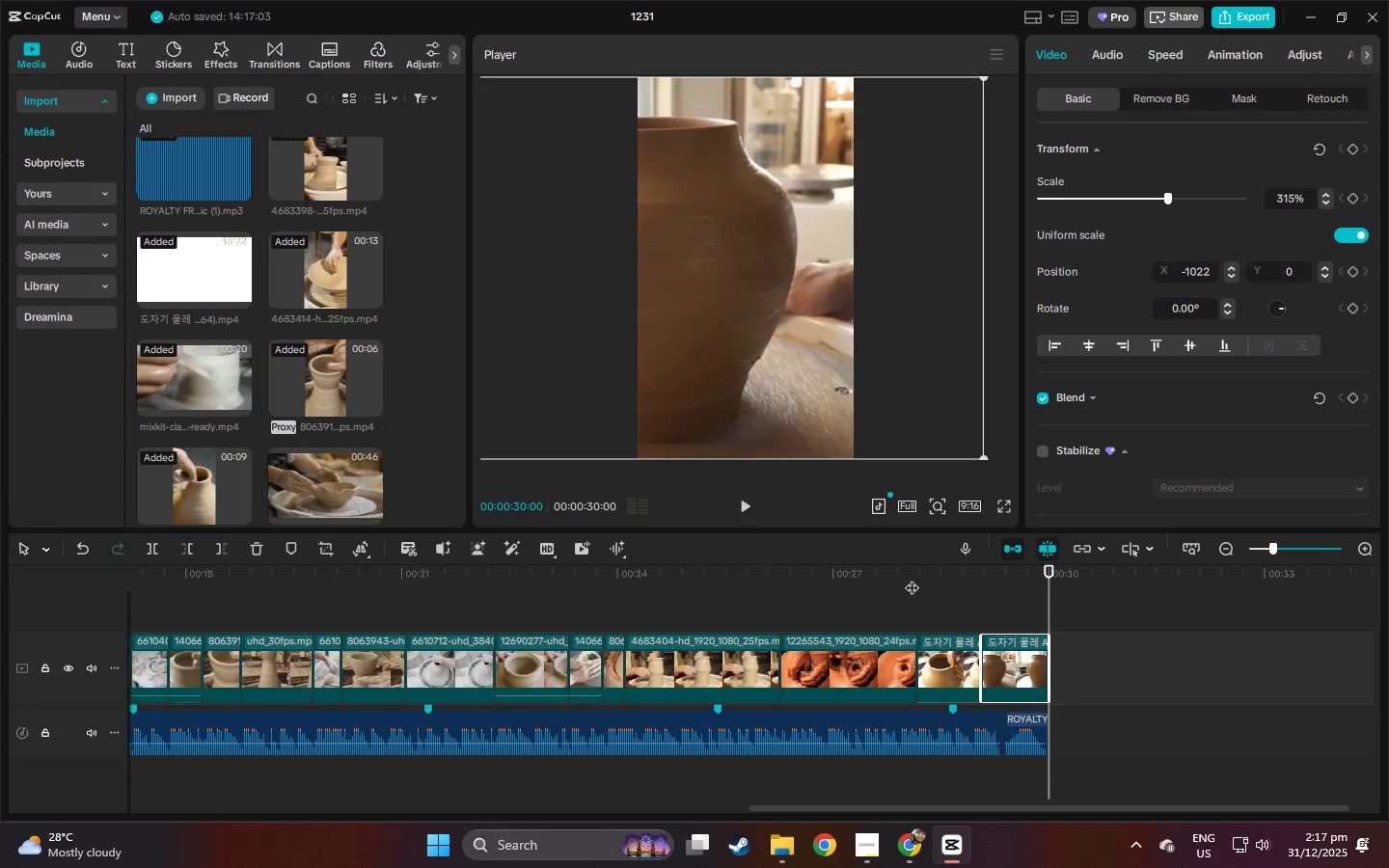 
left_click([927, 581])
 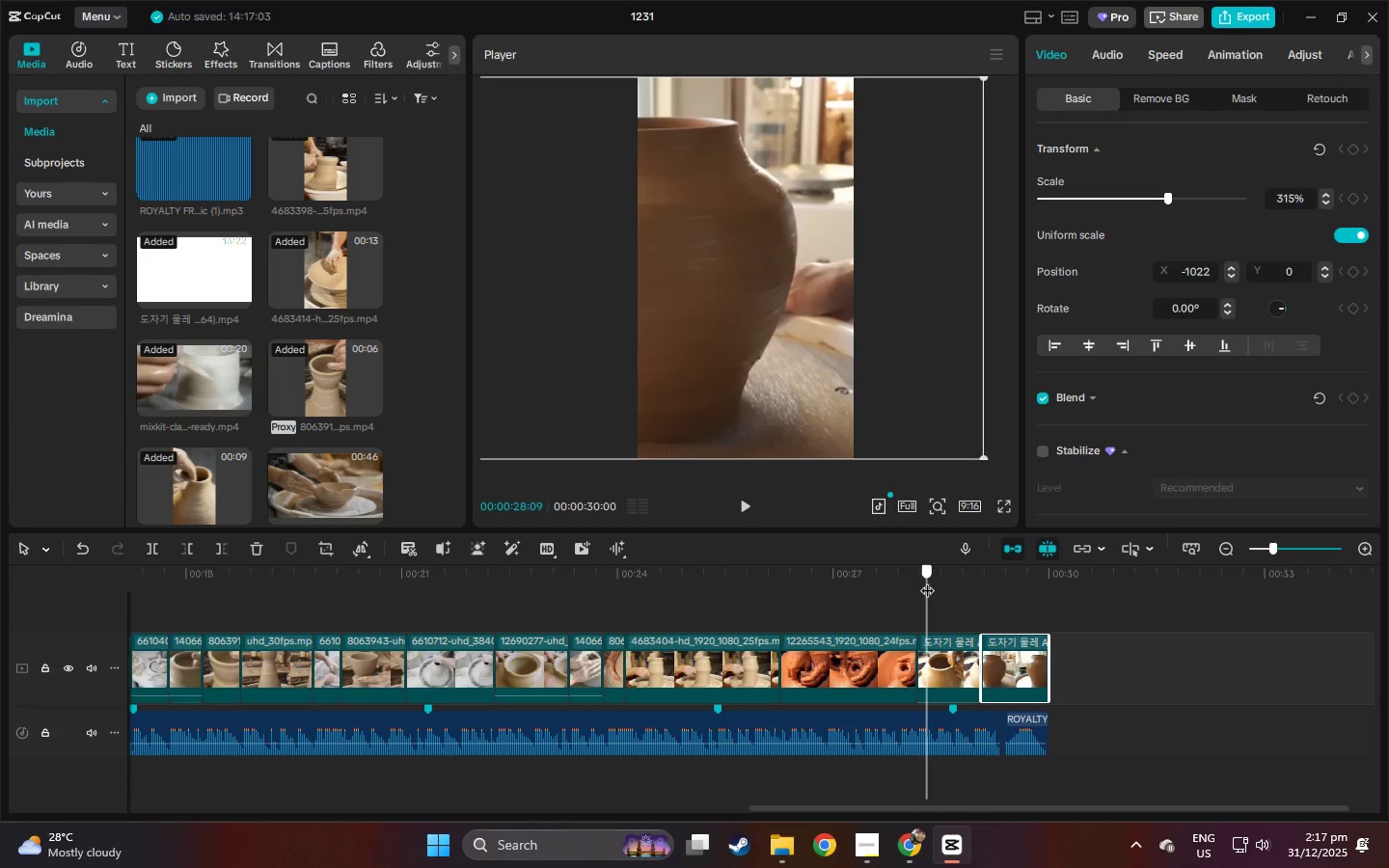 
key(Space)
 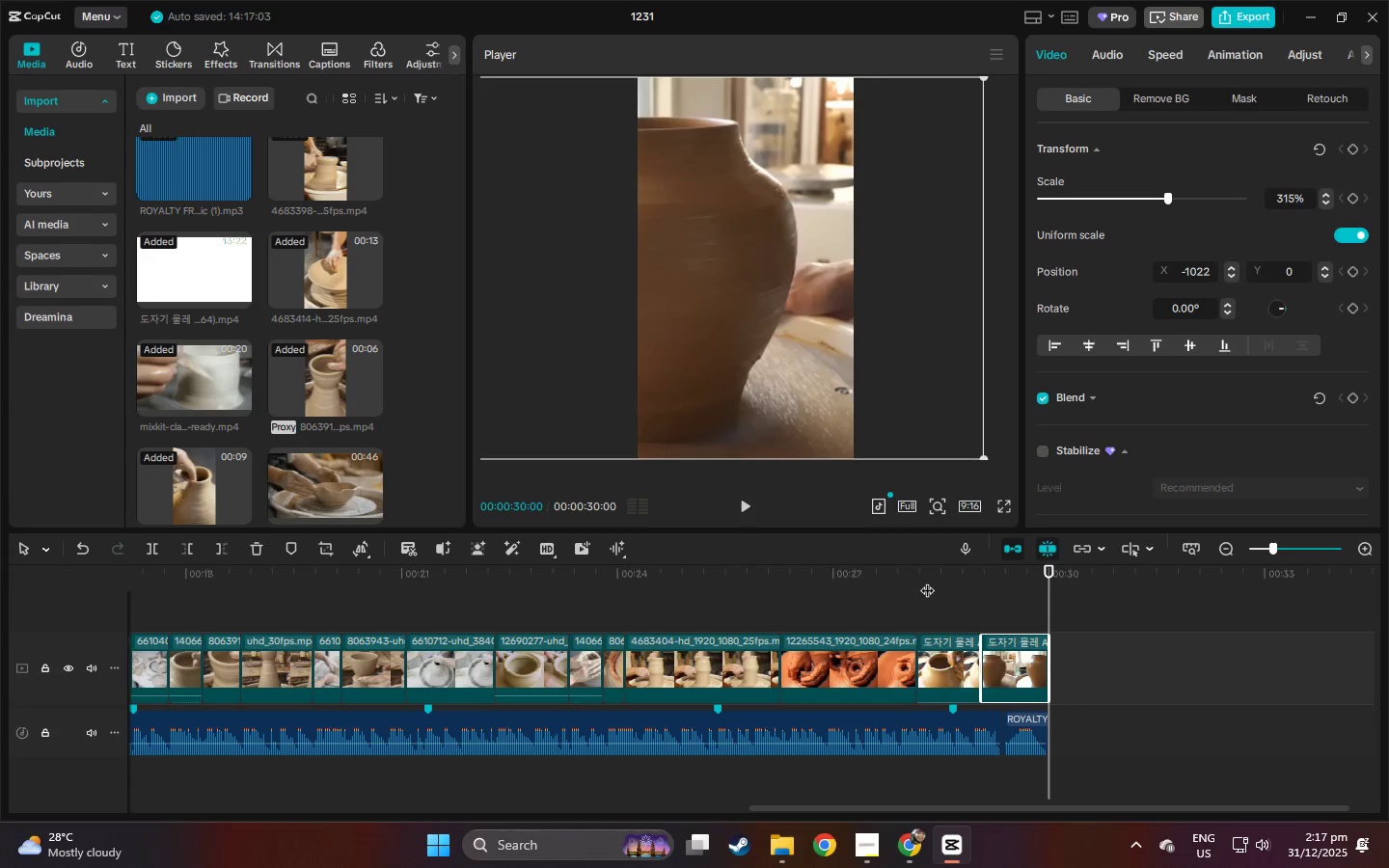 
left_click([927, 581])
 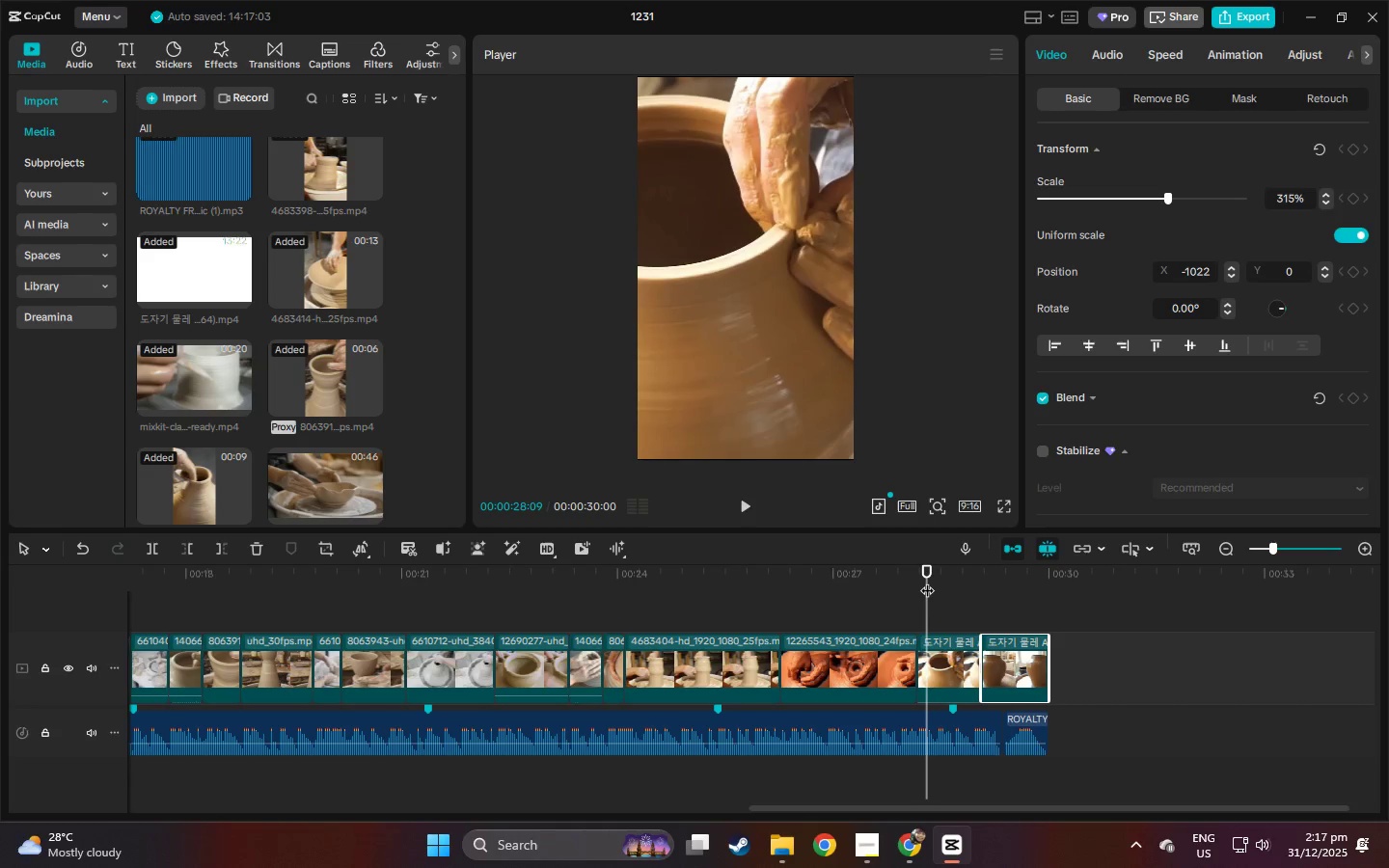 
key(Space)
 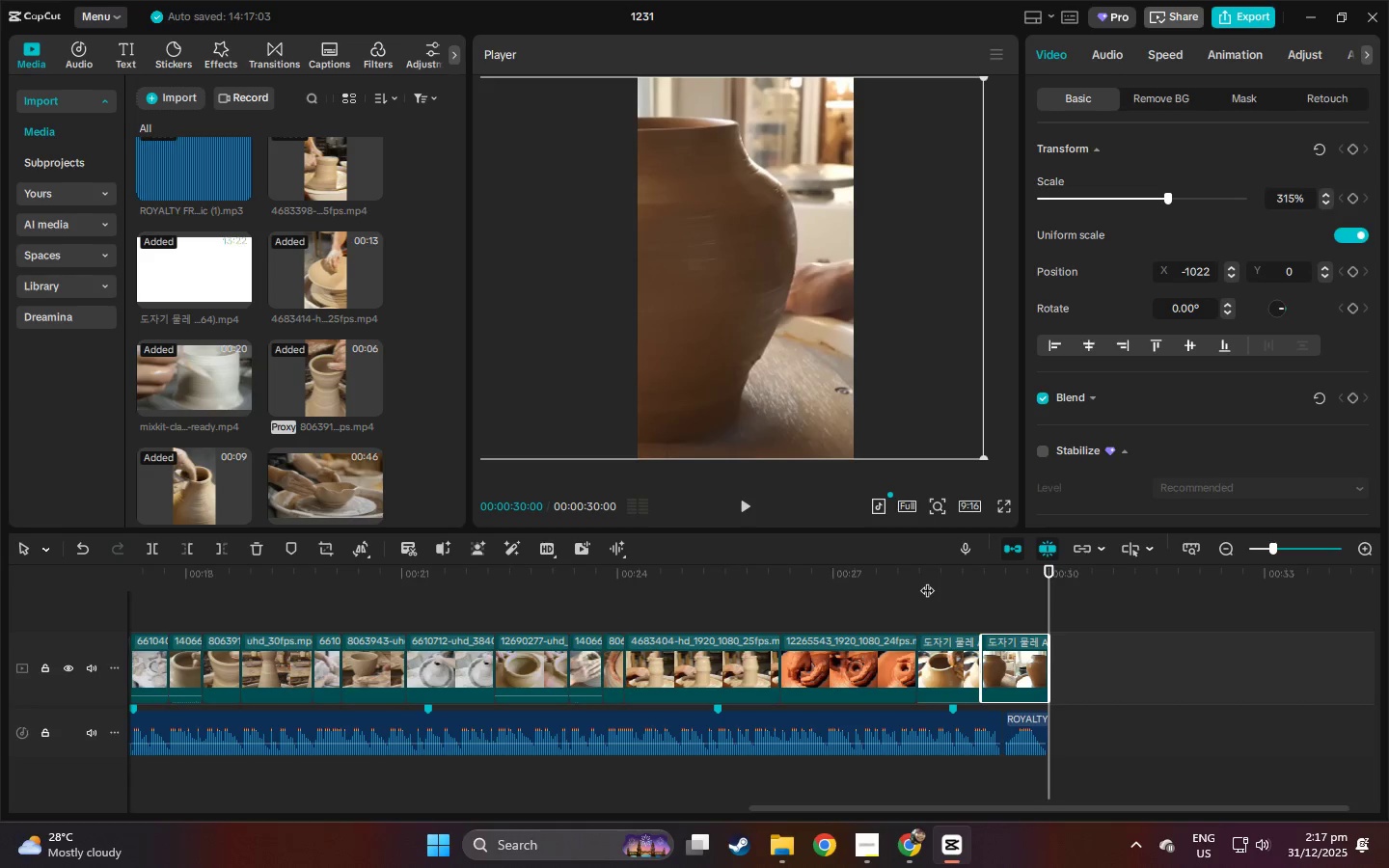 
left_click([927, 581])
 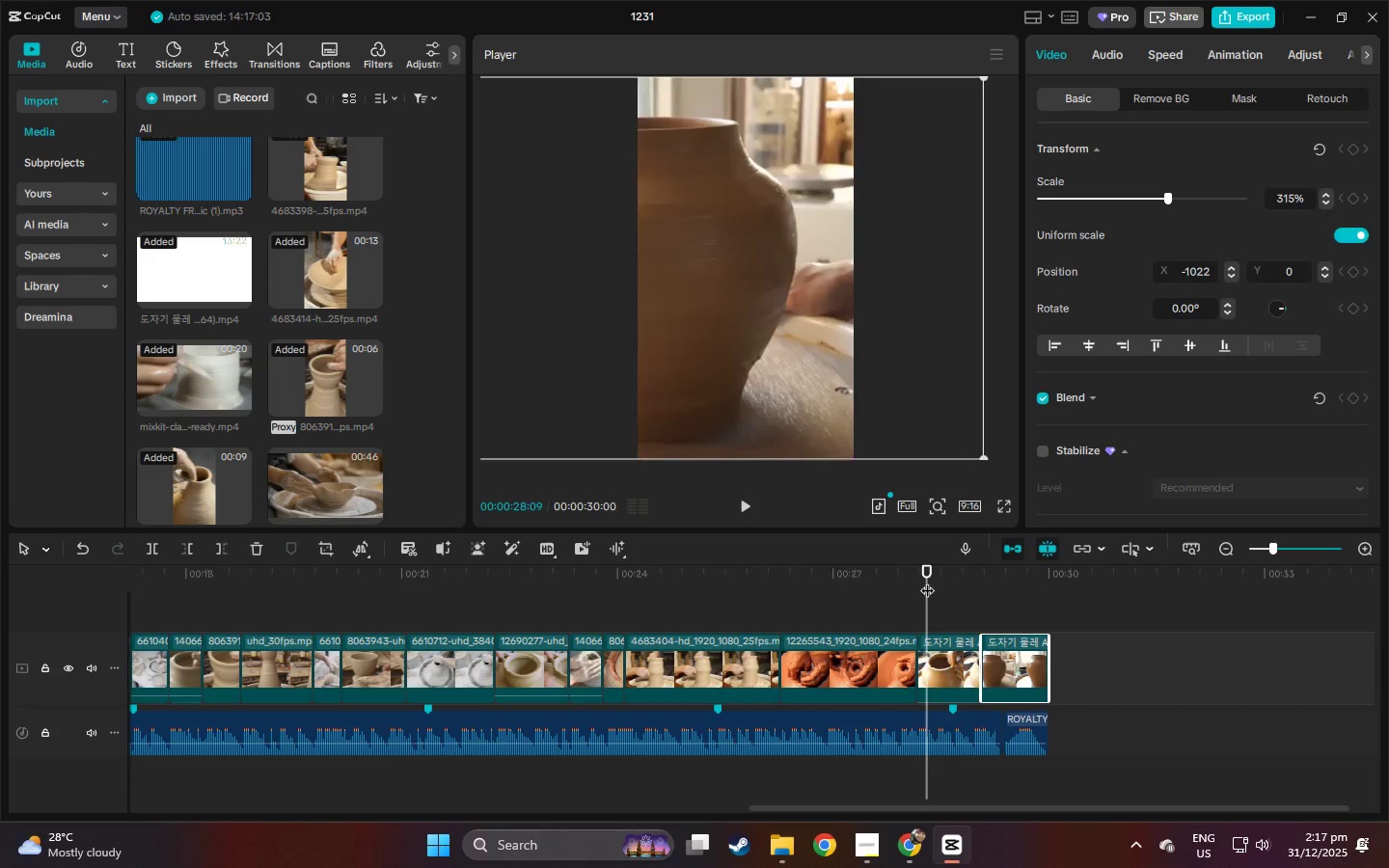 
key(Space)
 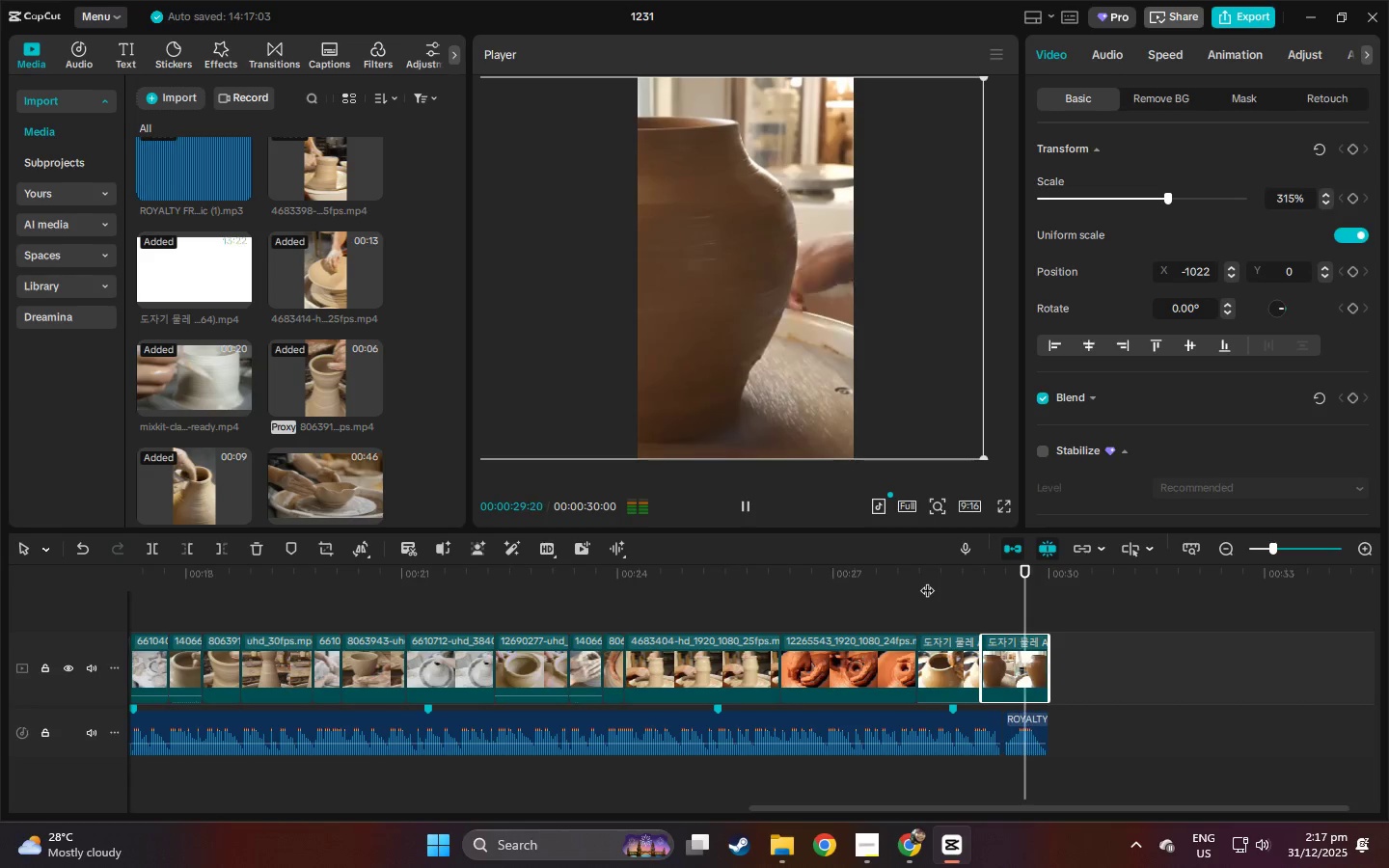 
left_click([927, 581])
 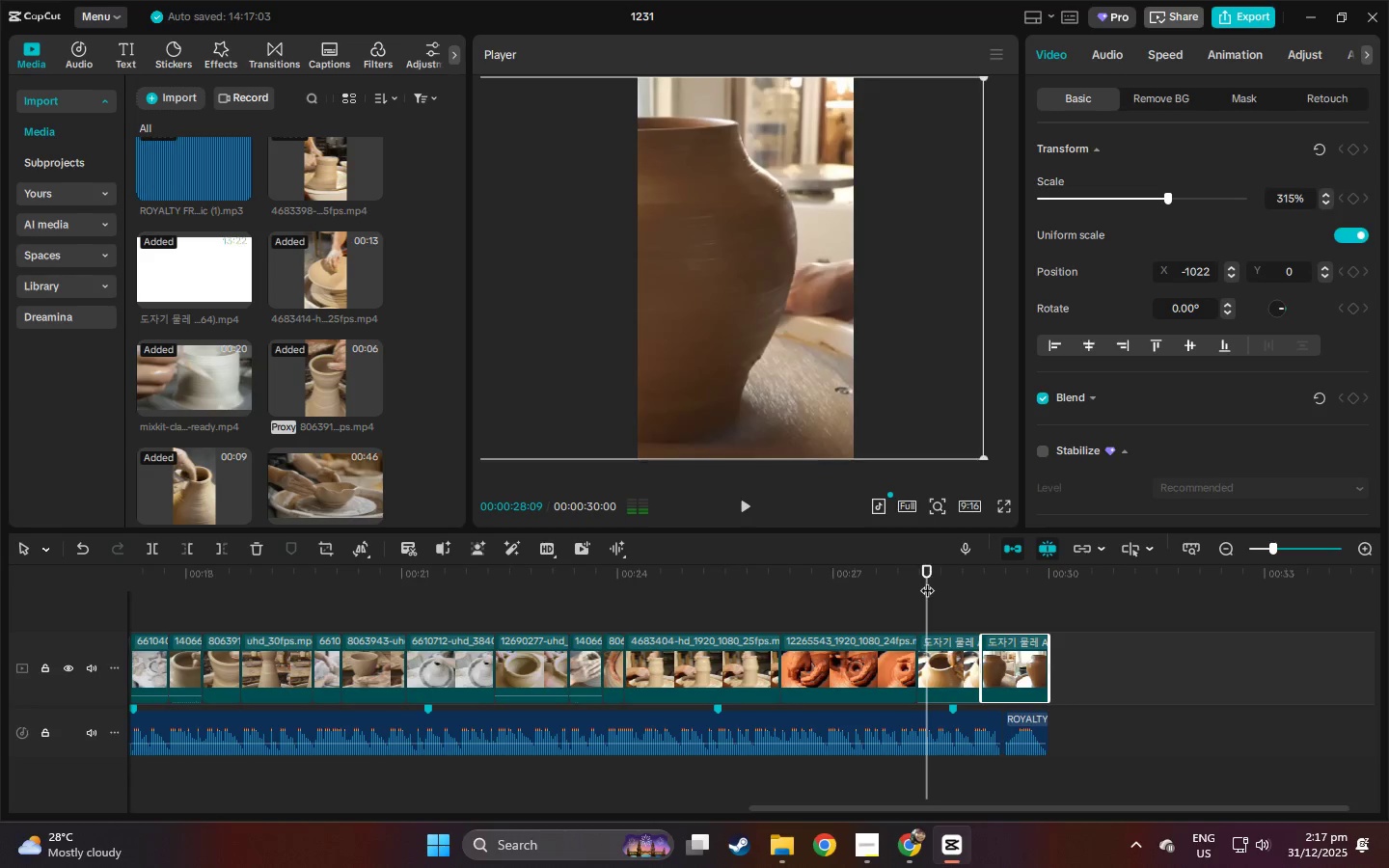 
key(Space)
 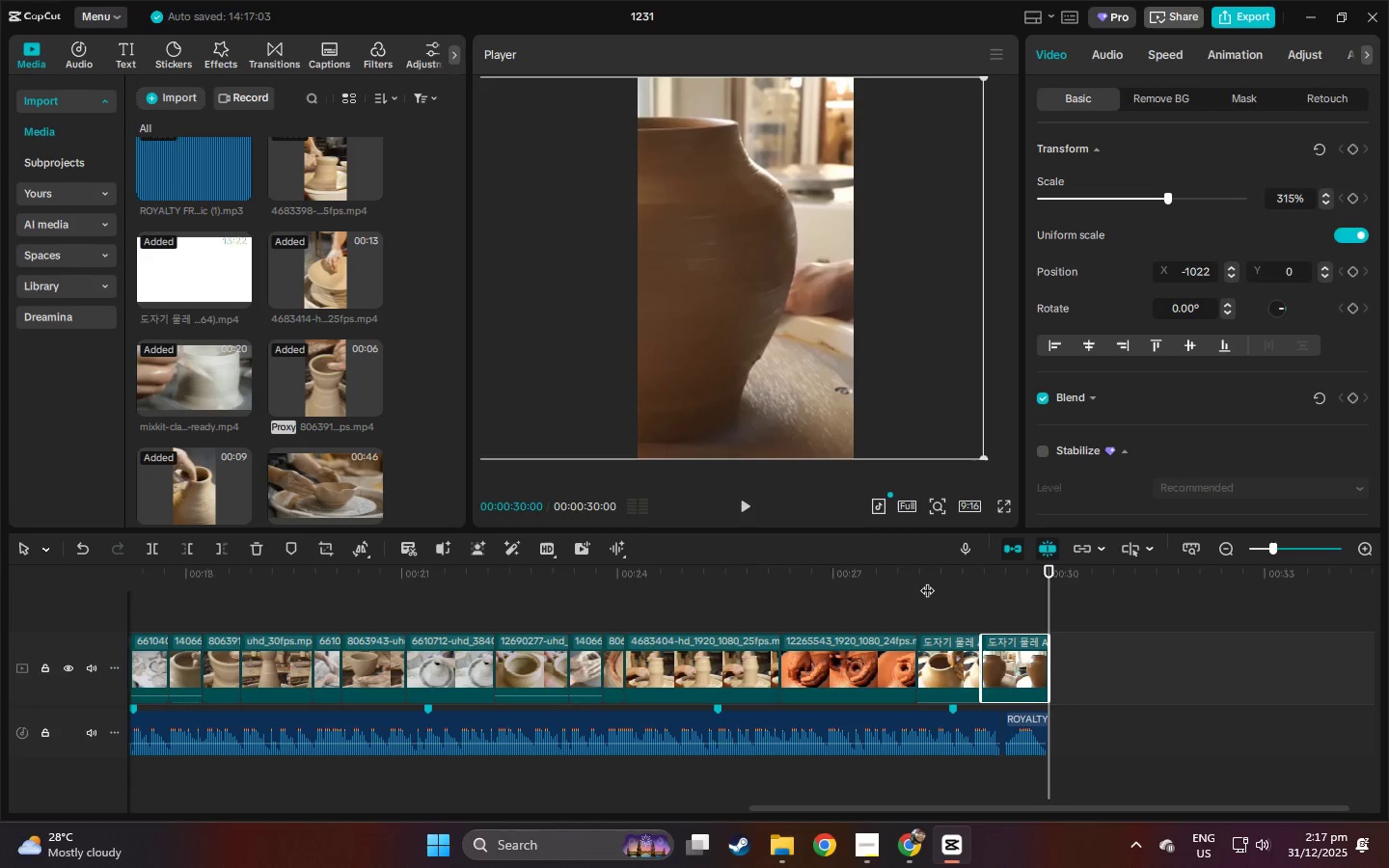 
left_click_drag(start_coordinate=[312, 580], to_coordinate=[45, 575])
 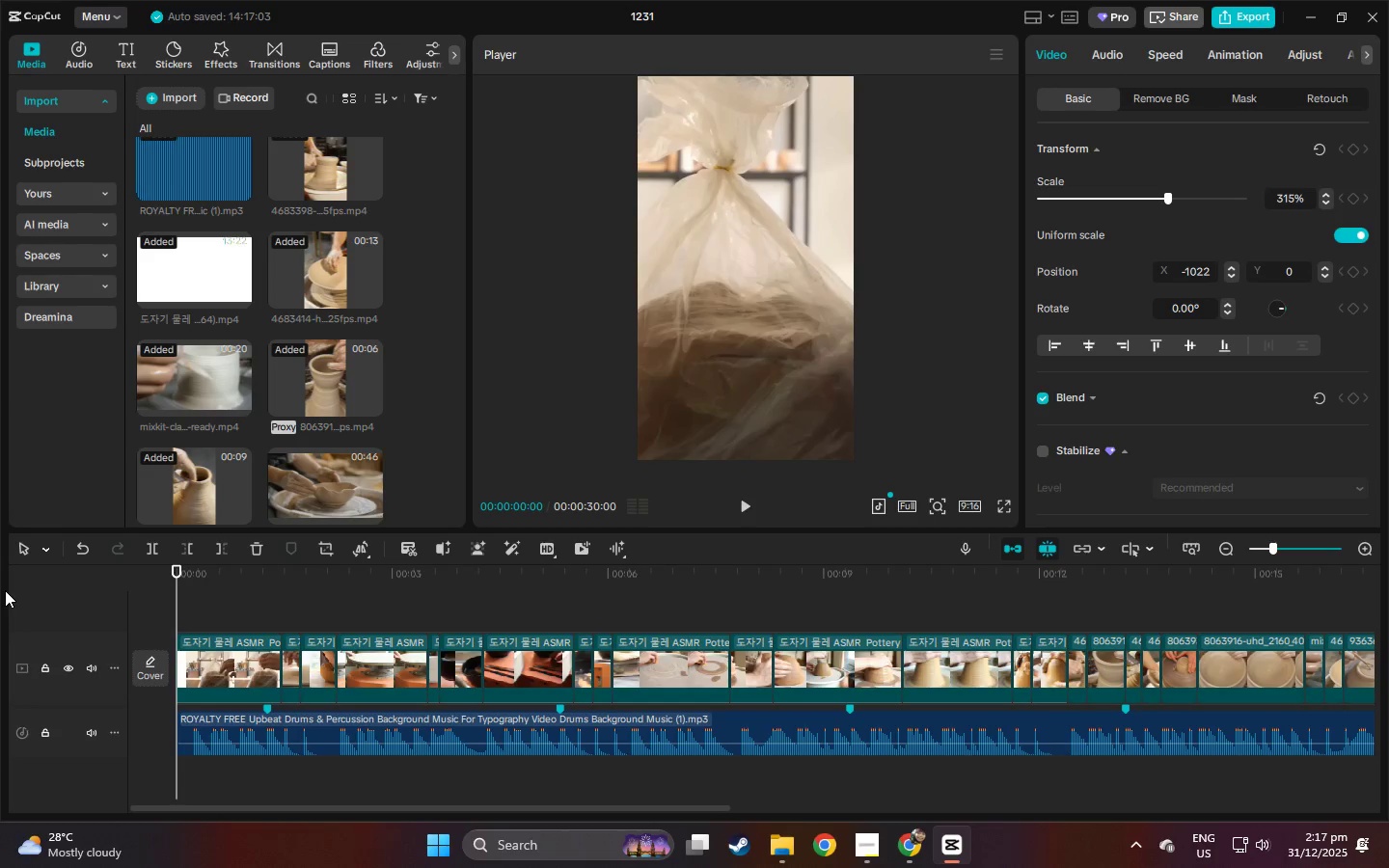 
wait(41.03)
 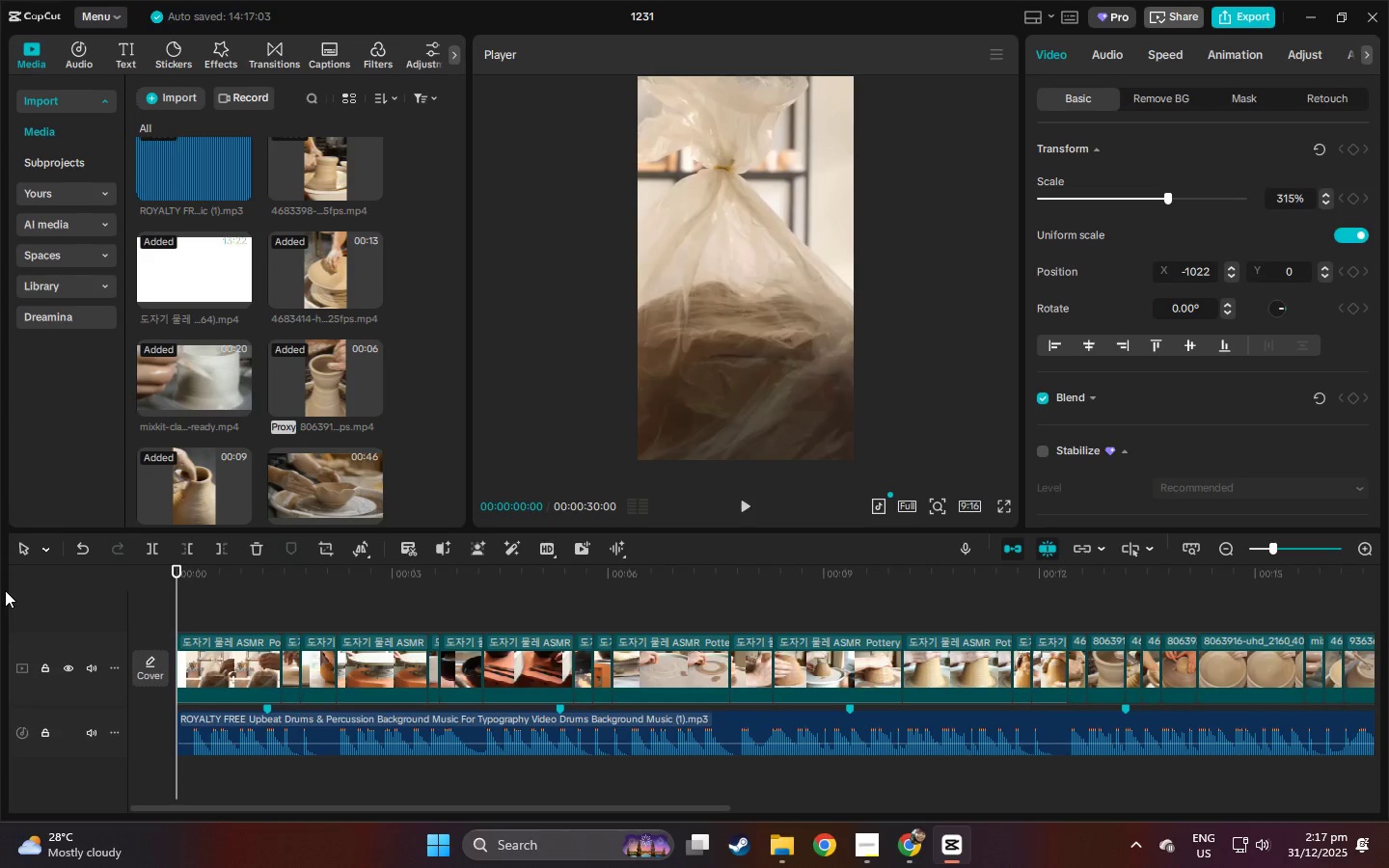 
key(Control+A)
 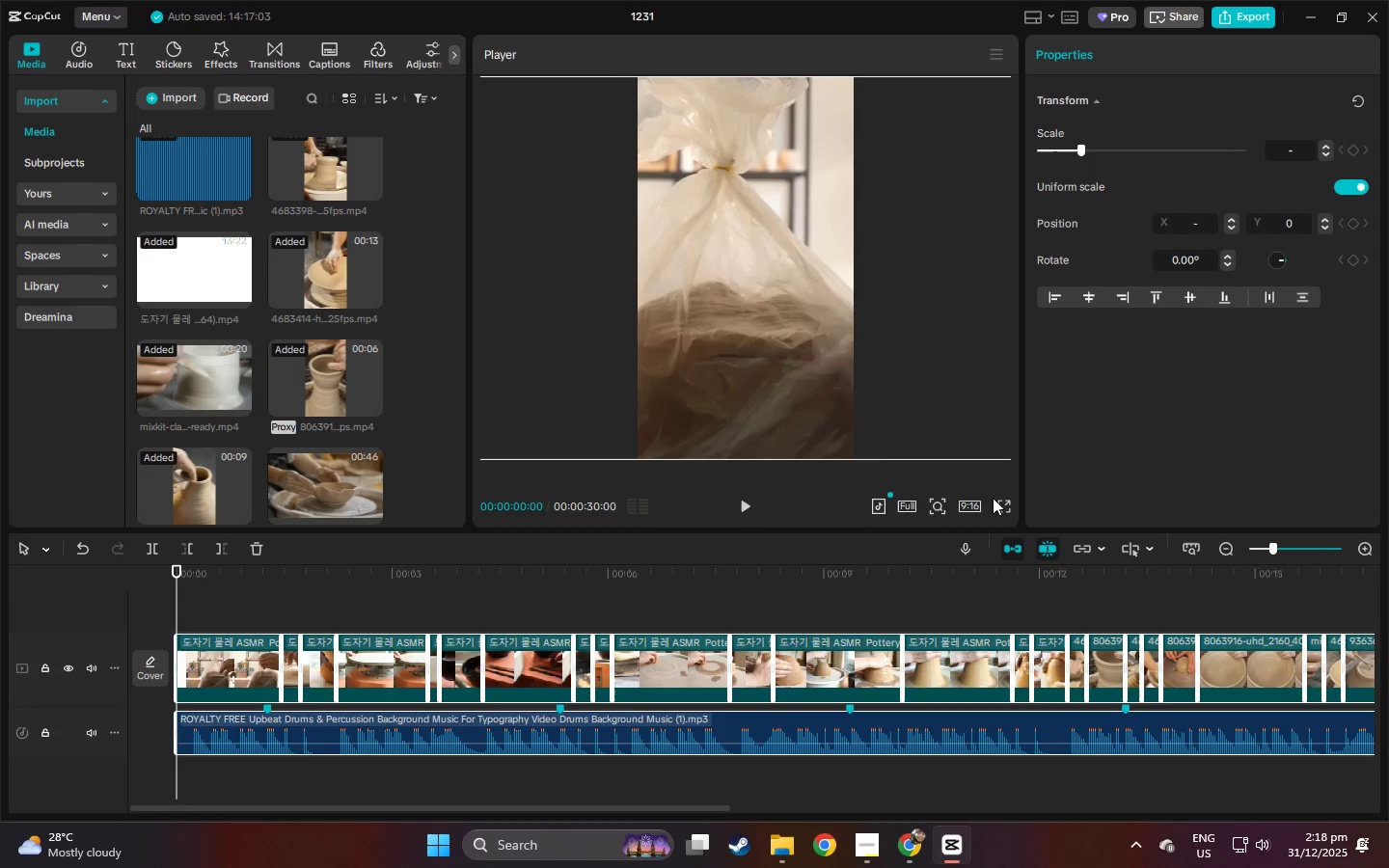 
left_click([528, 606])
 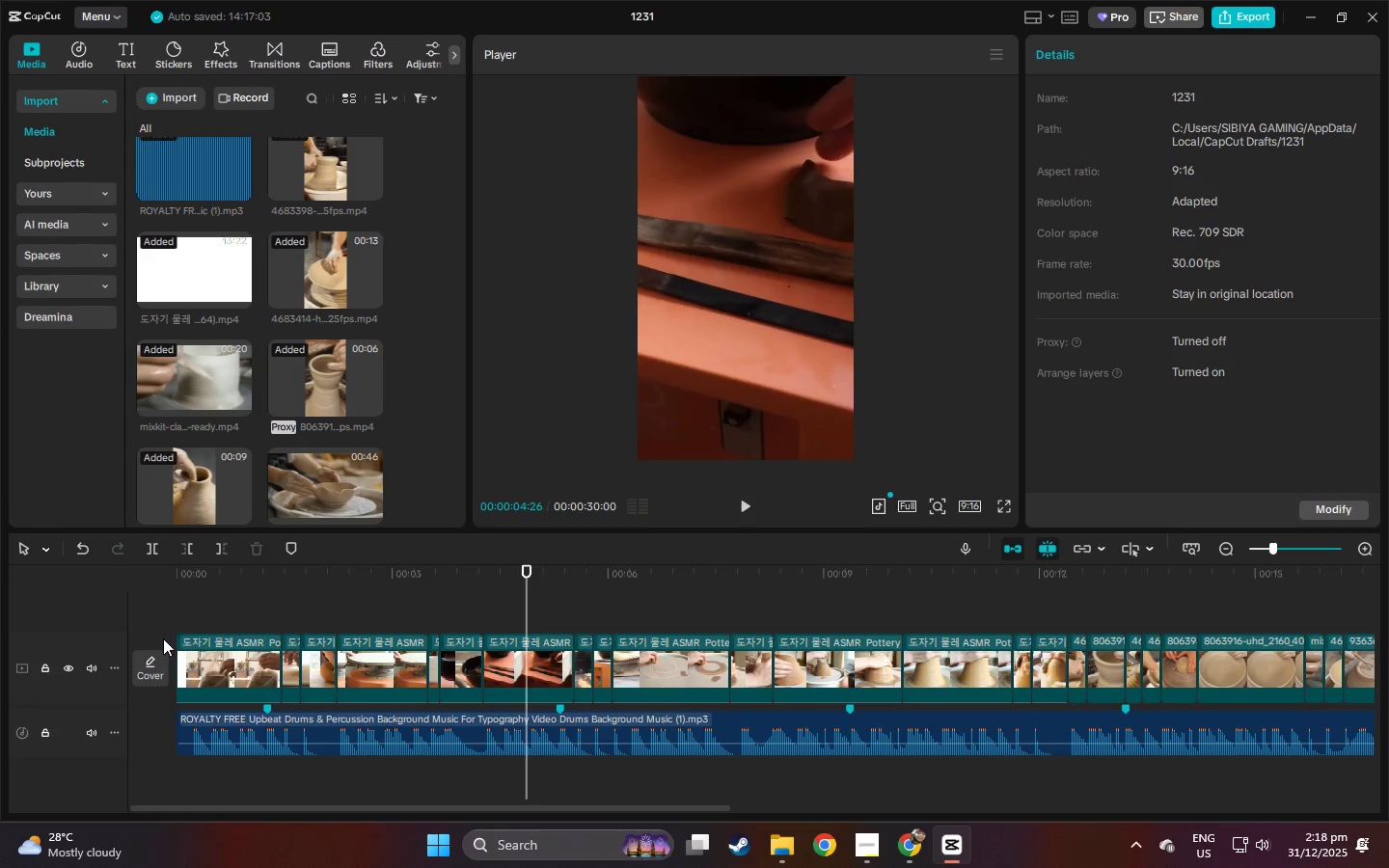 
left_click_drag(start_coordinate=[164, 630], to_coordinate=[1013, 689])
 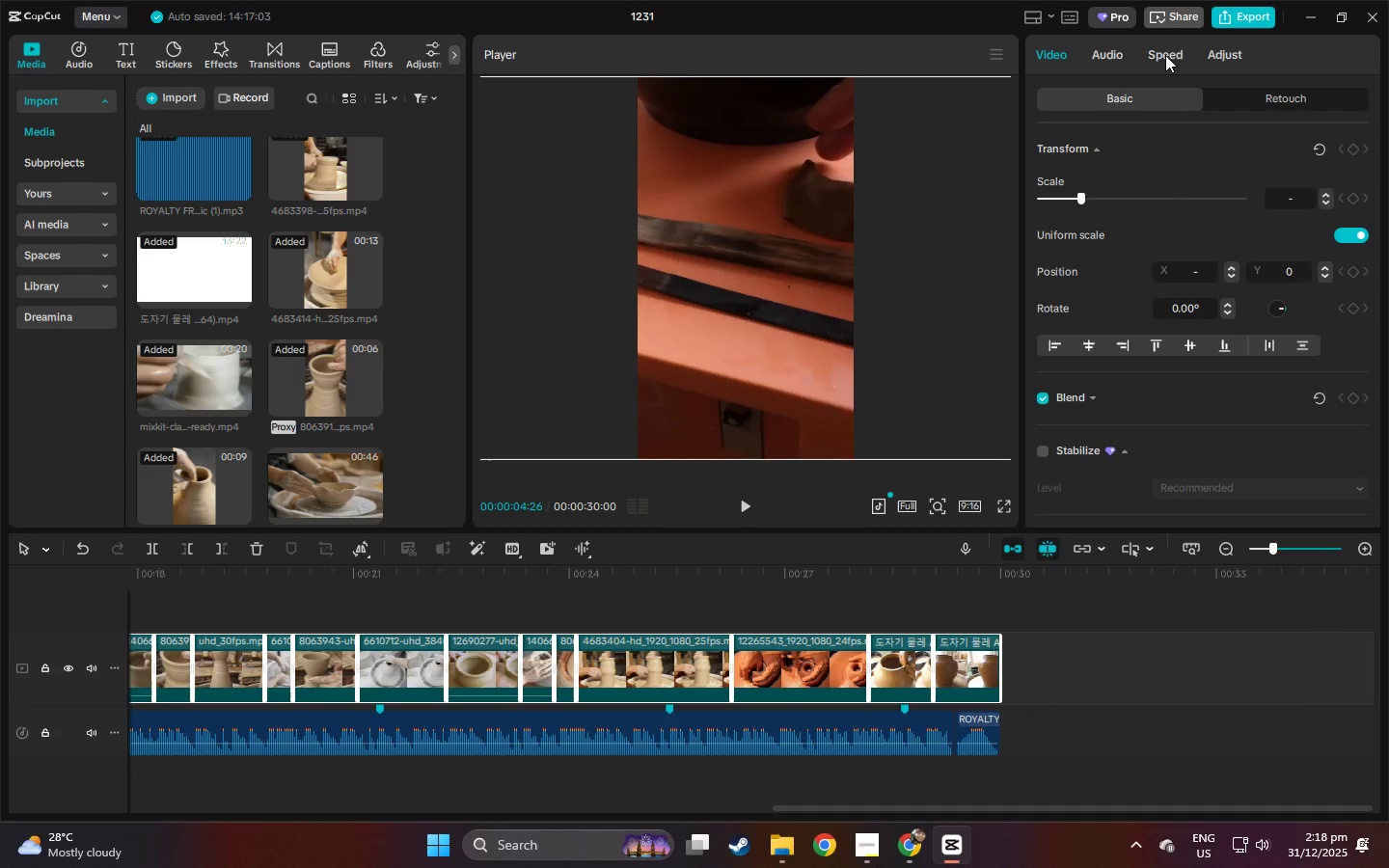 
left_click([1206, 54])
 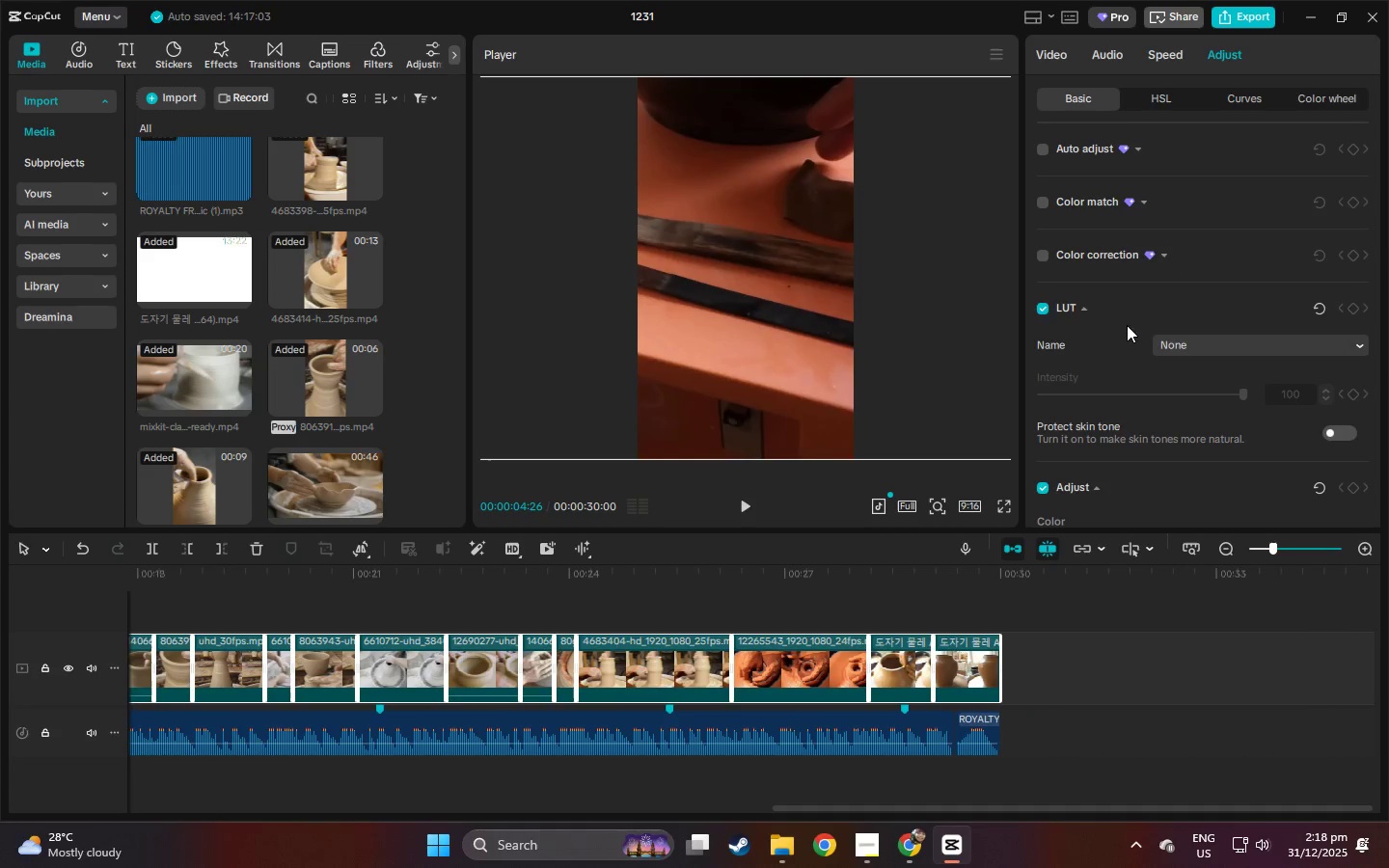 
scroll: coordinate [1123, 293], scroll_direction: down, amount: 30.0
 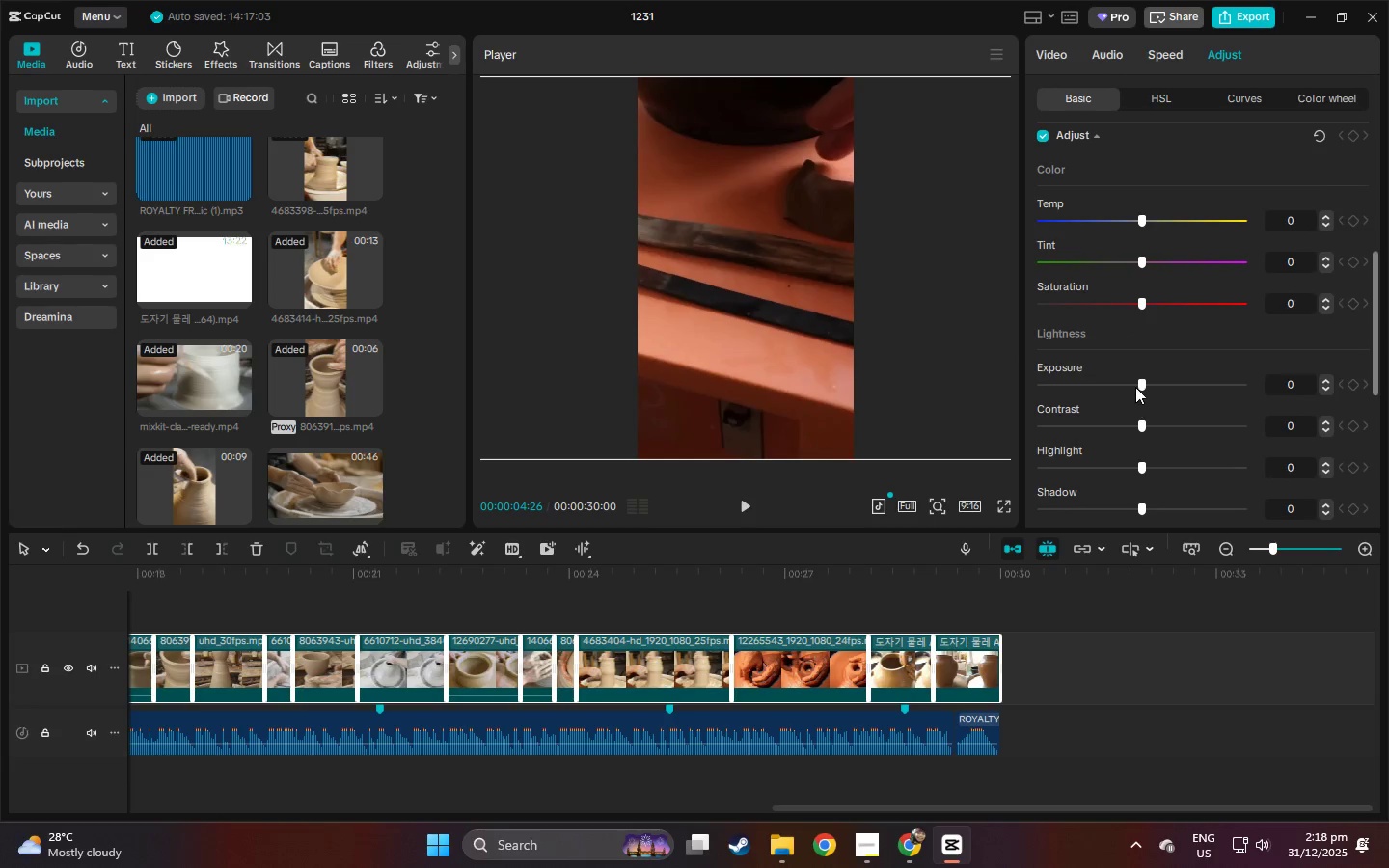 
left_click_drag(start_coordinate=[1135, 386], to_coordinate=[1142, 385])
 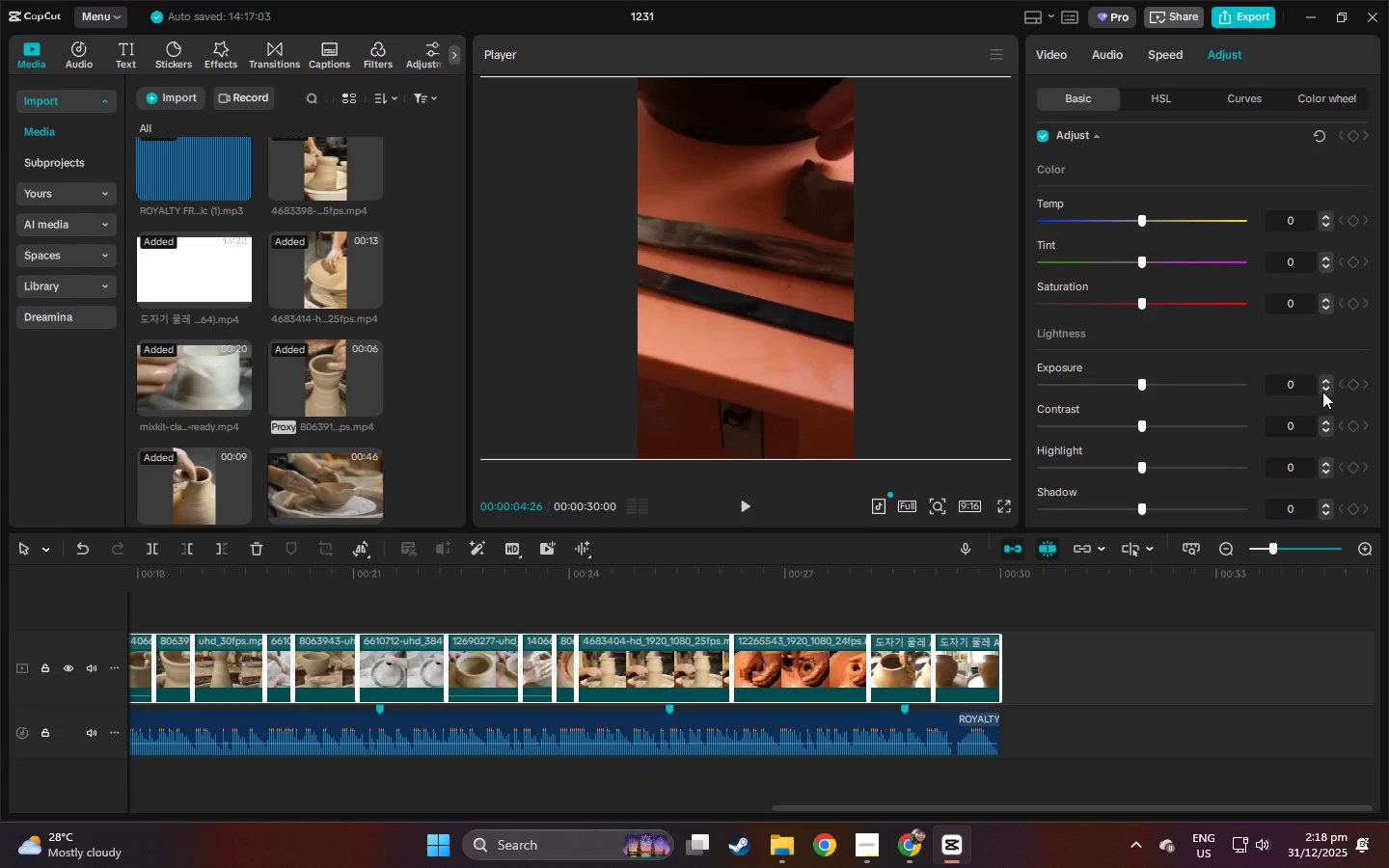 
double_click([1322, 392])
 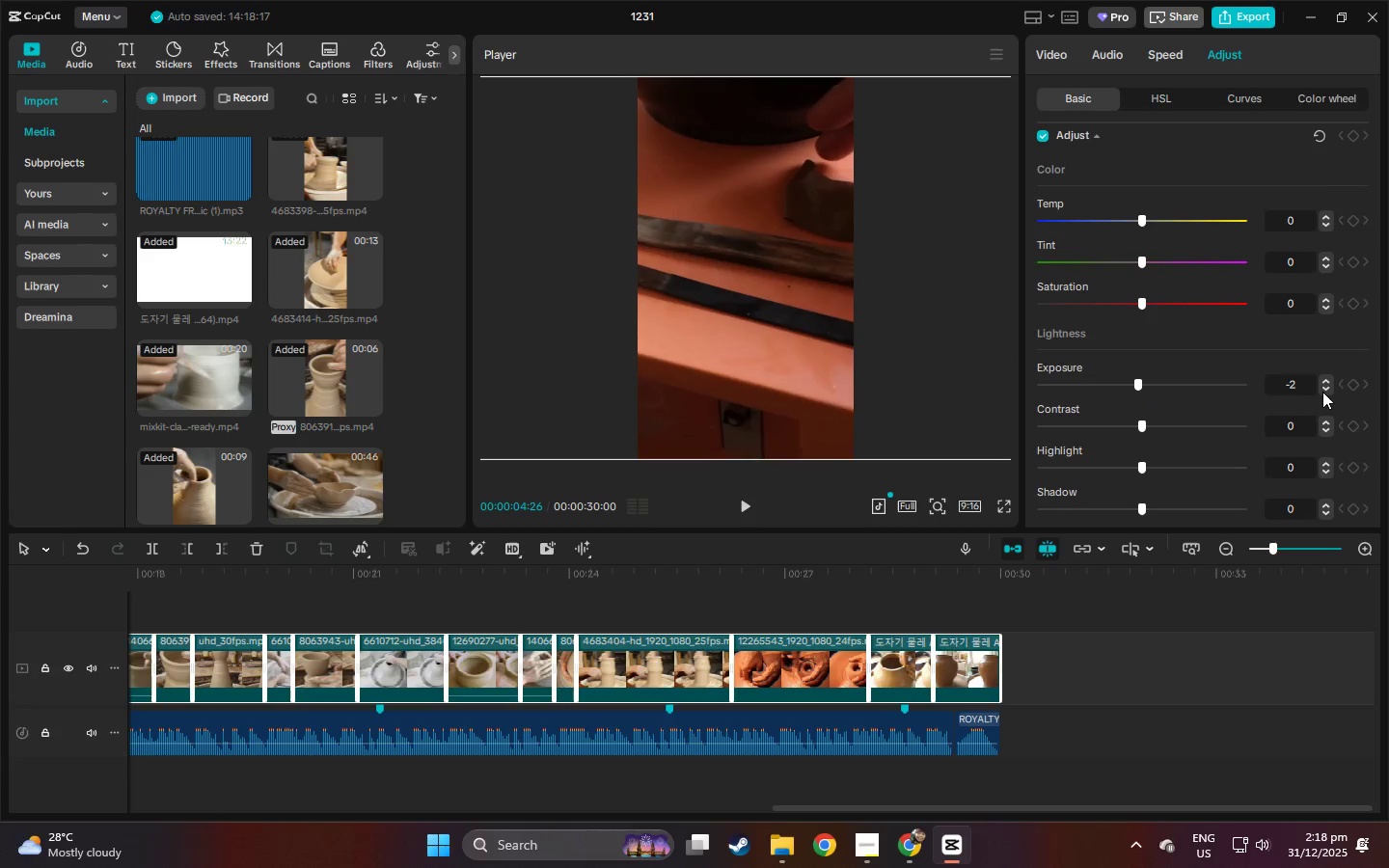 
triple_click([1322, 392])
 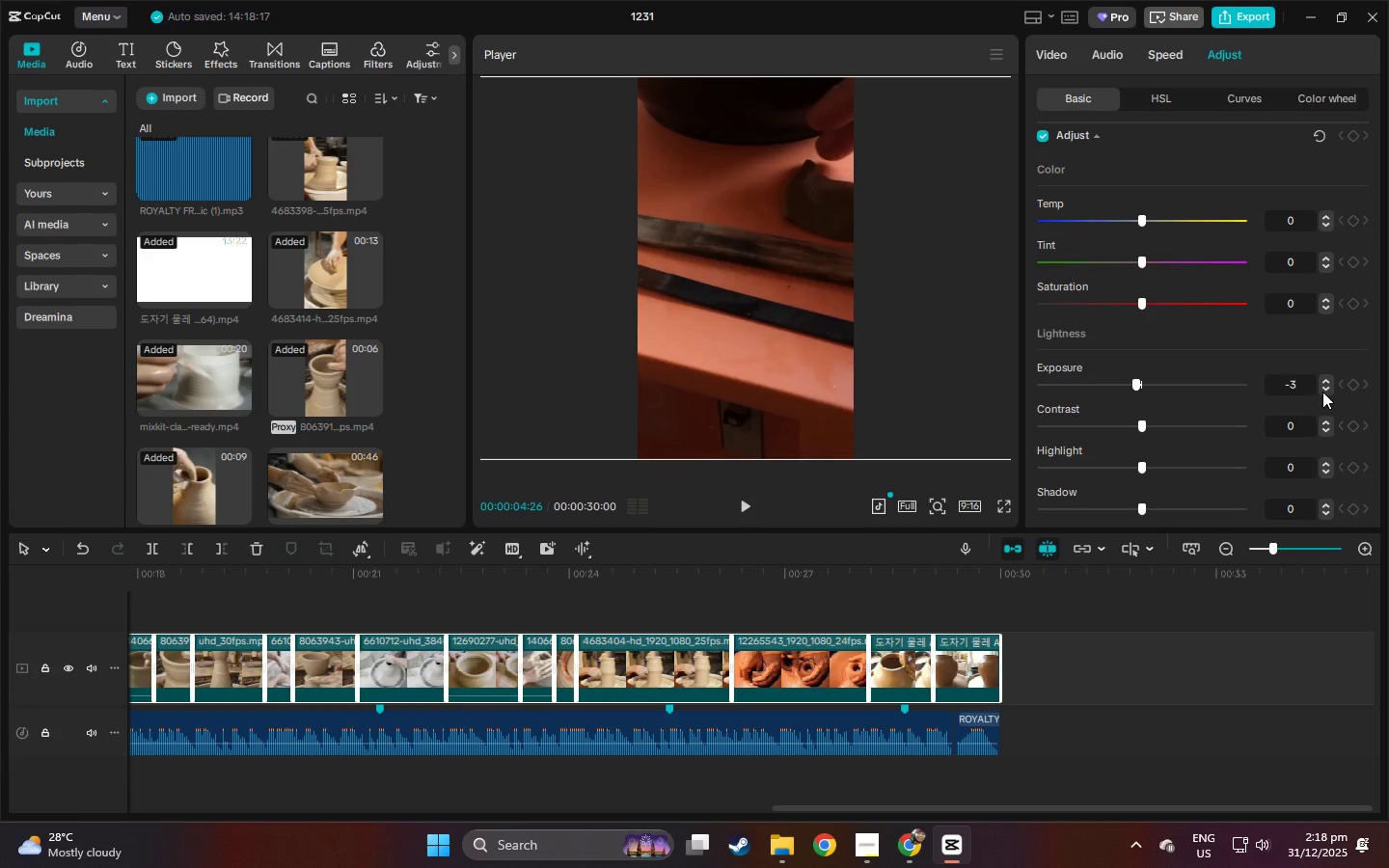 
wait(30.98)
 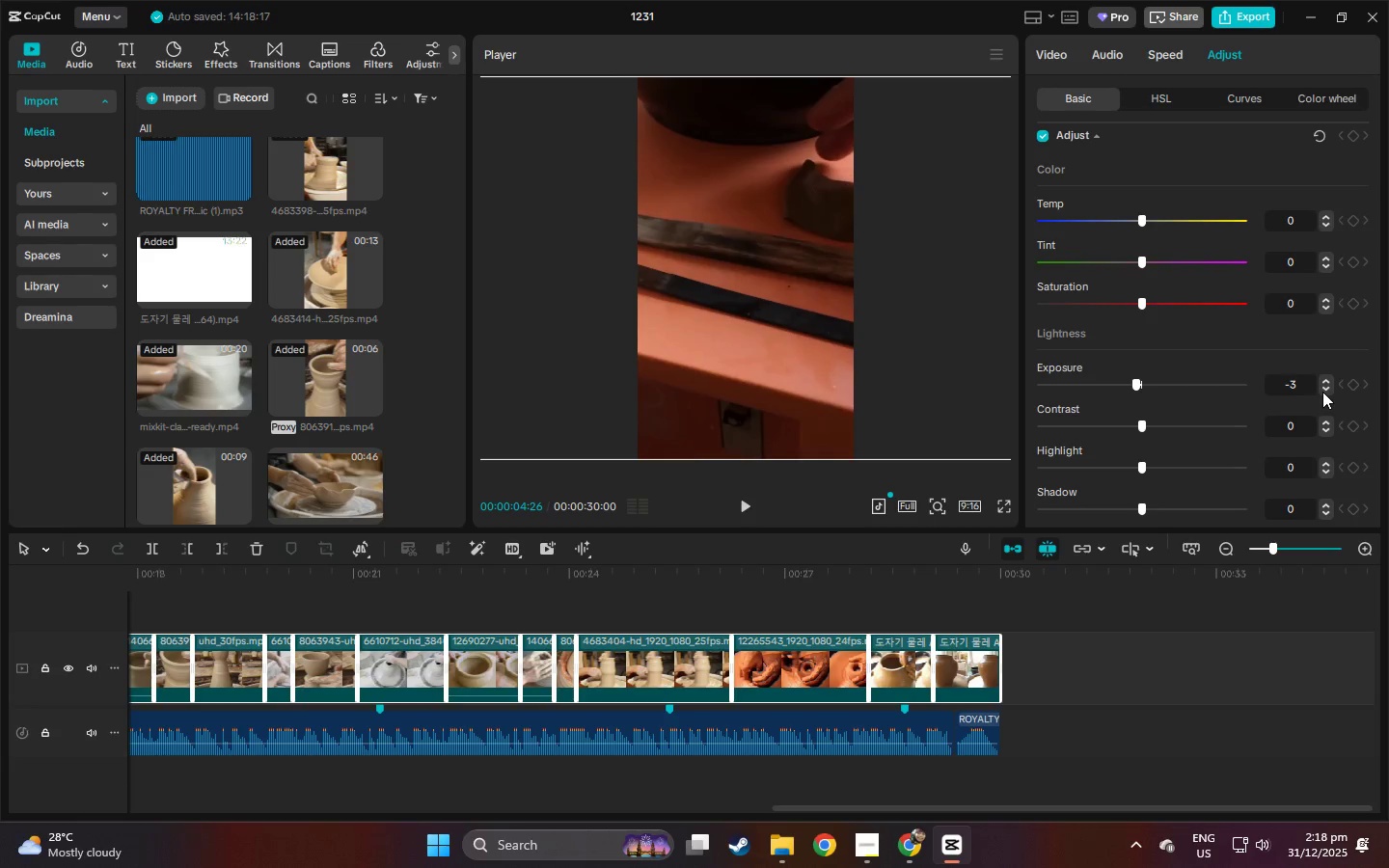 
double_click([1321, 420])
 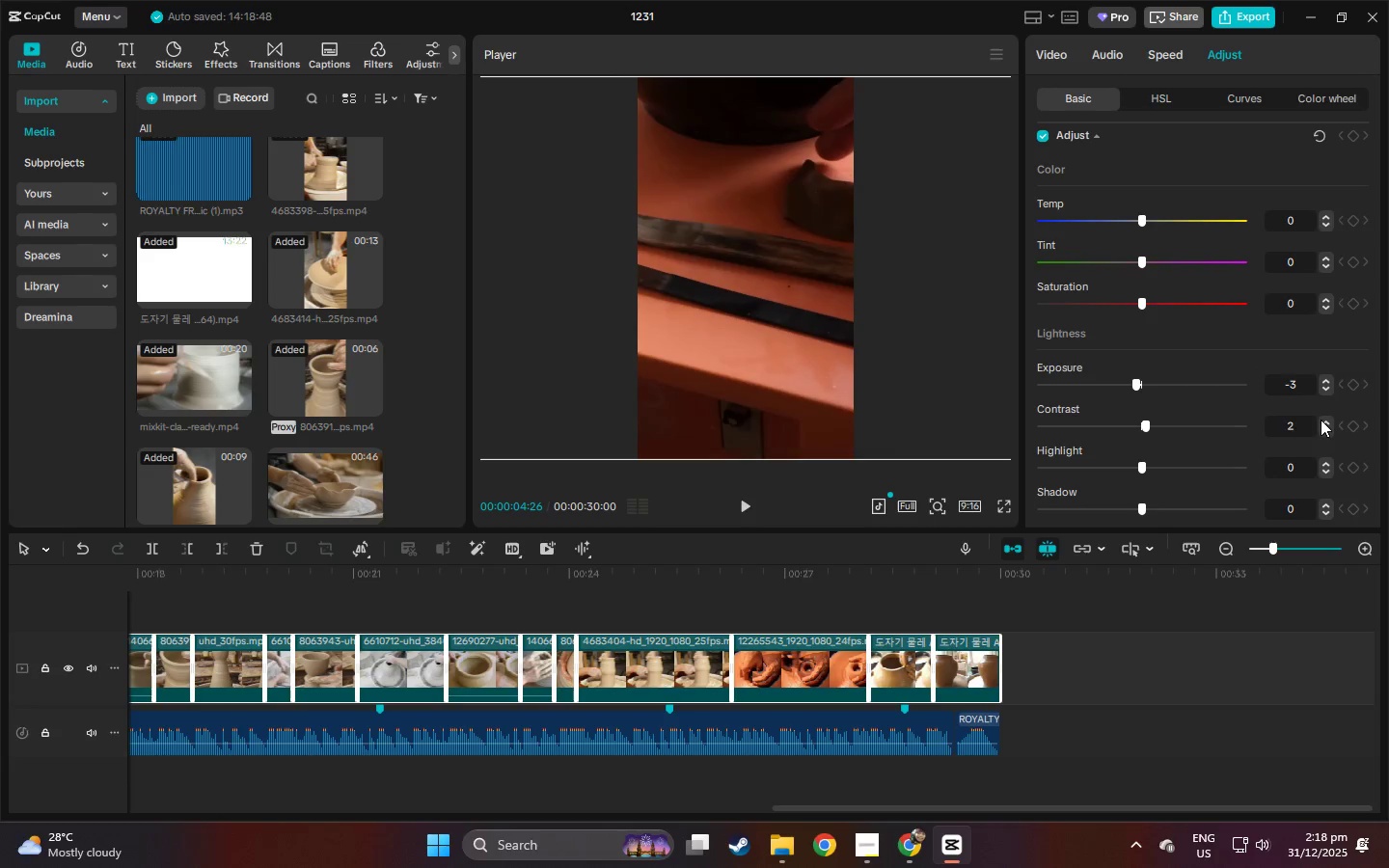 
triple_click([1321, 420])
 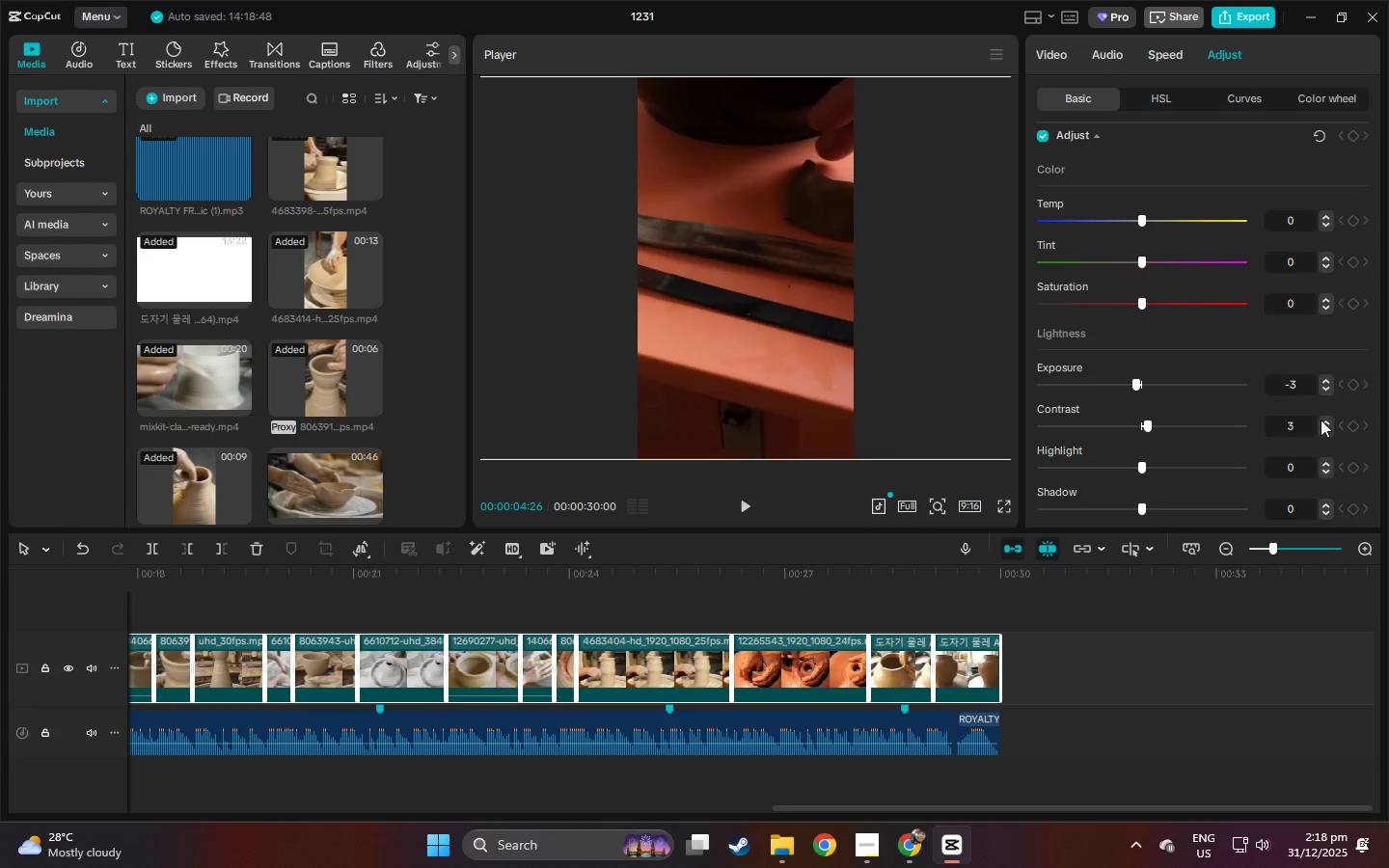 
triple_click([1321, 420])
 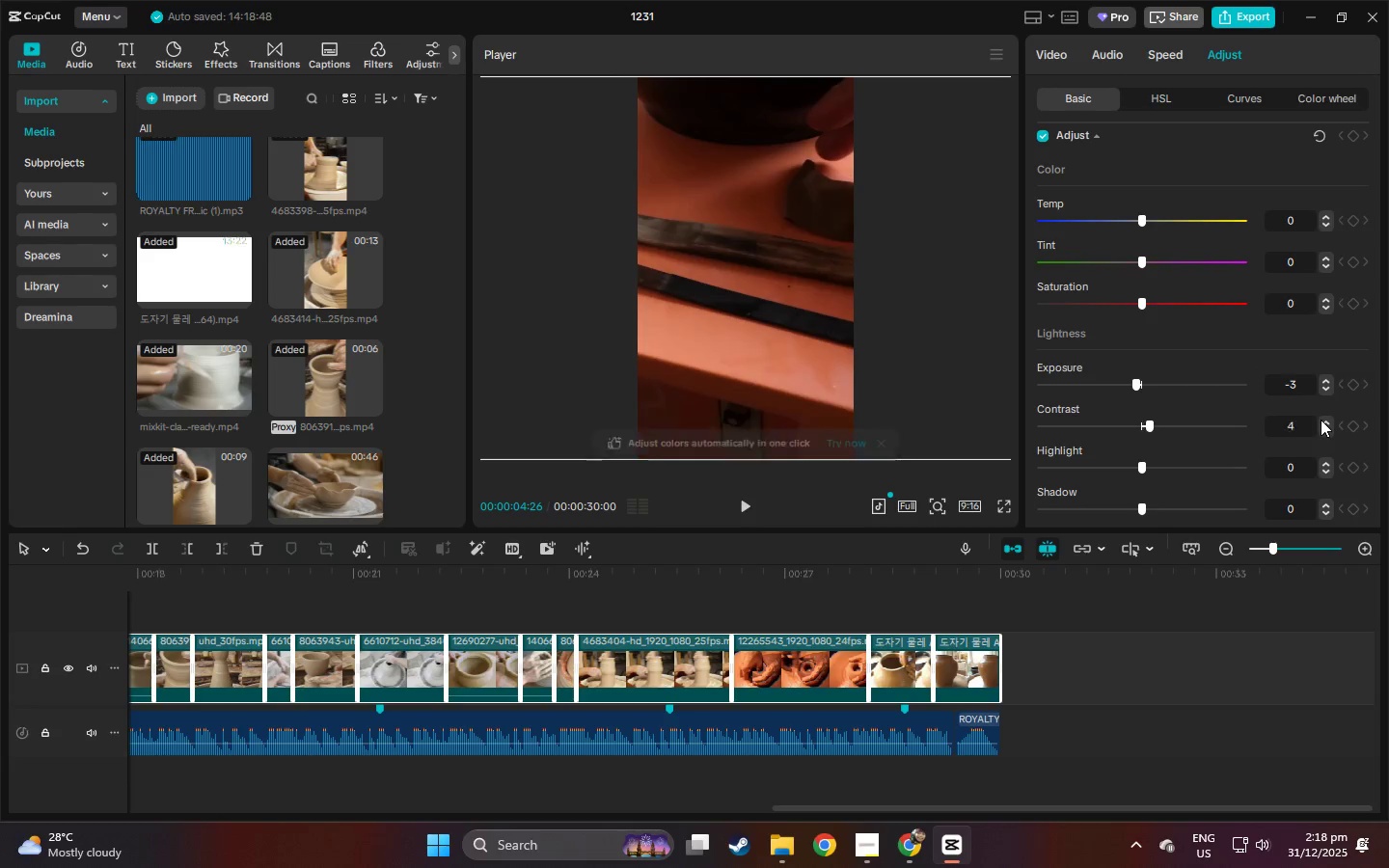 
triple_click([1321, 420])
 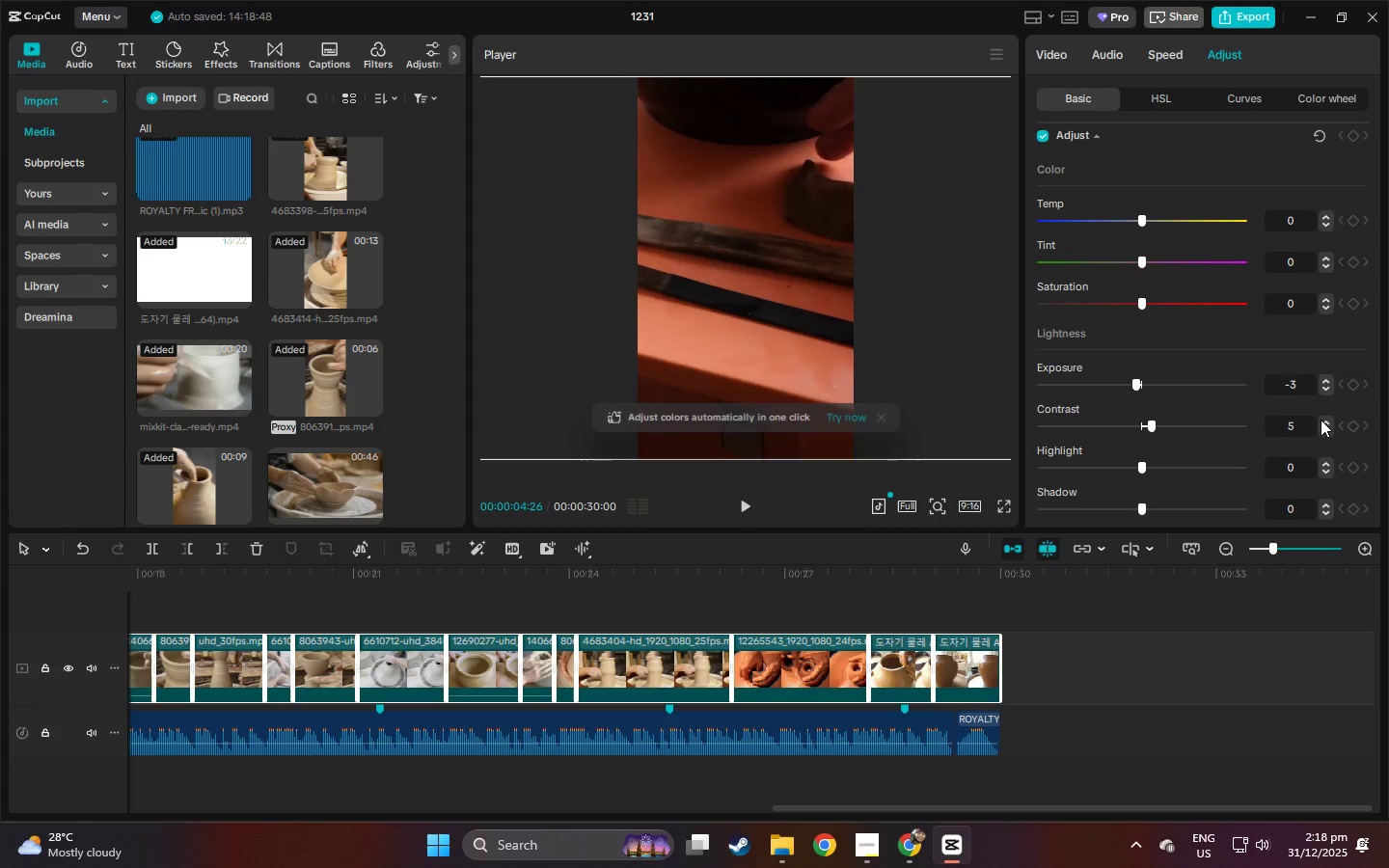 
triple_click([1321, 420])
 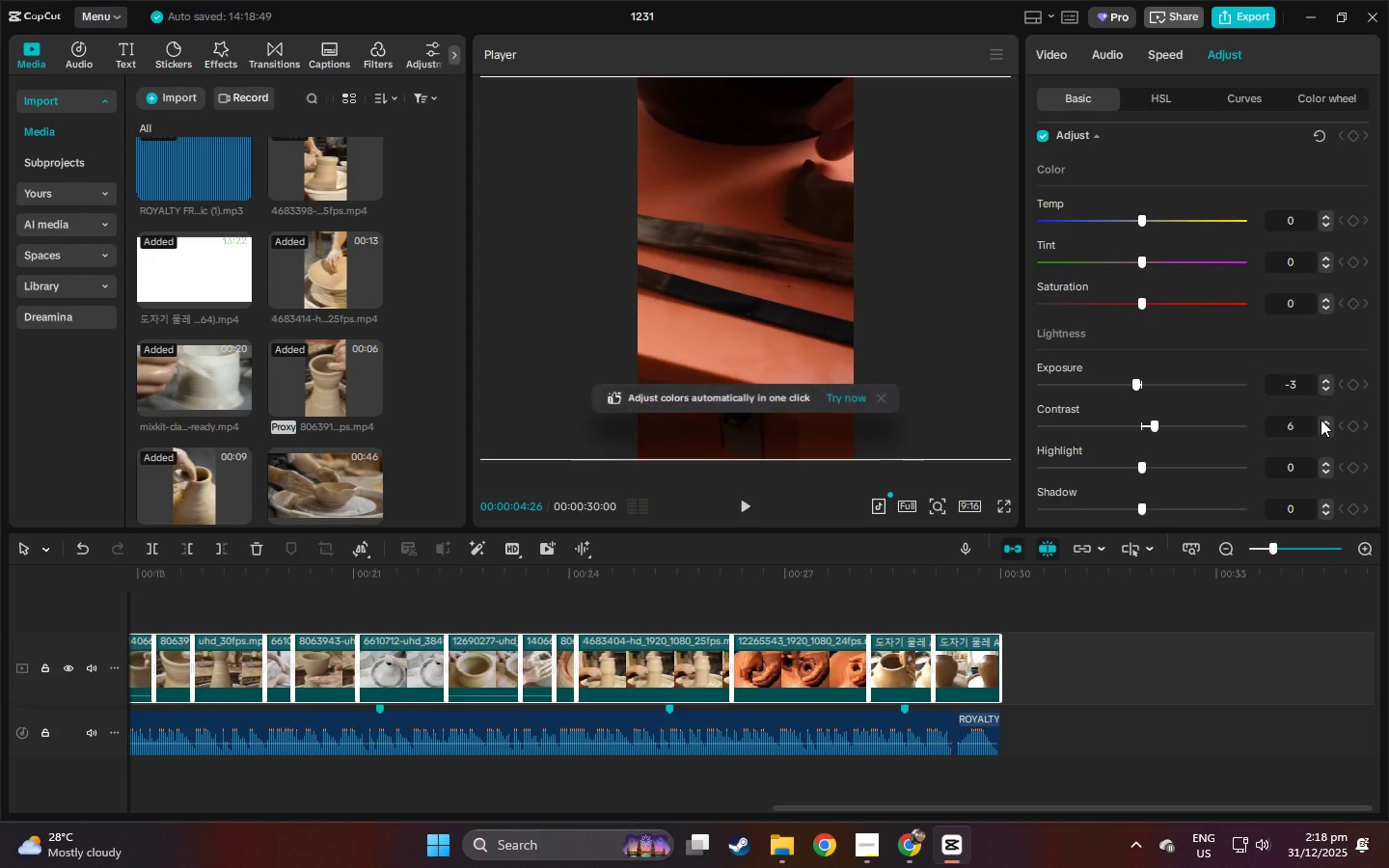 
triple_click([1321, 420])
 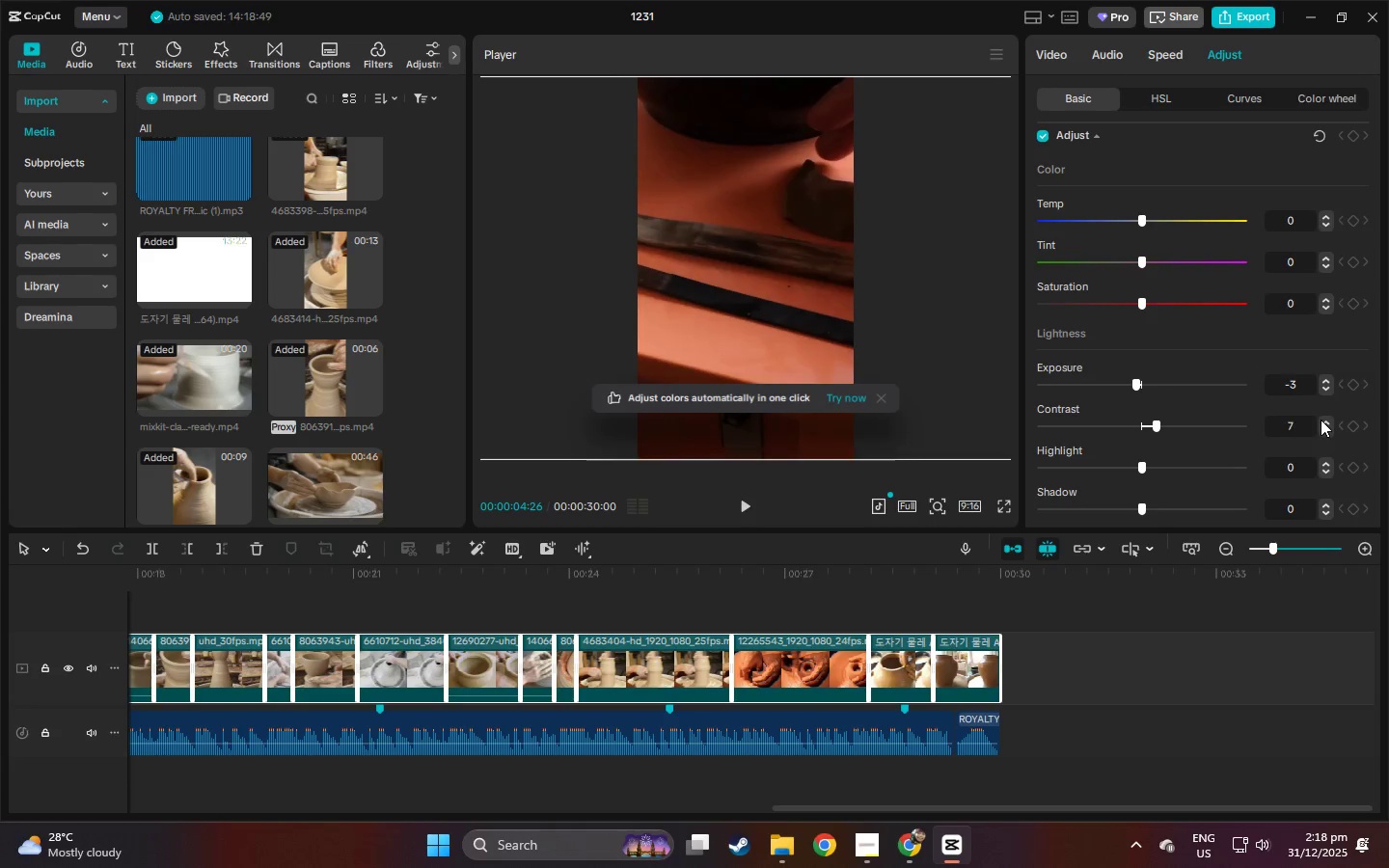 
triple_click([1321, 420])
 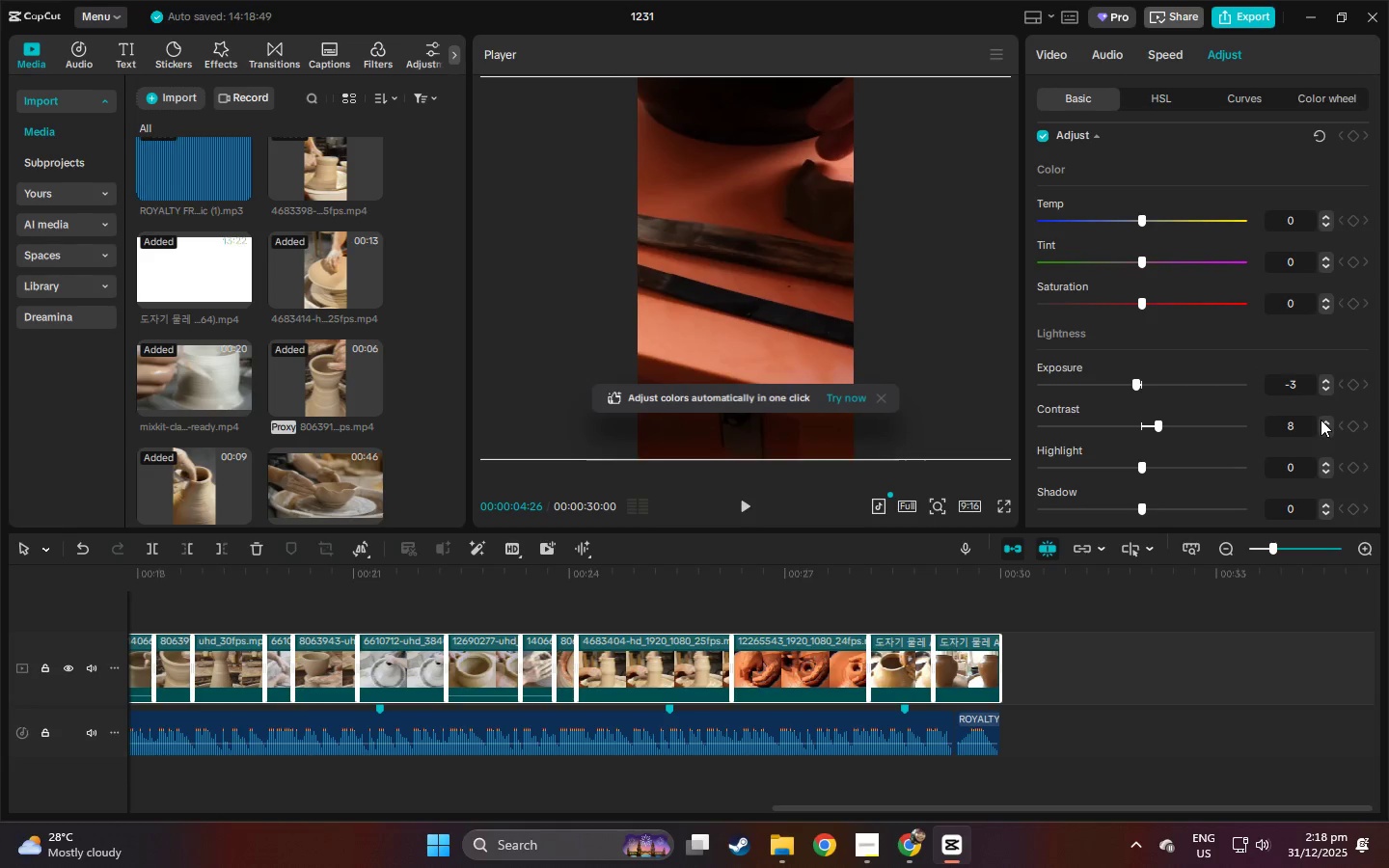 
left_click([1321, 420])
 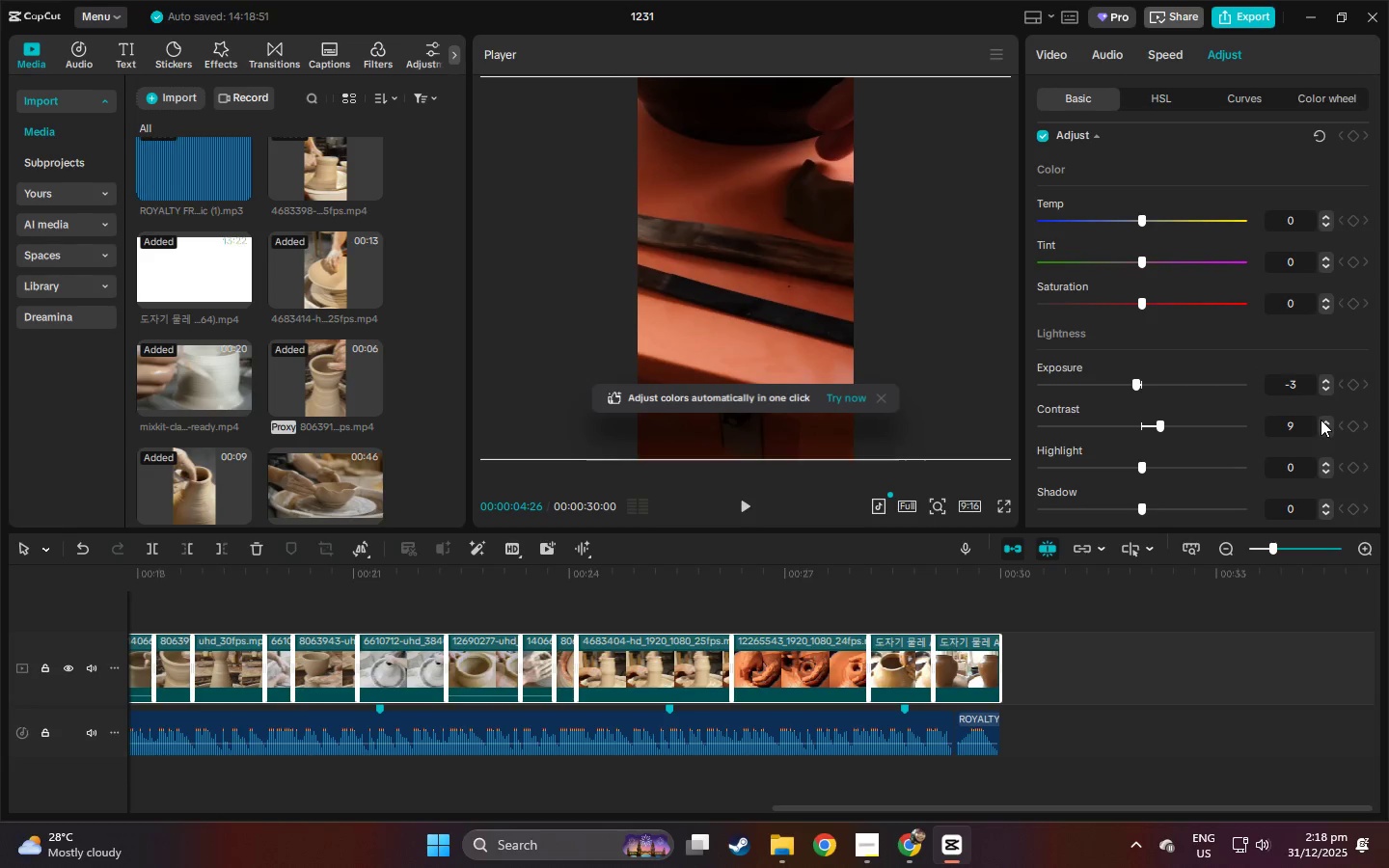 
left_click([1321, 420])
 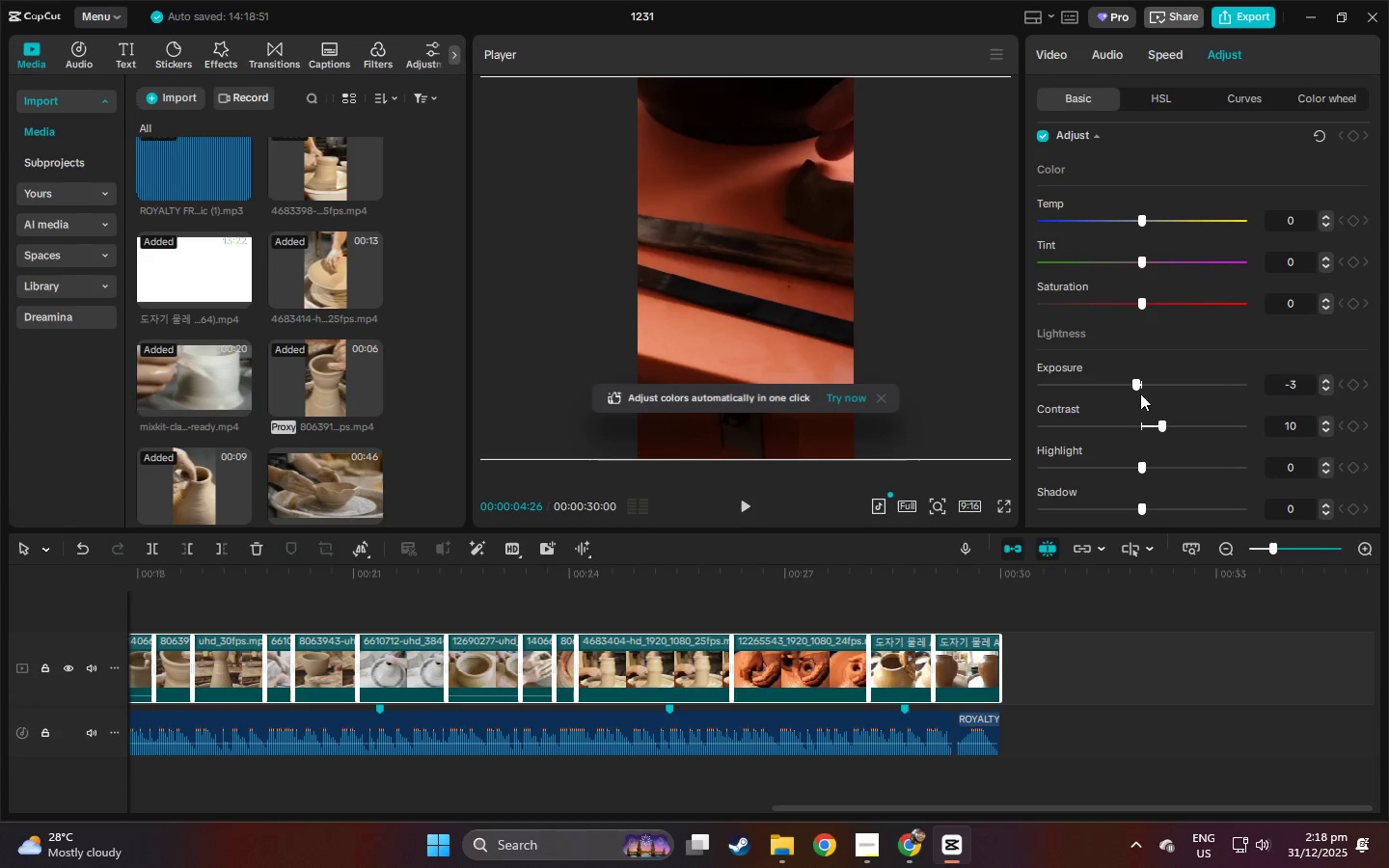 
scroll: coordinate [1140, 393], scroll_direction: down, amount: 1.0
 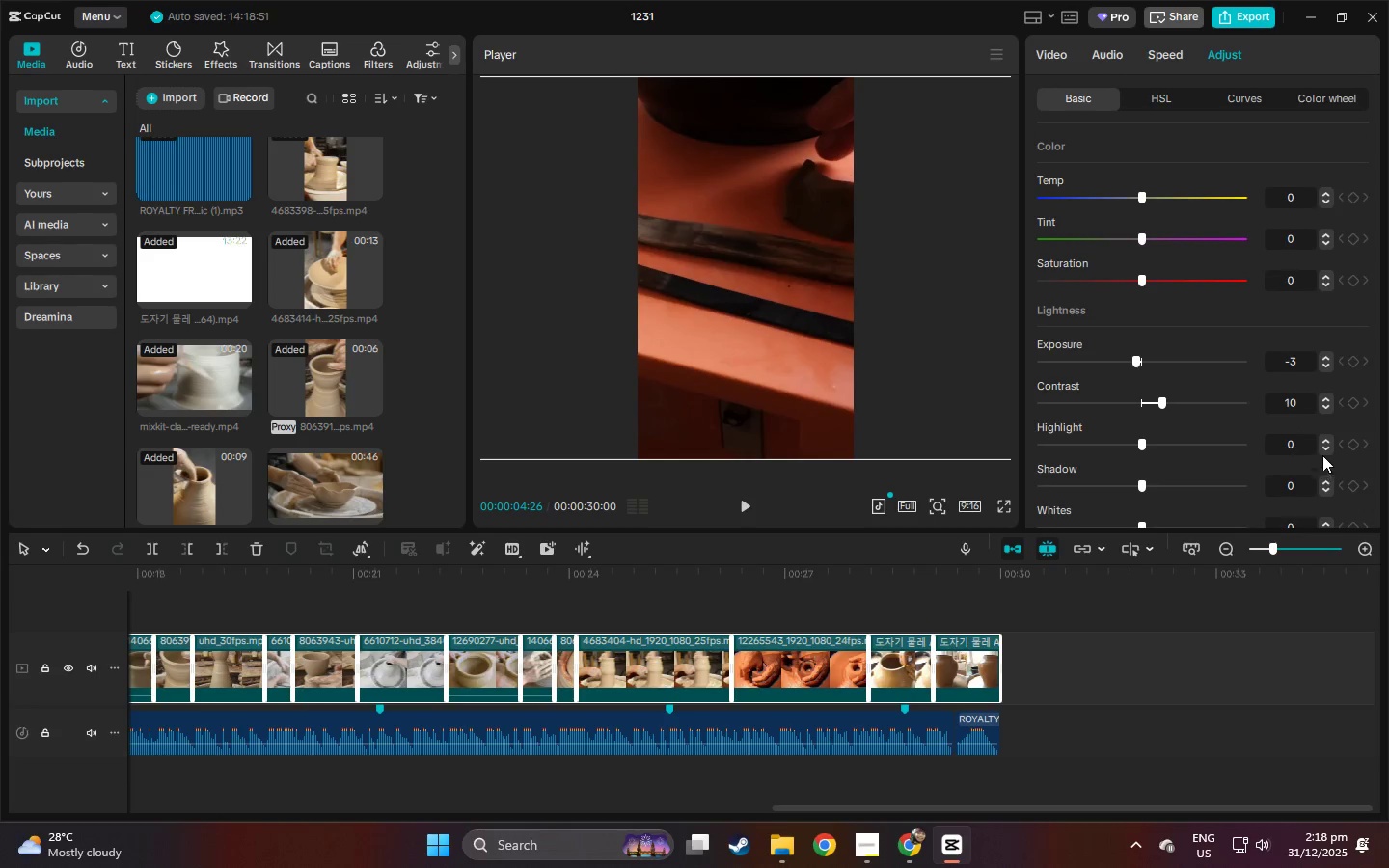 
left_click_drag(start_coordinate=[1140, 448], to_coordinate=[1091, 447])
 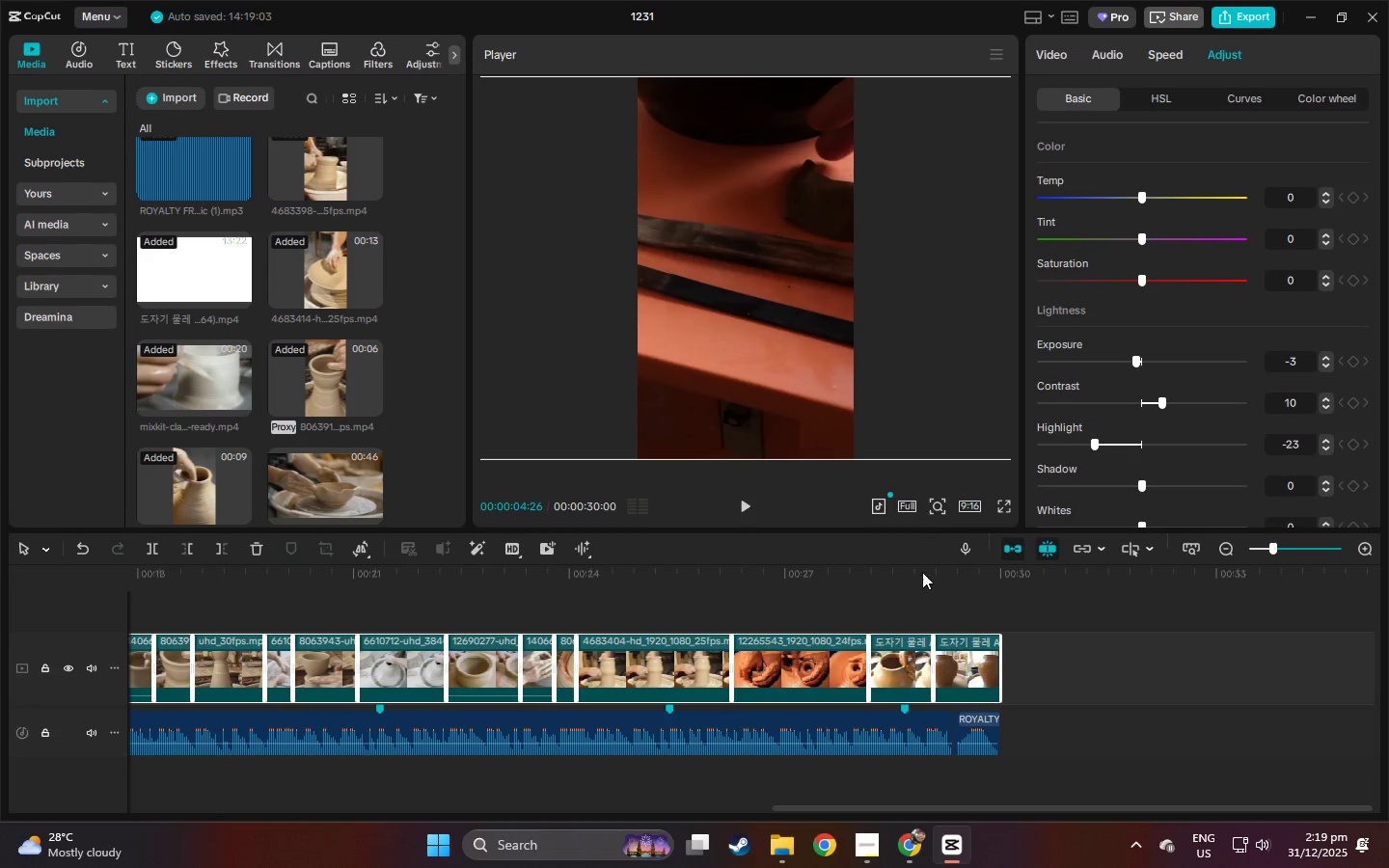 
left_click([922, 573])
 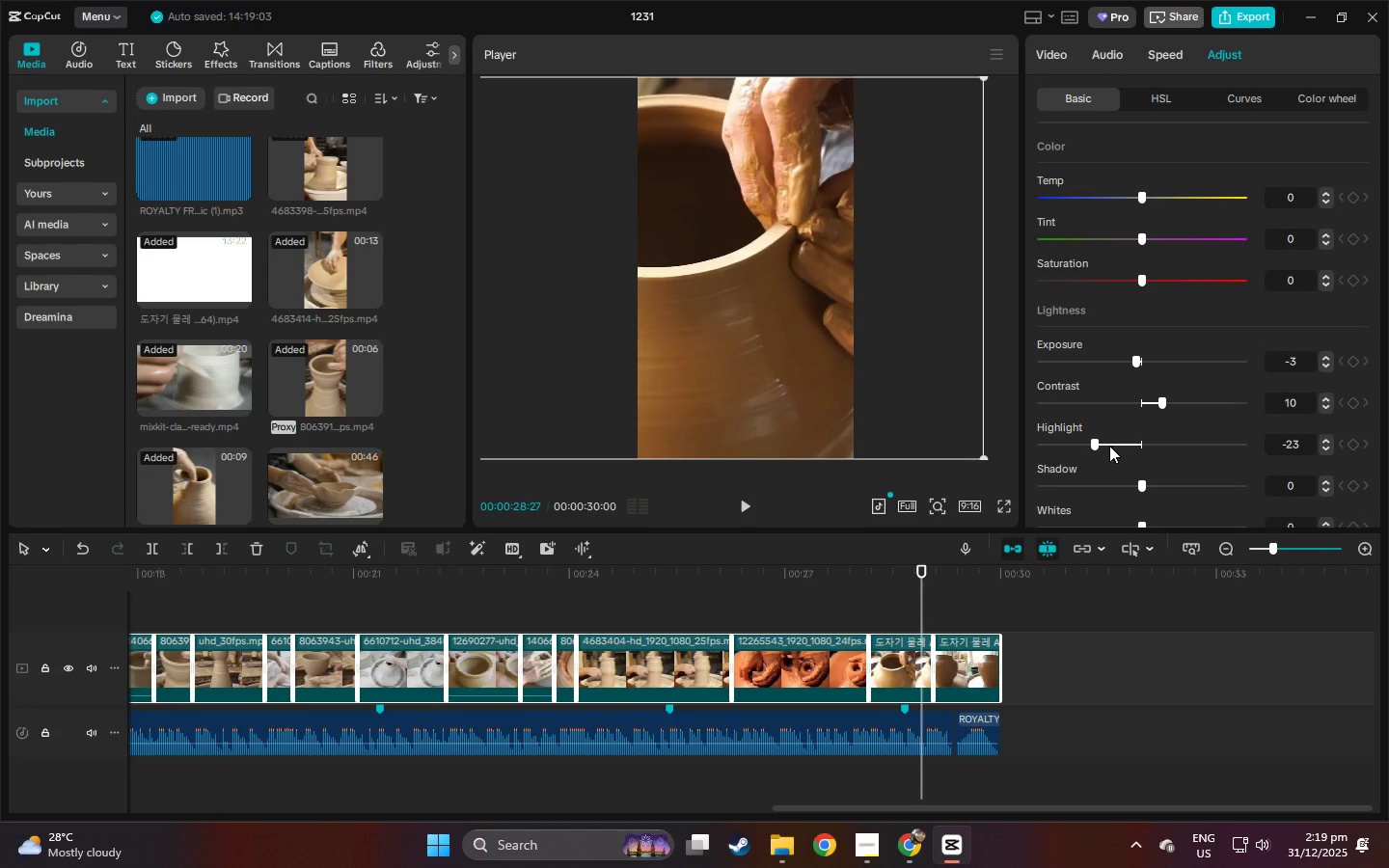 
left_click_drag(start_coordinate=[1093, 444], to_coordinate=[1087, 444])
 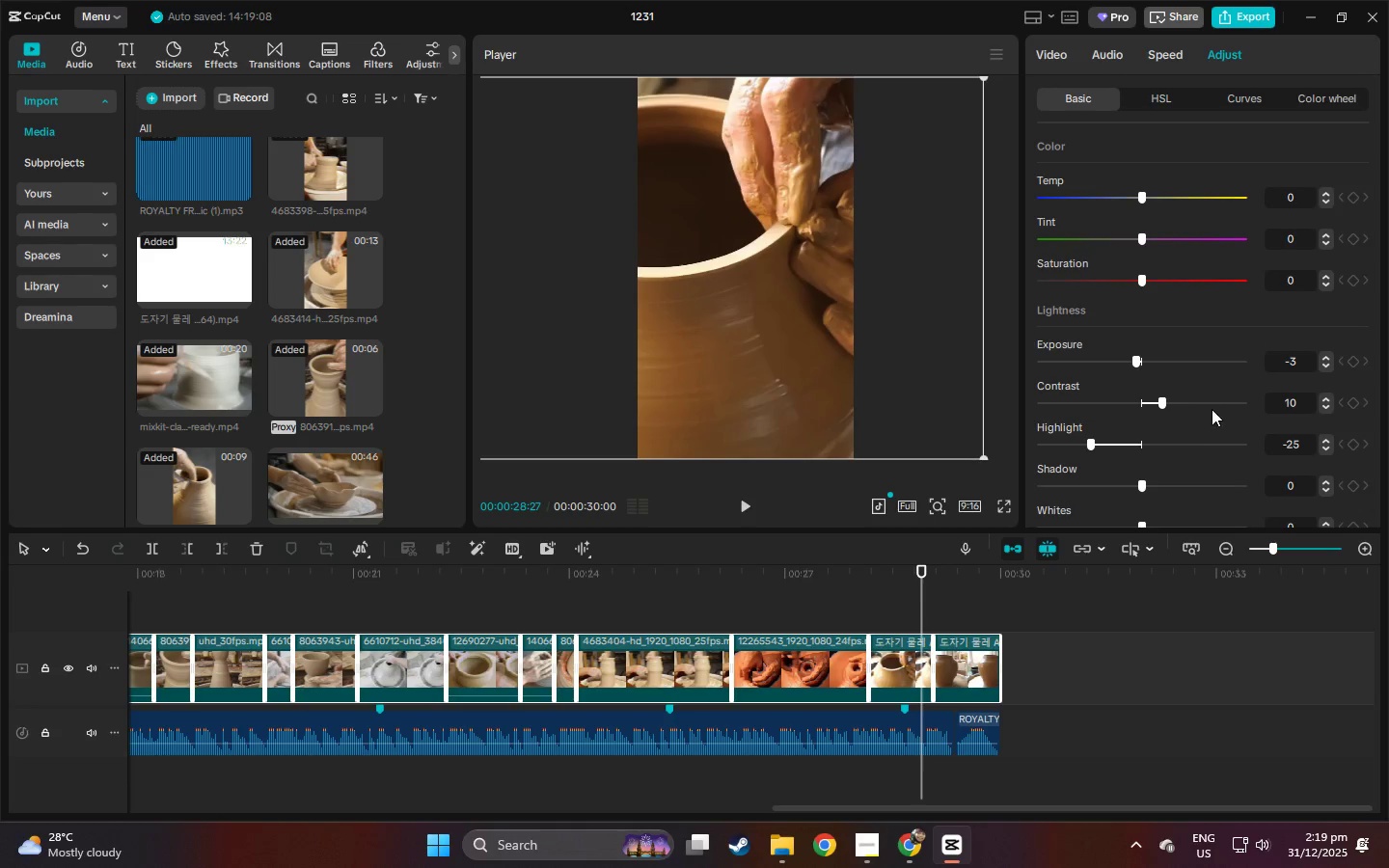 
scroll: coordinate [1148, 432], scroll_direction: down, amount: 10.0
 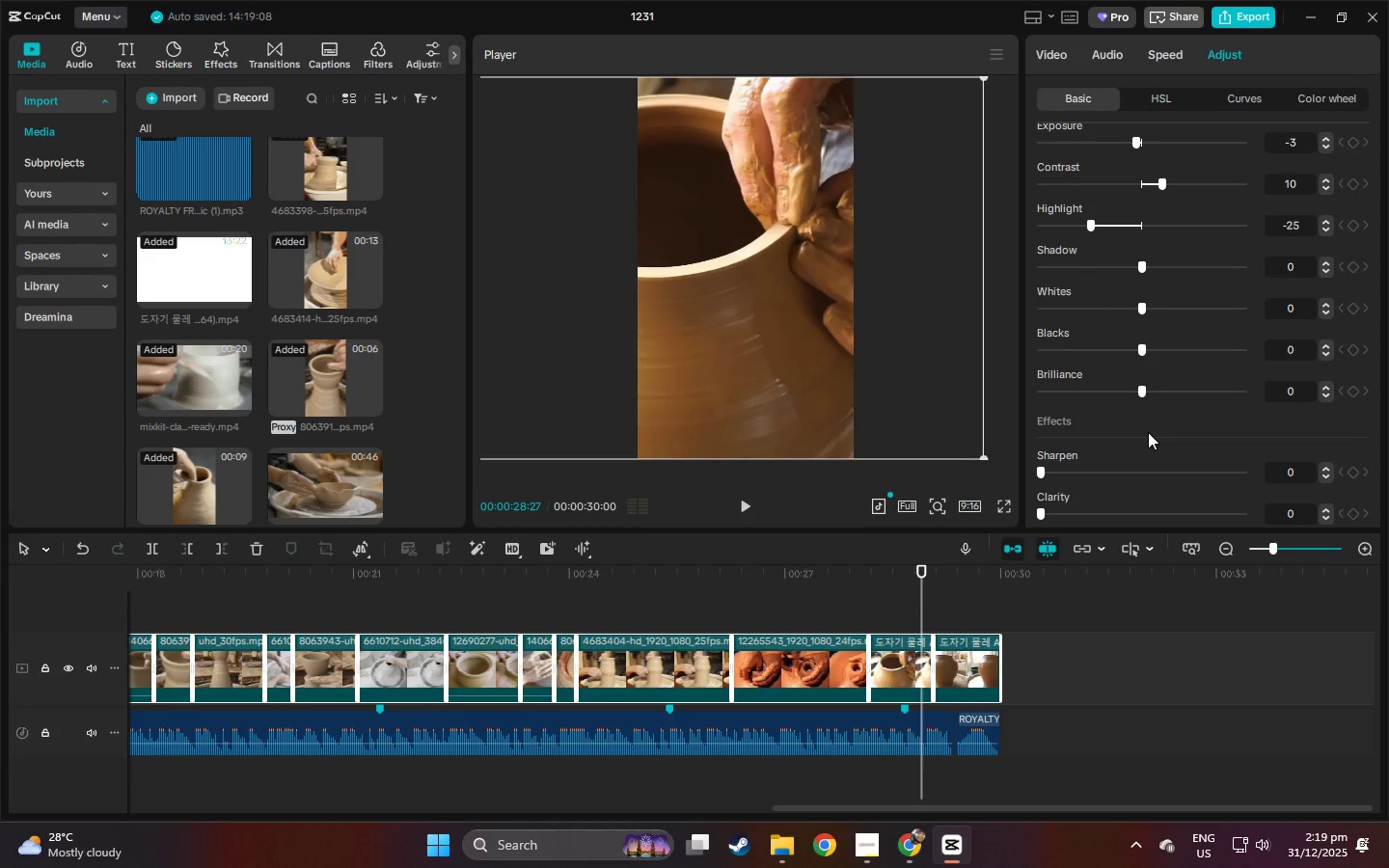 
scroll: coordinate [1148, 432], scroll_direction: up, amount: 3.0
 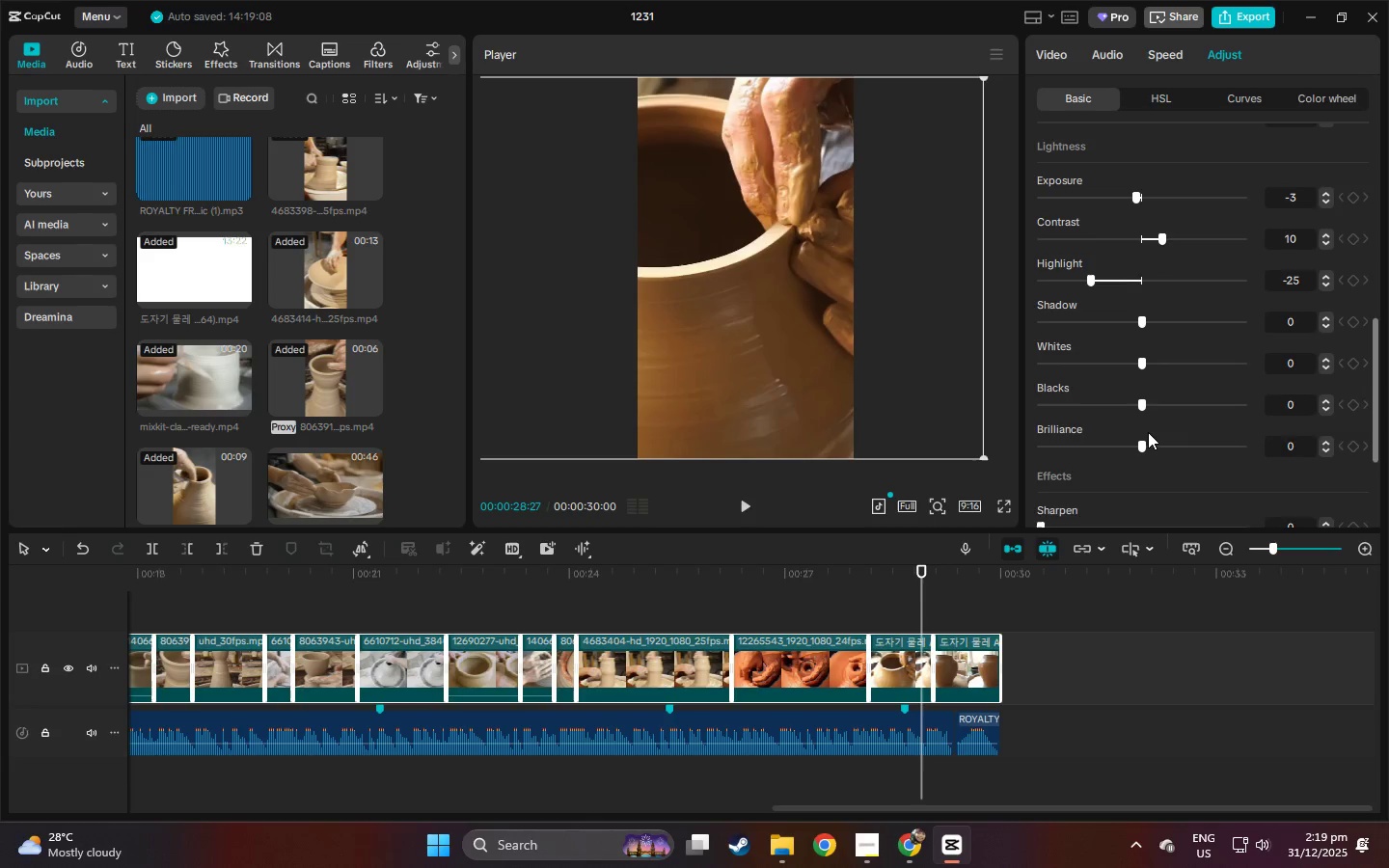 
scroll: coordinate [1331, 420], scroll_direction: down, amount: 21.0
 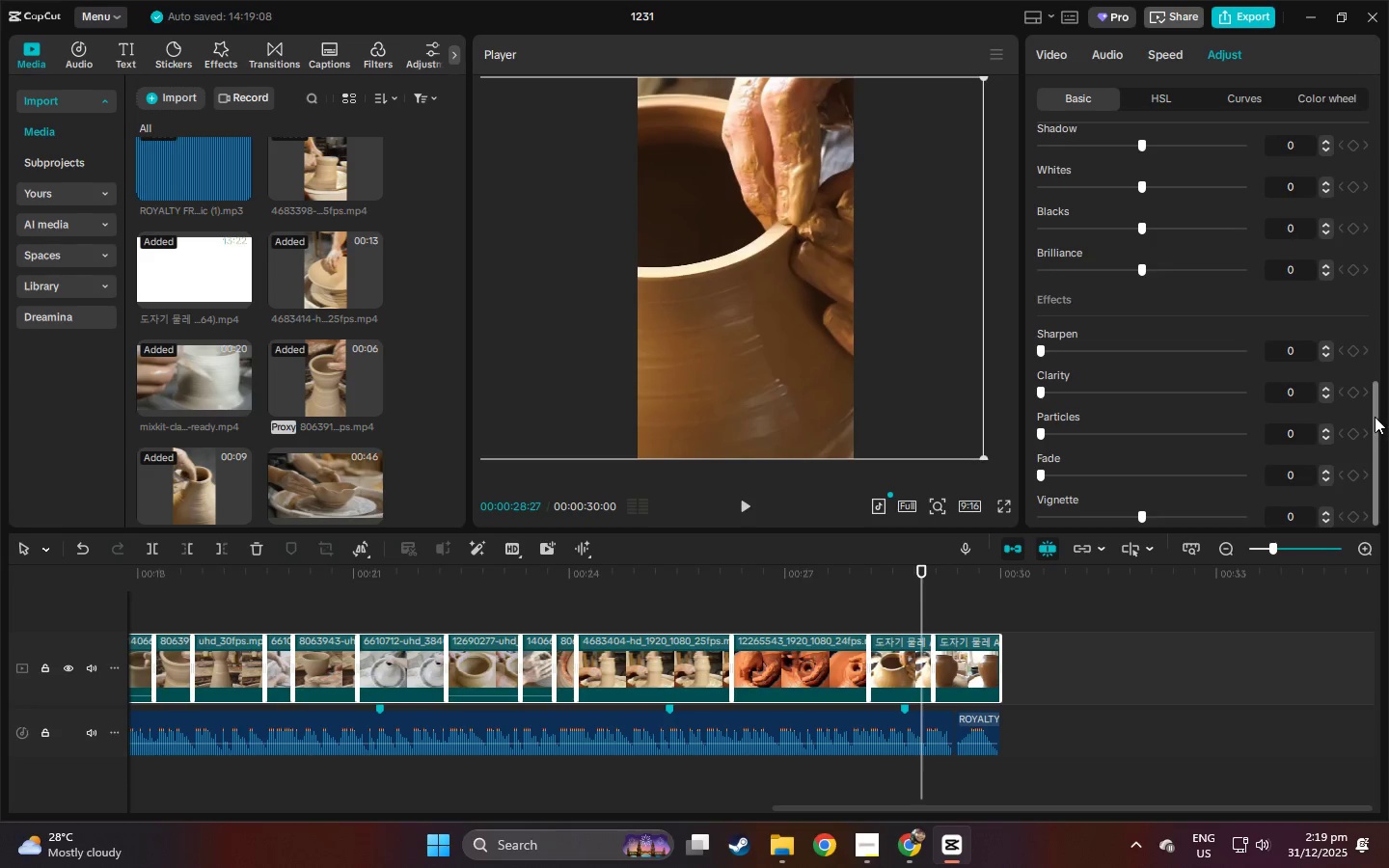 
left_click_drag(start_coordinate=[1375, 417], to_coordinate=[1386, 263])
 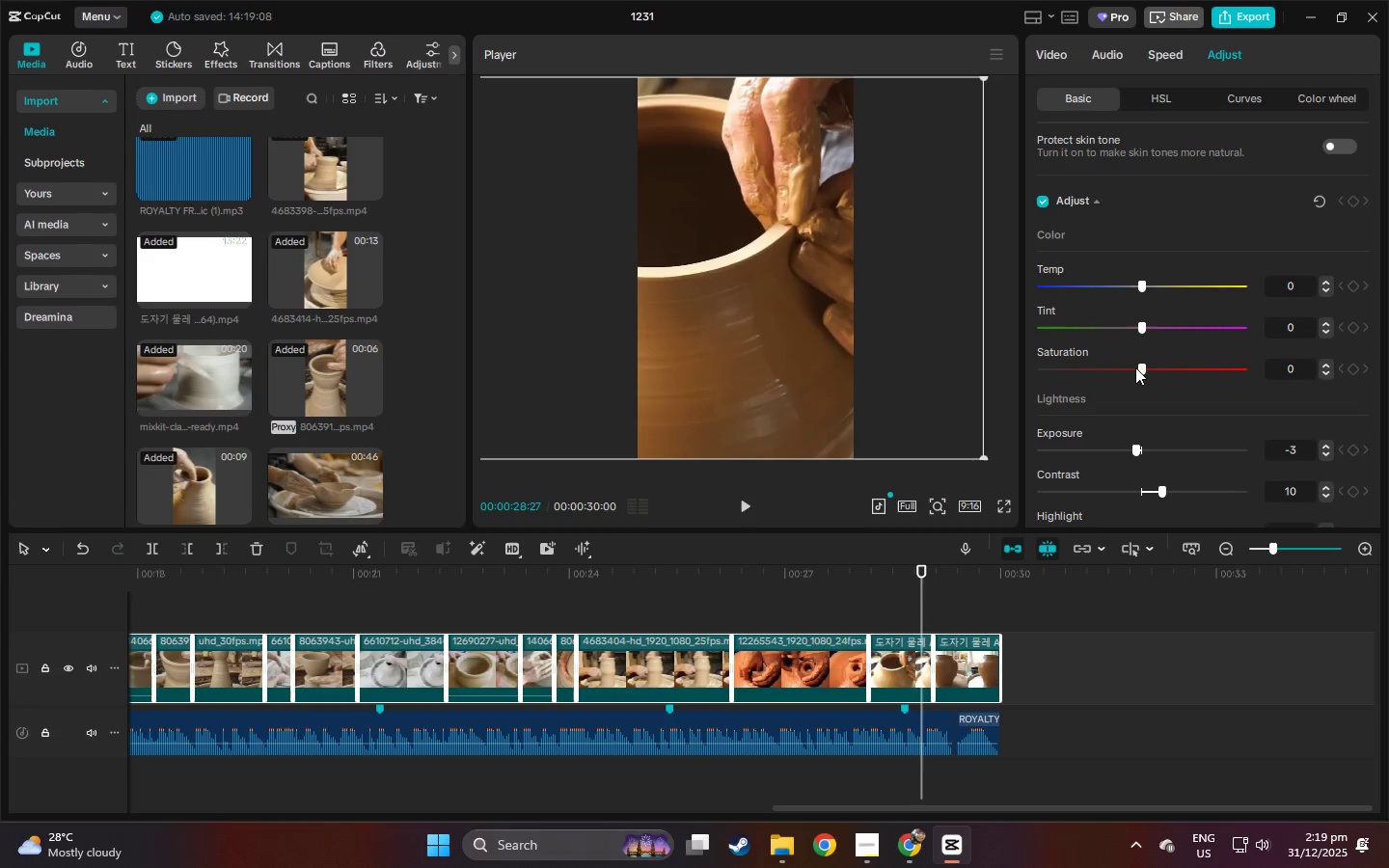 
left_click_drag(start_coordinate=[1138, 367], to_coordinate=[1126, 370])
 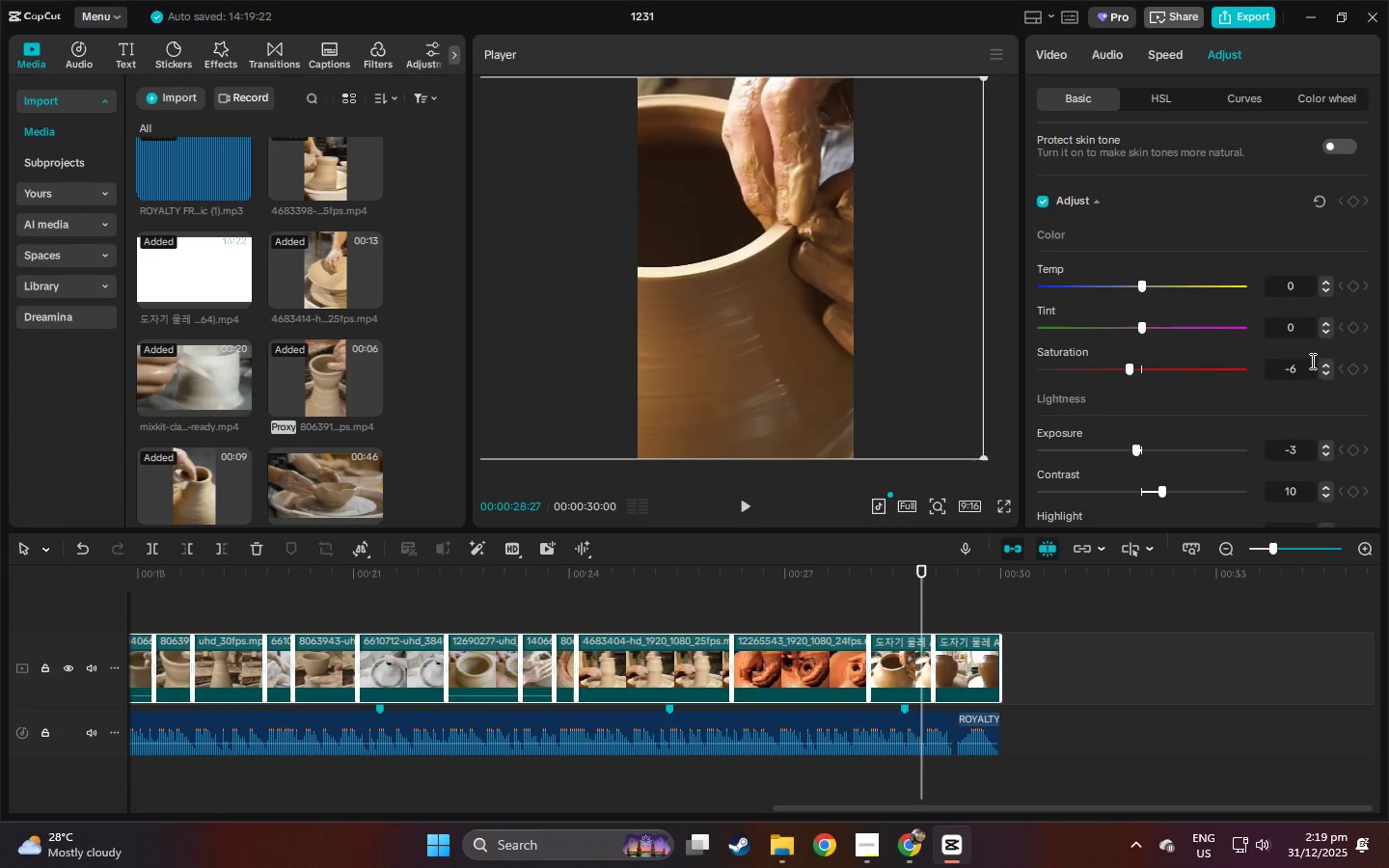 
scroll: coordinate [1304, 366], scroll_direction: down, amount: 19.0
 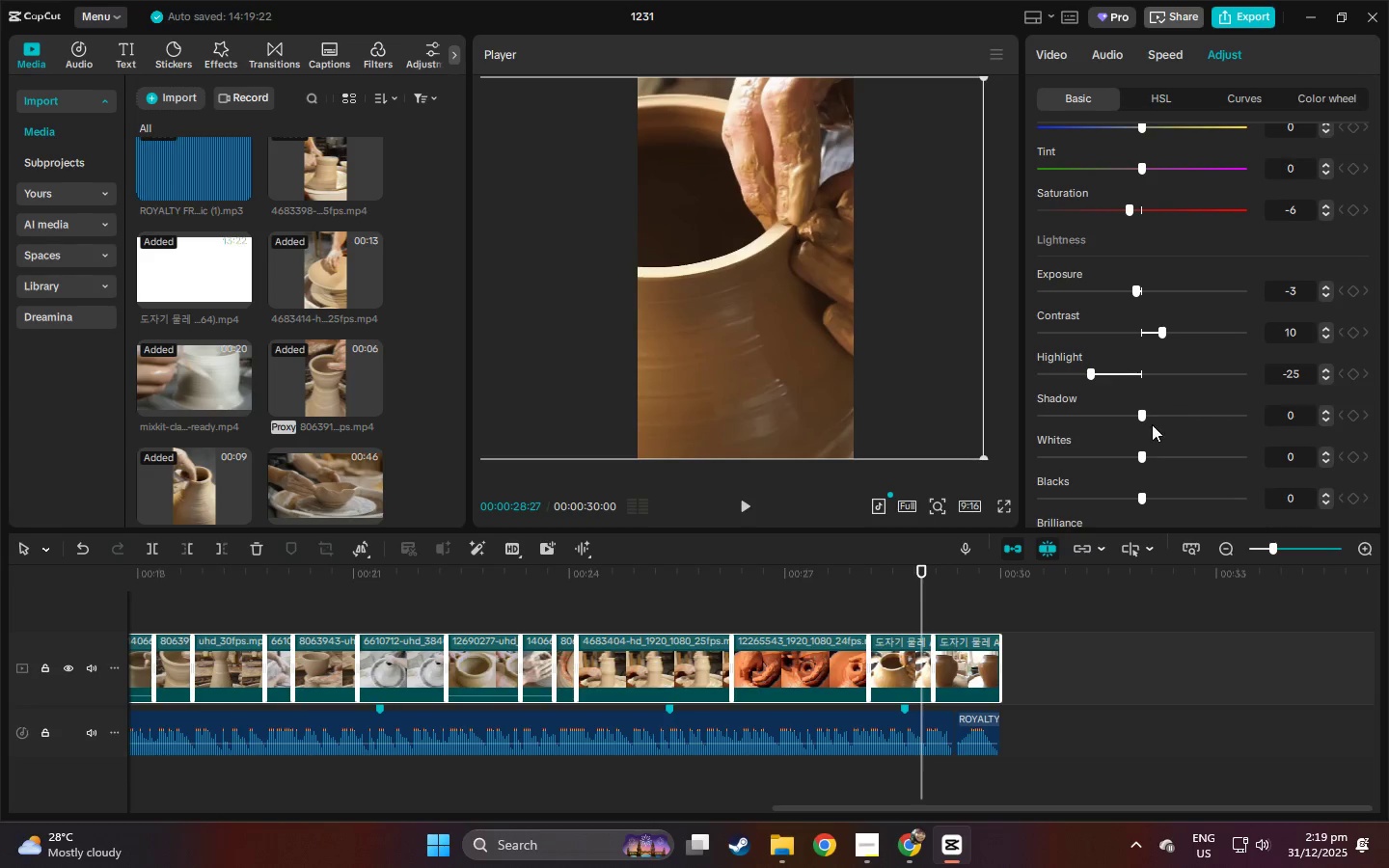 
left_click_drag(start_coordinate=[1142, 417], to_coordinate=[1168, 419])
 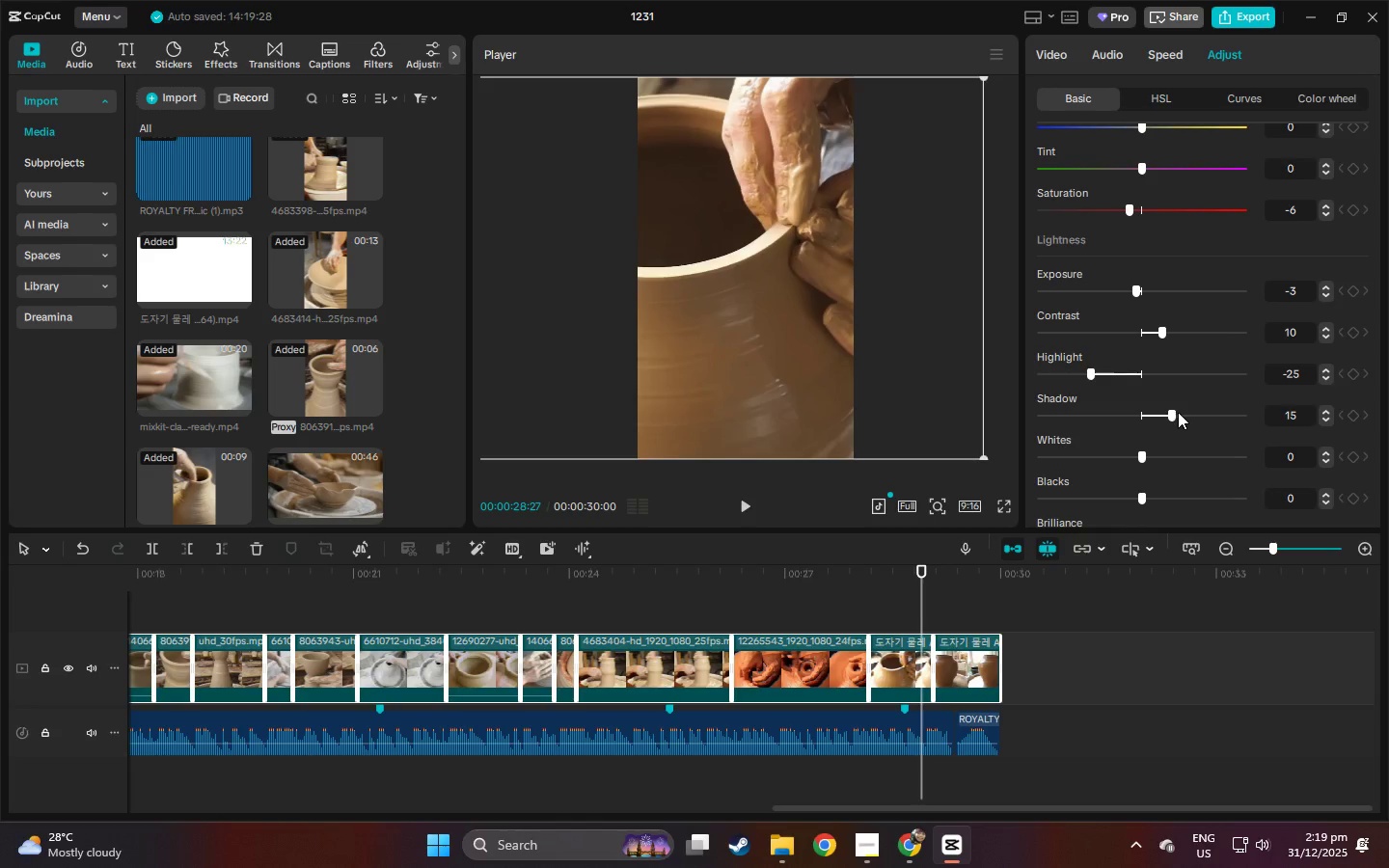 
scroll: coordinate [1178, 412], scroll_direction: down, amount: 5.0
 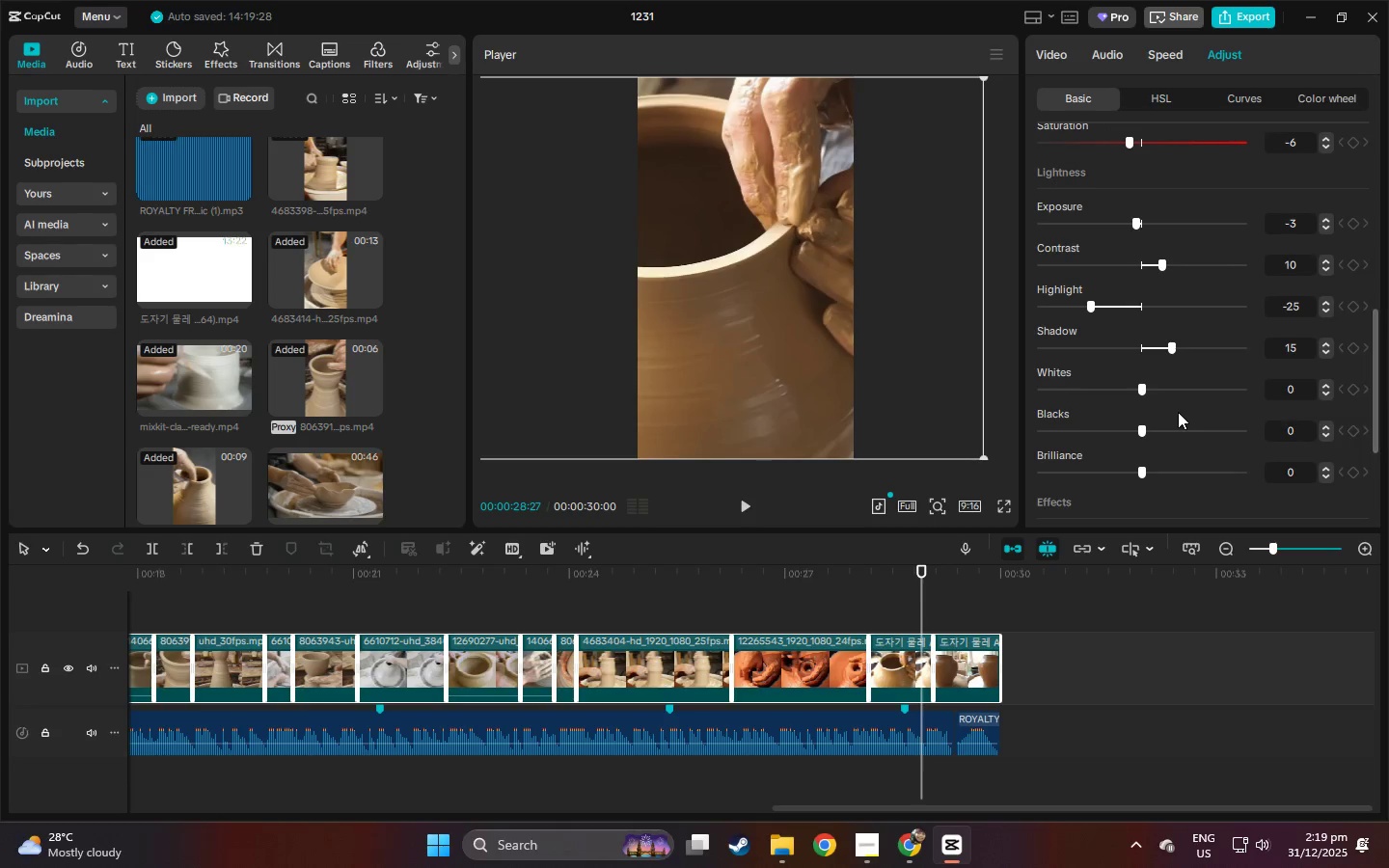 
scroll: coordinate [1209, 339], scroll_direction: up, amount: 17.0
 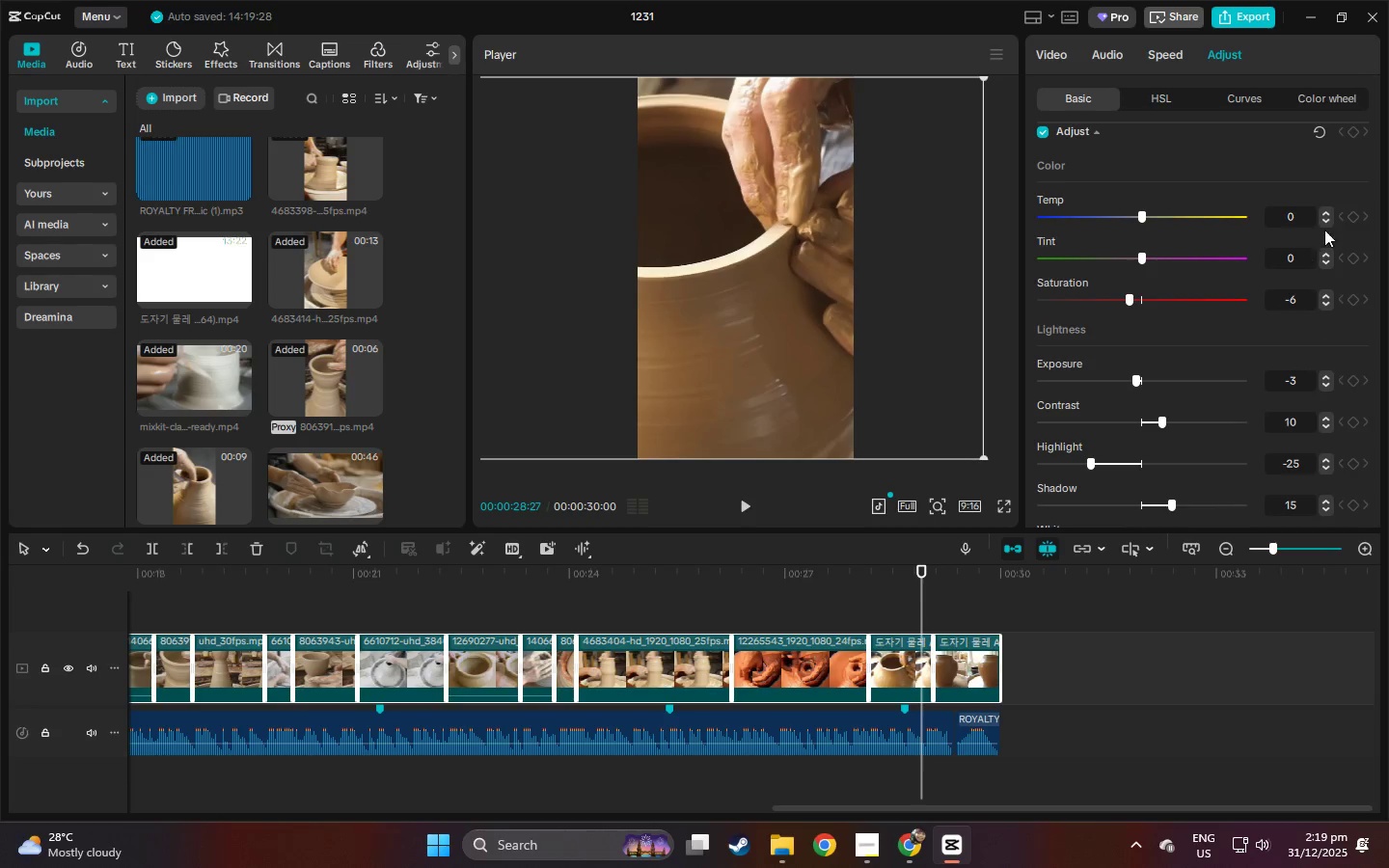 
double_click([1325, 210])
 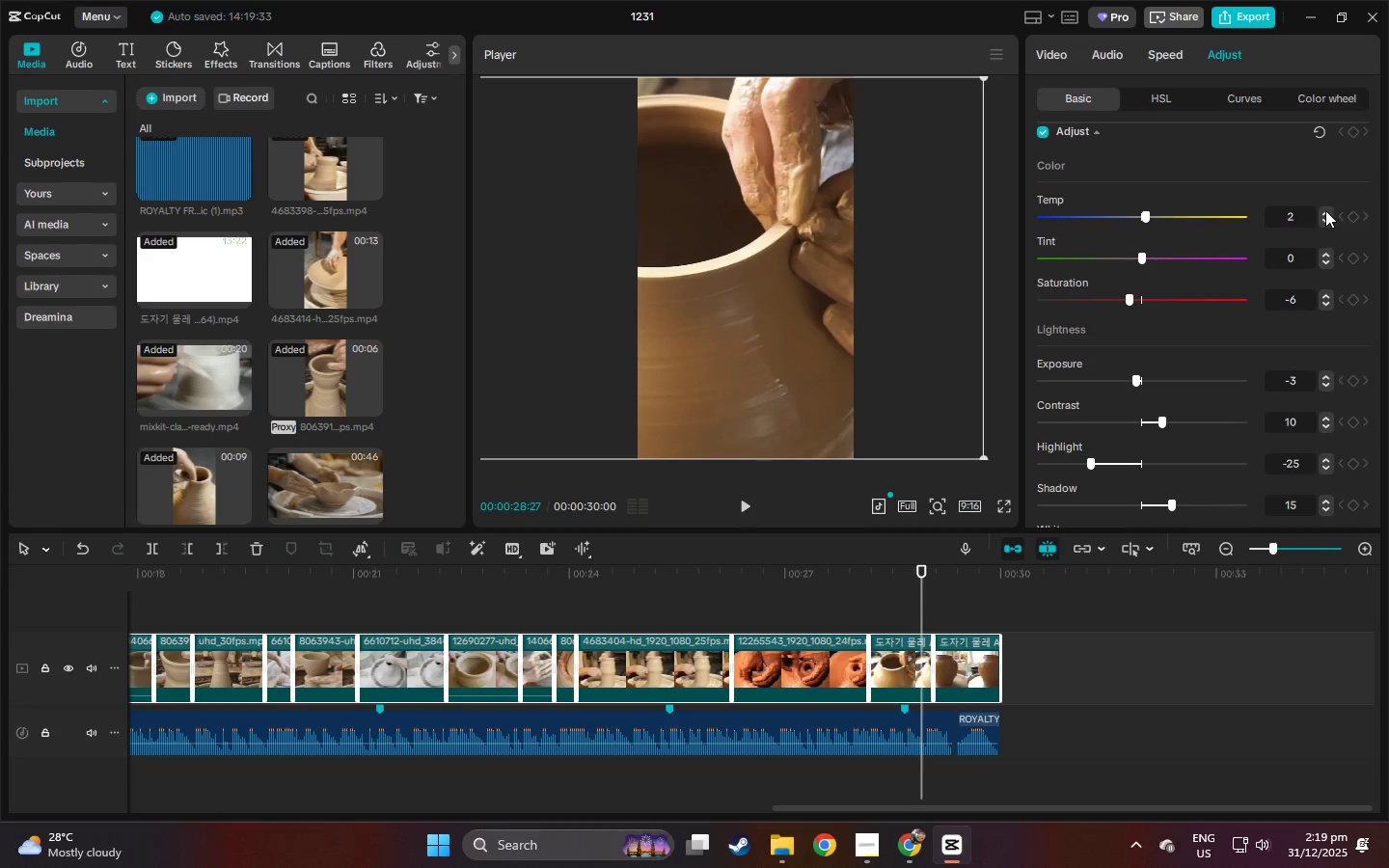 
triple_click([1325, 210])
 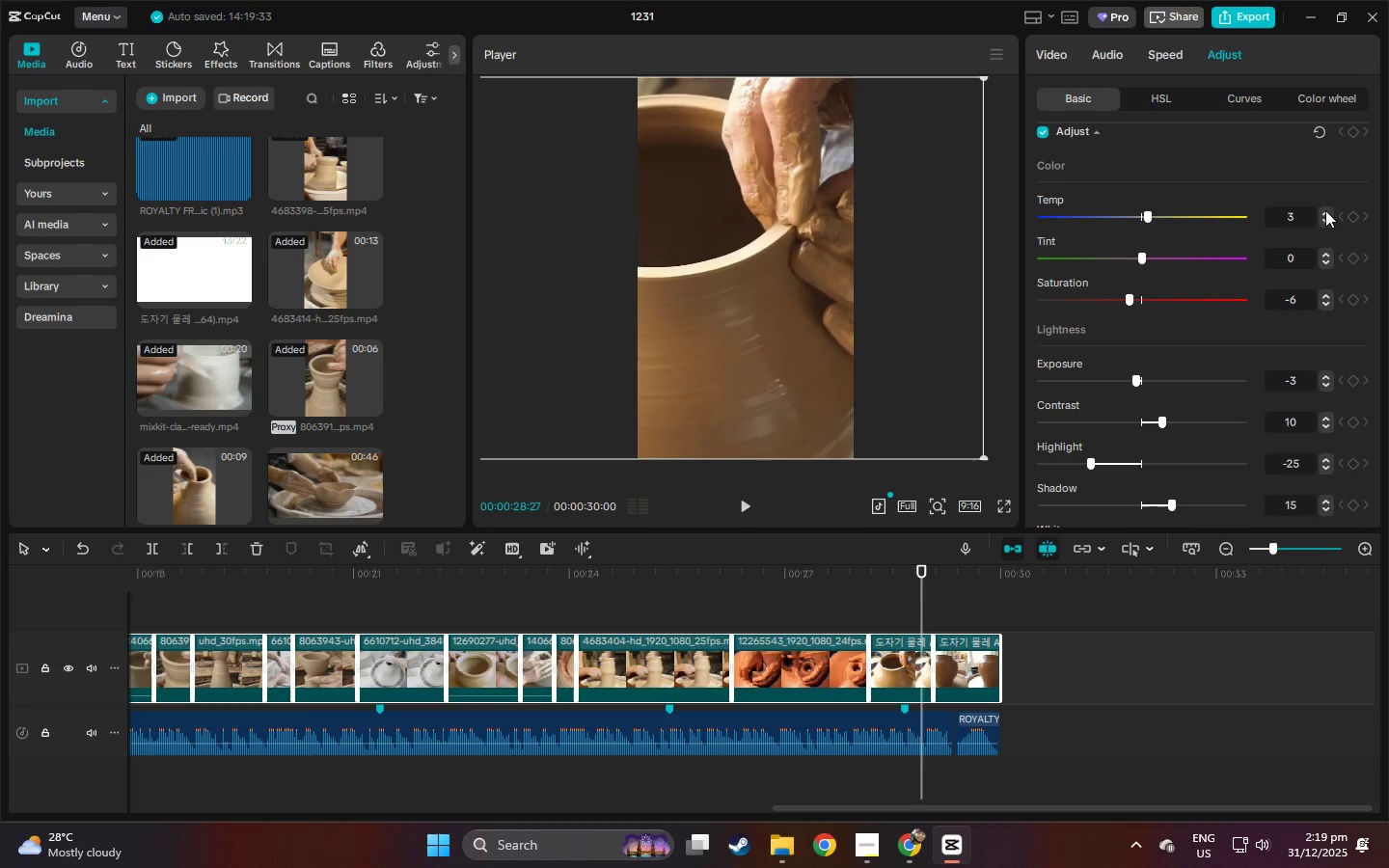 
triple_click([1325, 210])
 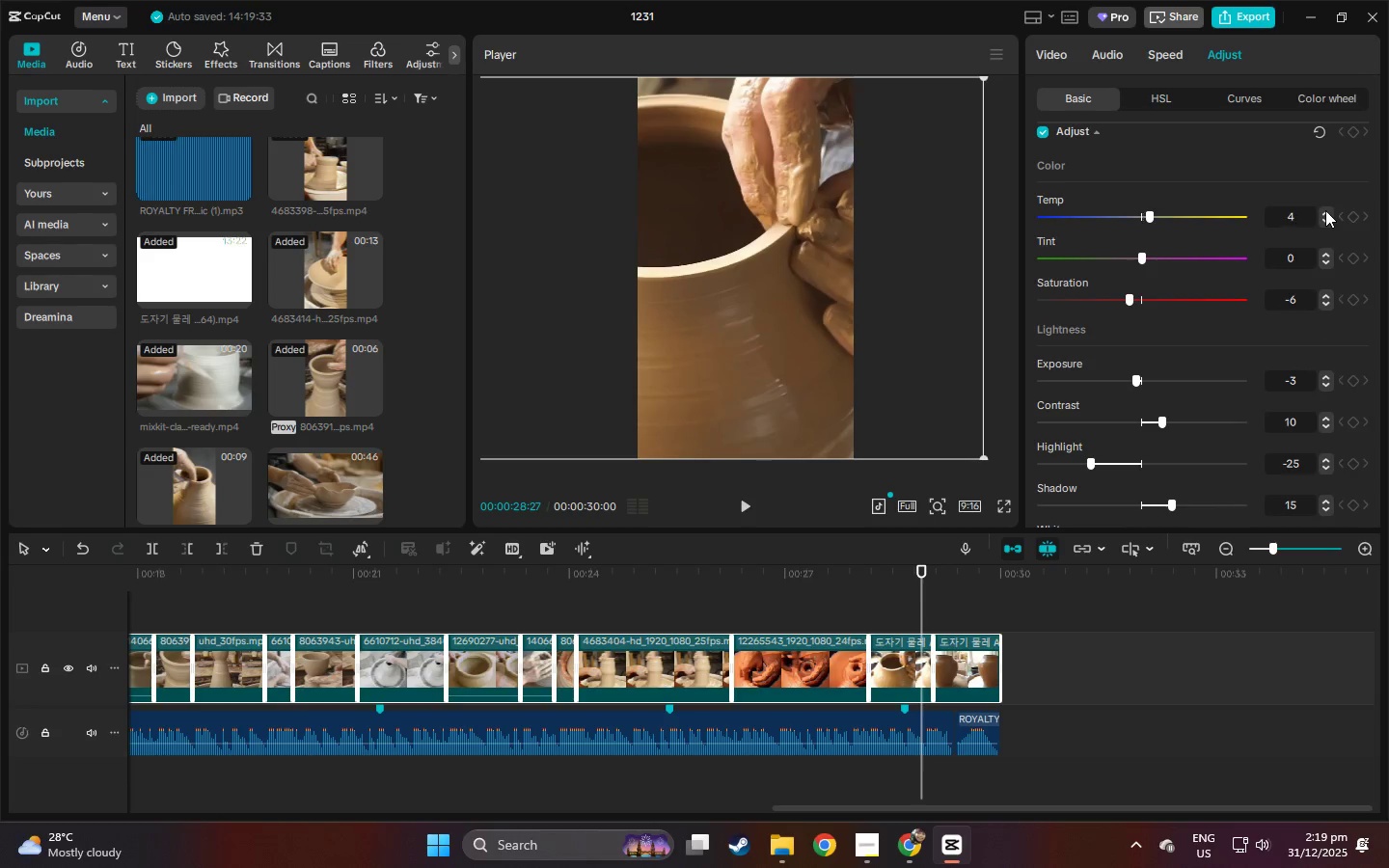 
triple_click([1325, 210])
 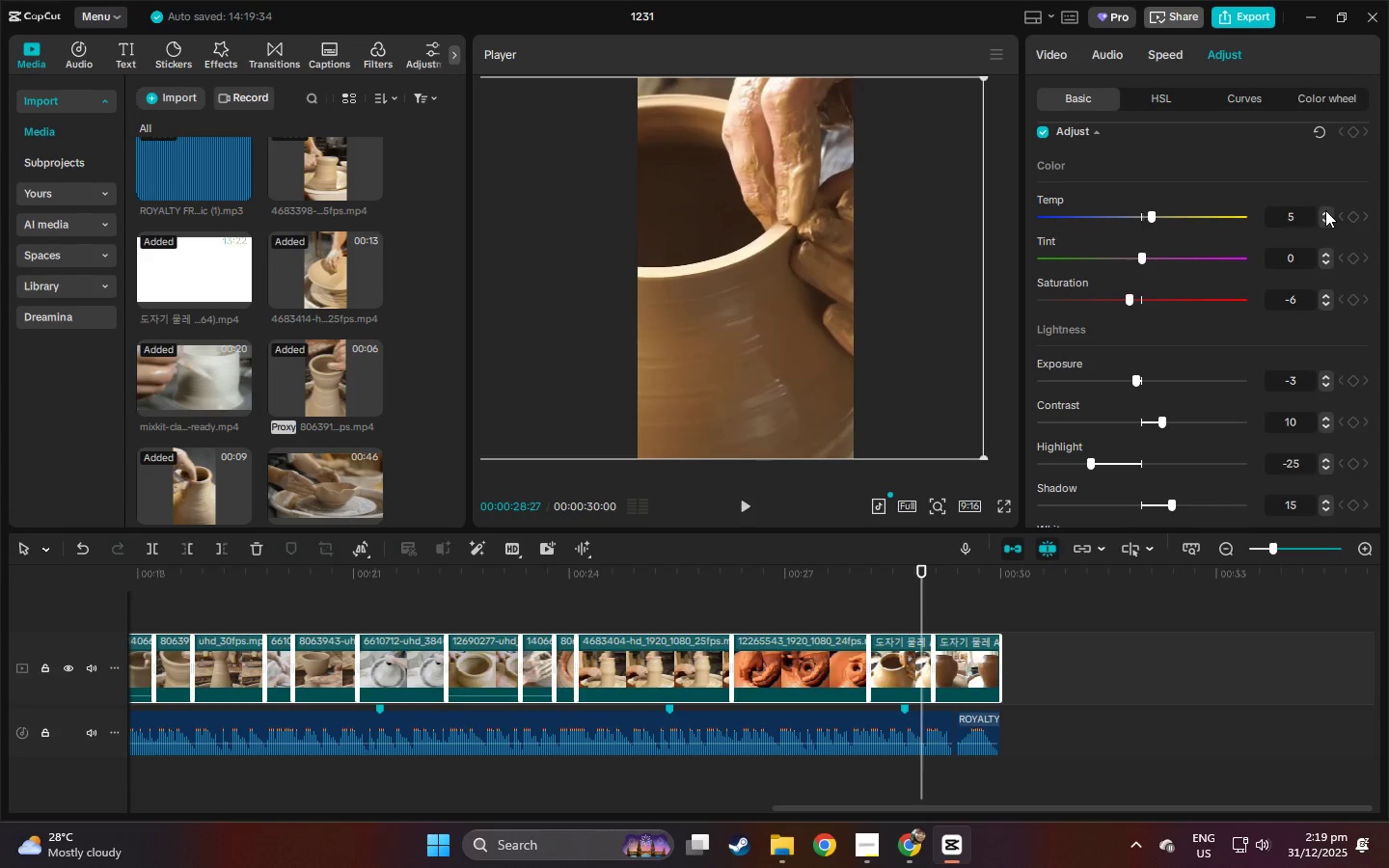 
triple_click([1325, 210])
 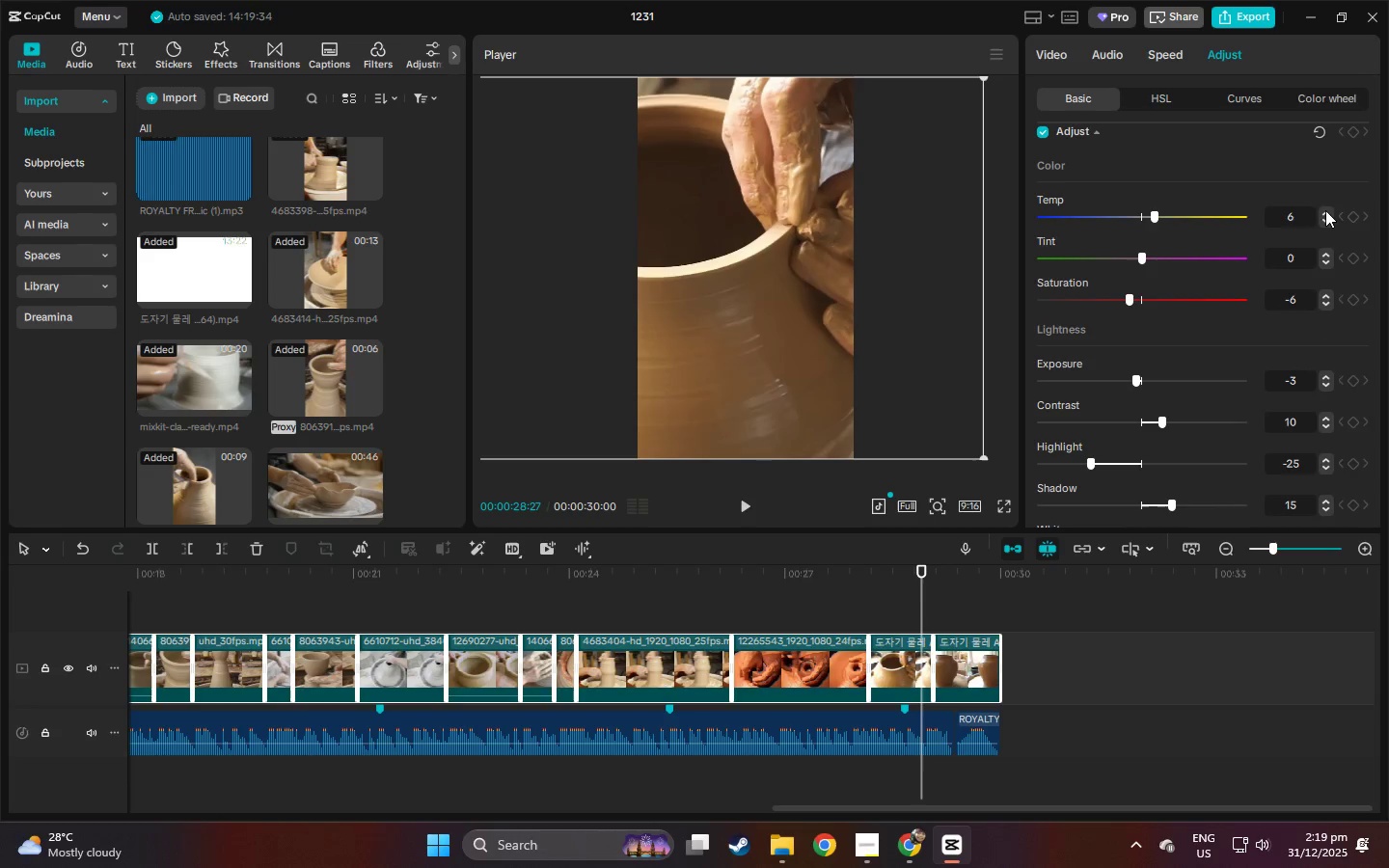 
triple_click([1325, 210])
 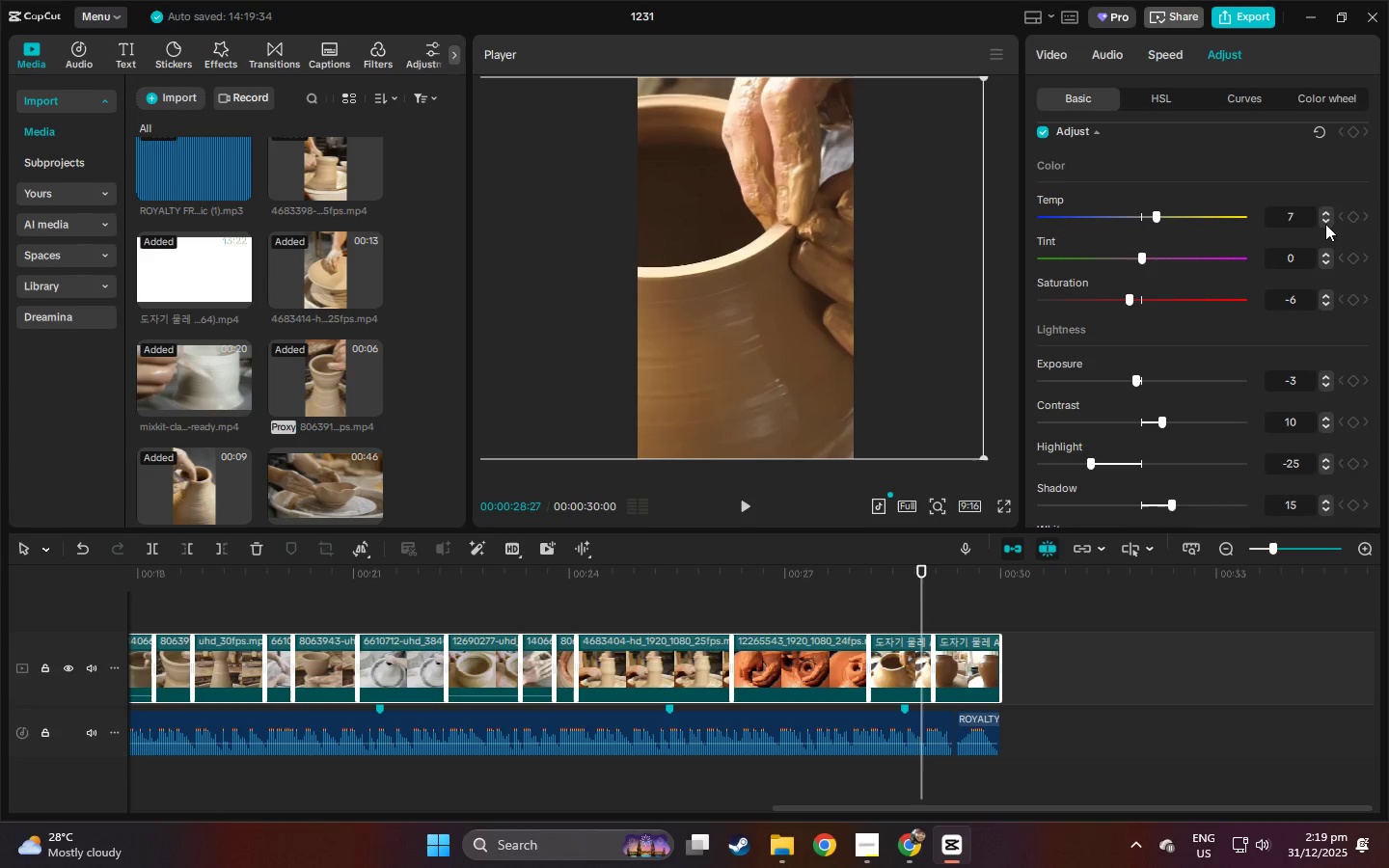 
left_click([1325, 224])
 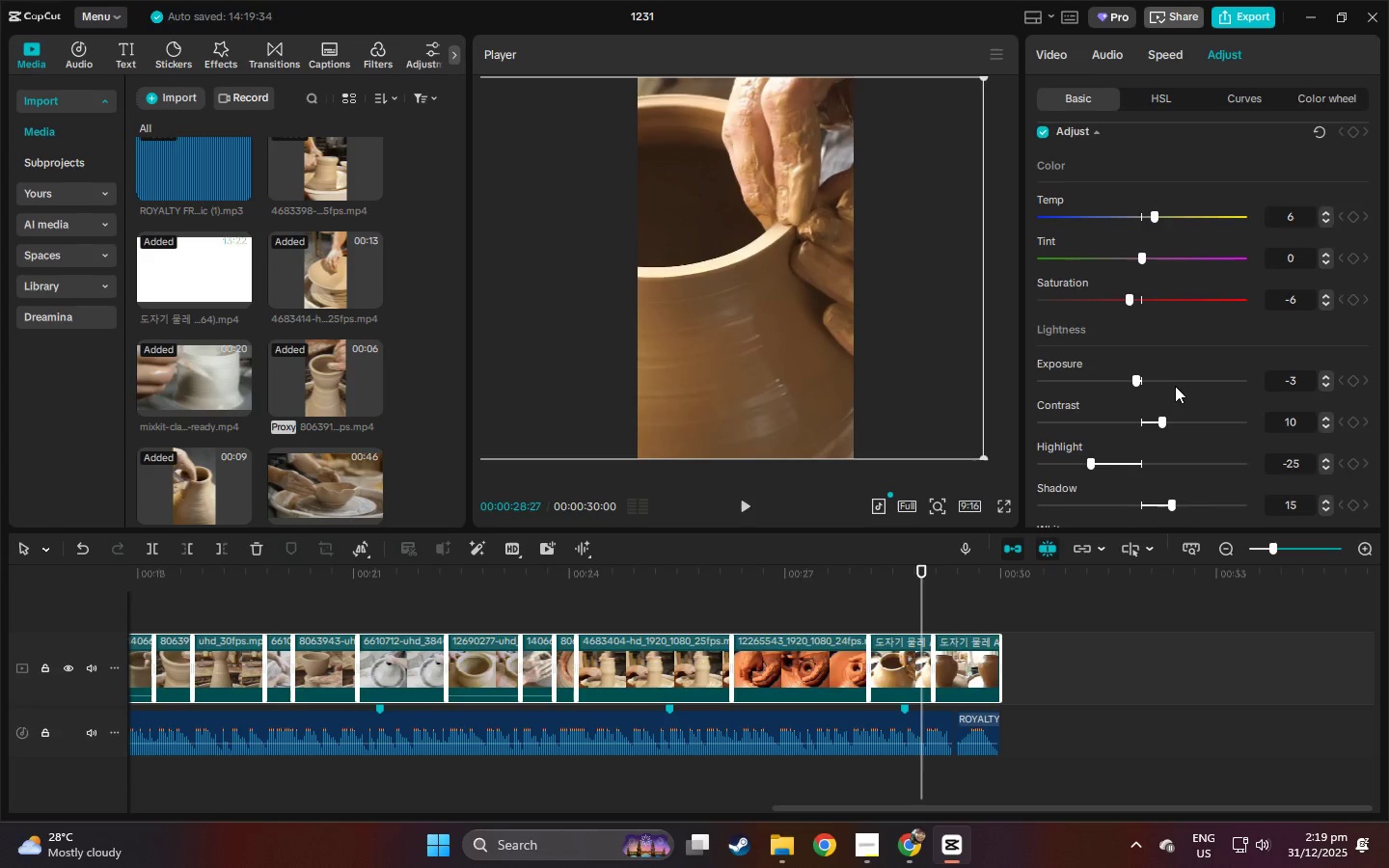 
scroll: coordinate [1176, 376], scroll_direction: down, amount: 26.0
 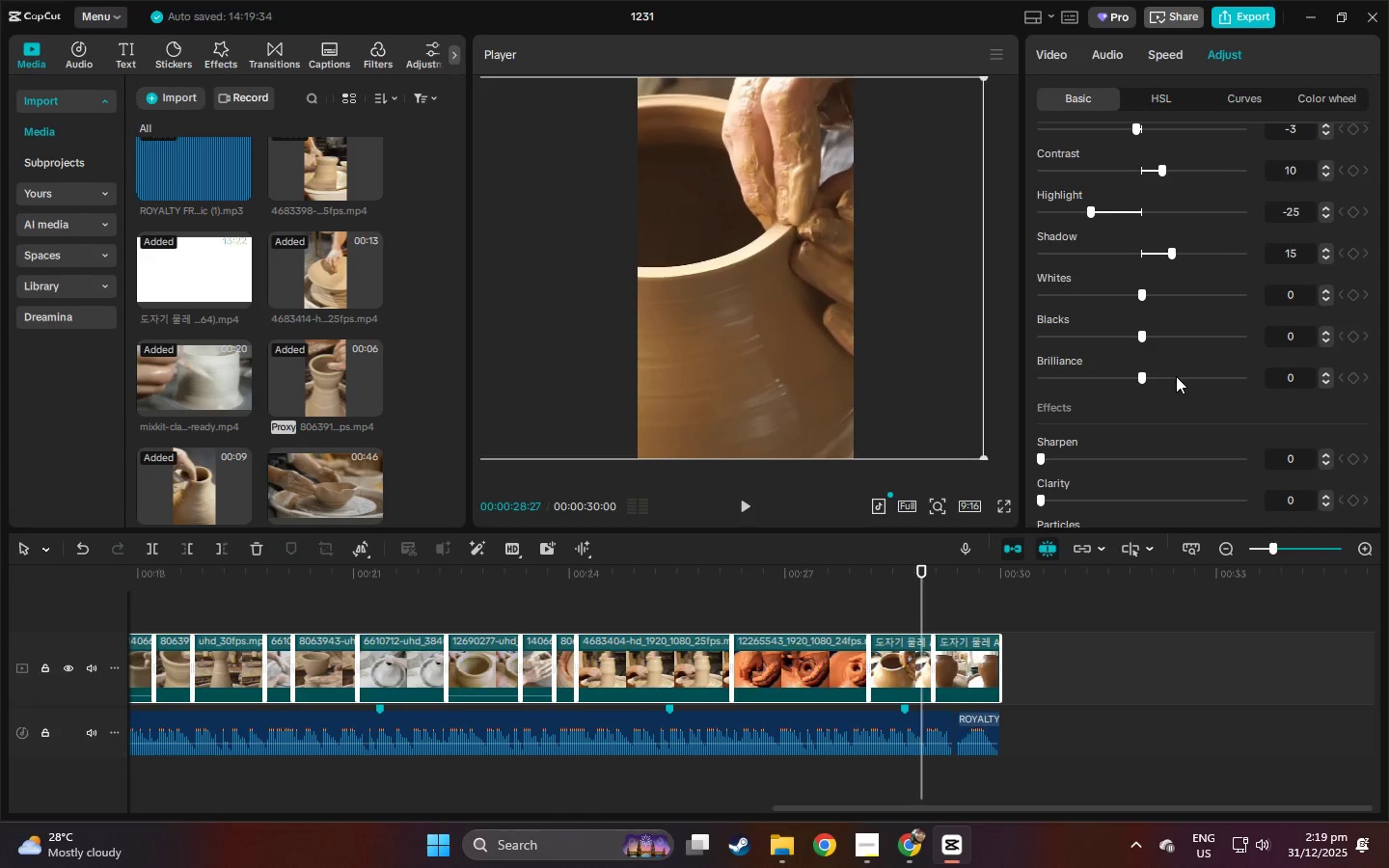 
scroll: coordinate [1190, 333], scroll_direction: up, amount: 20.0
 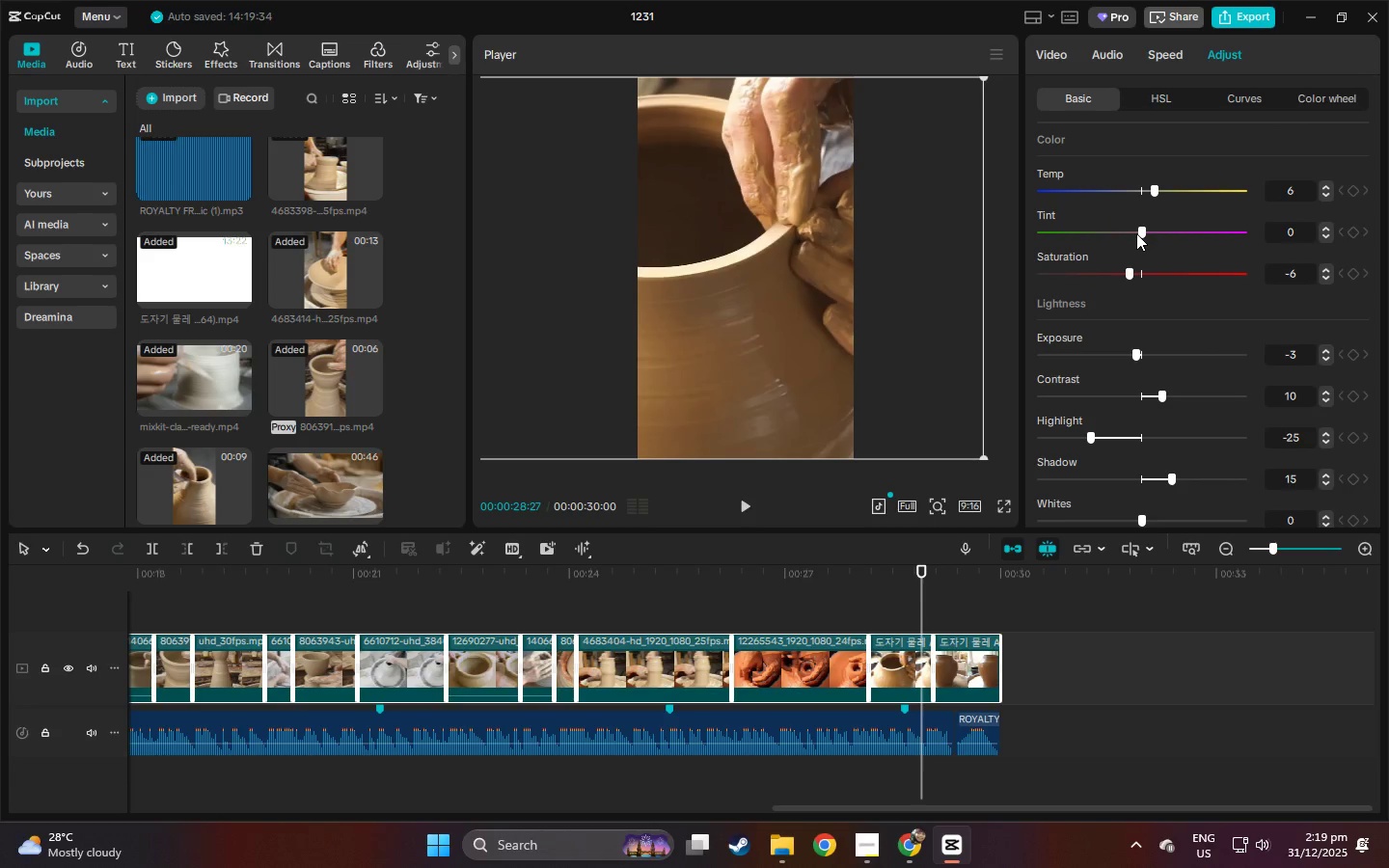 
wait(9.88)
 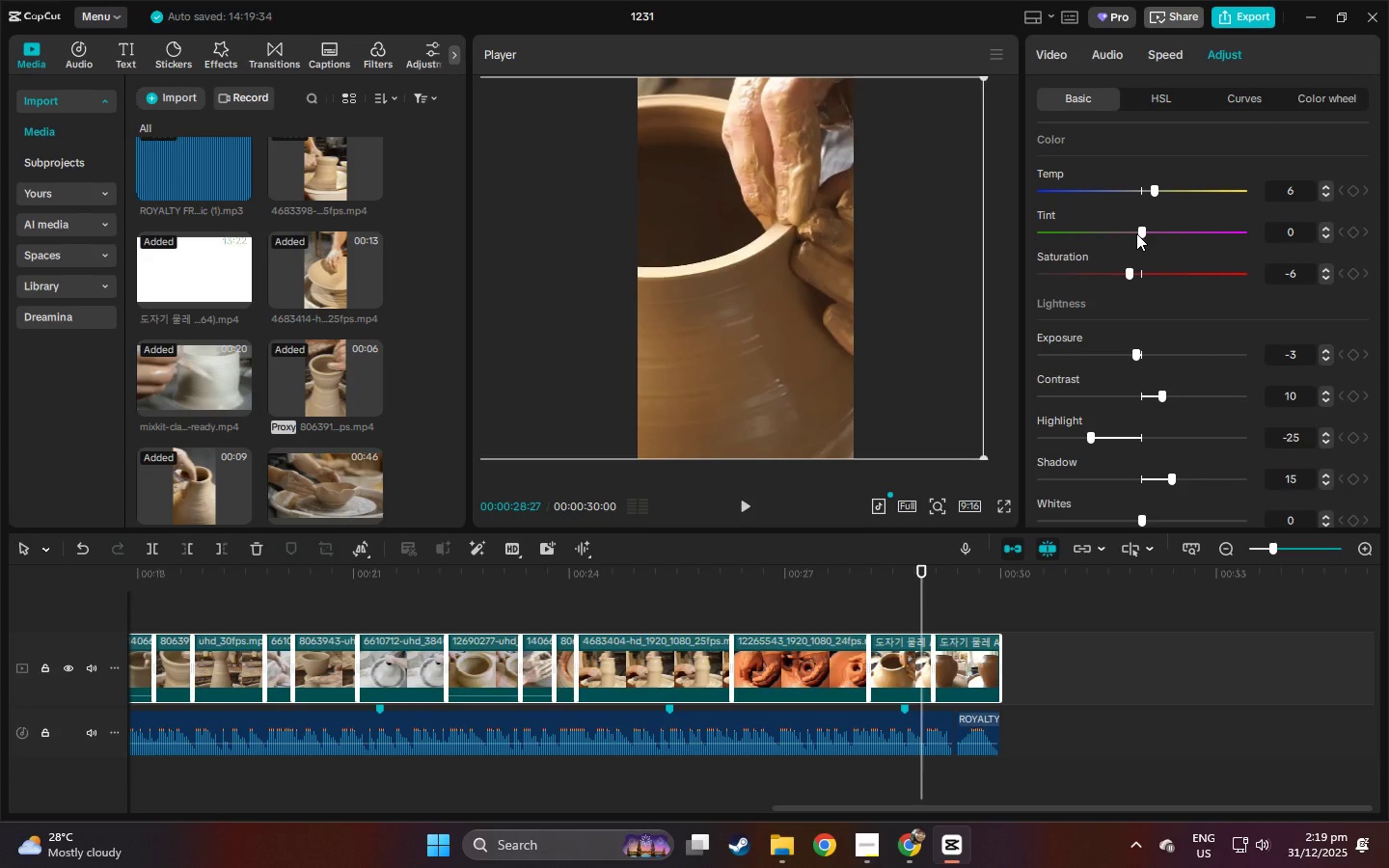 
scroll: coordinate [1219, 389], scroll_direction: down, amount: 5.0
 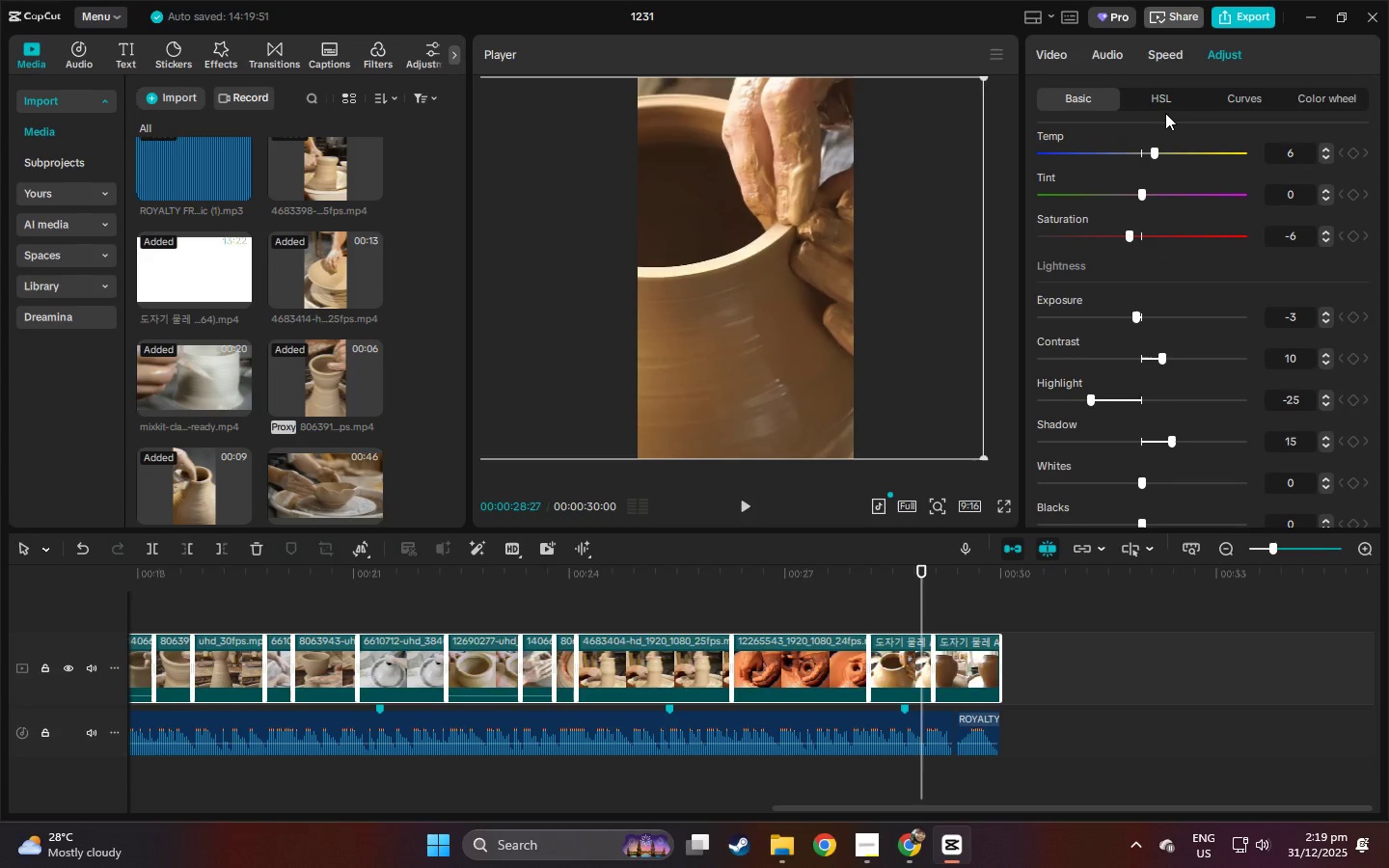 
double_click([1166, 101])
 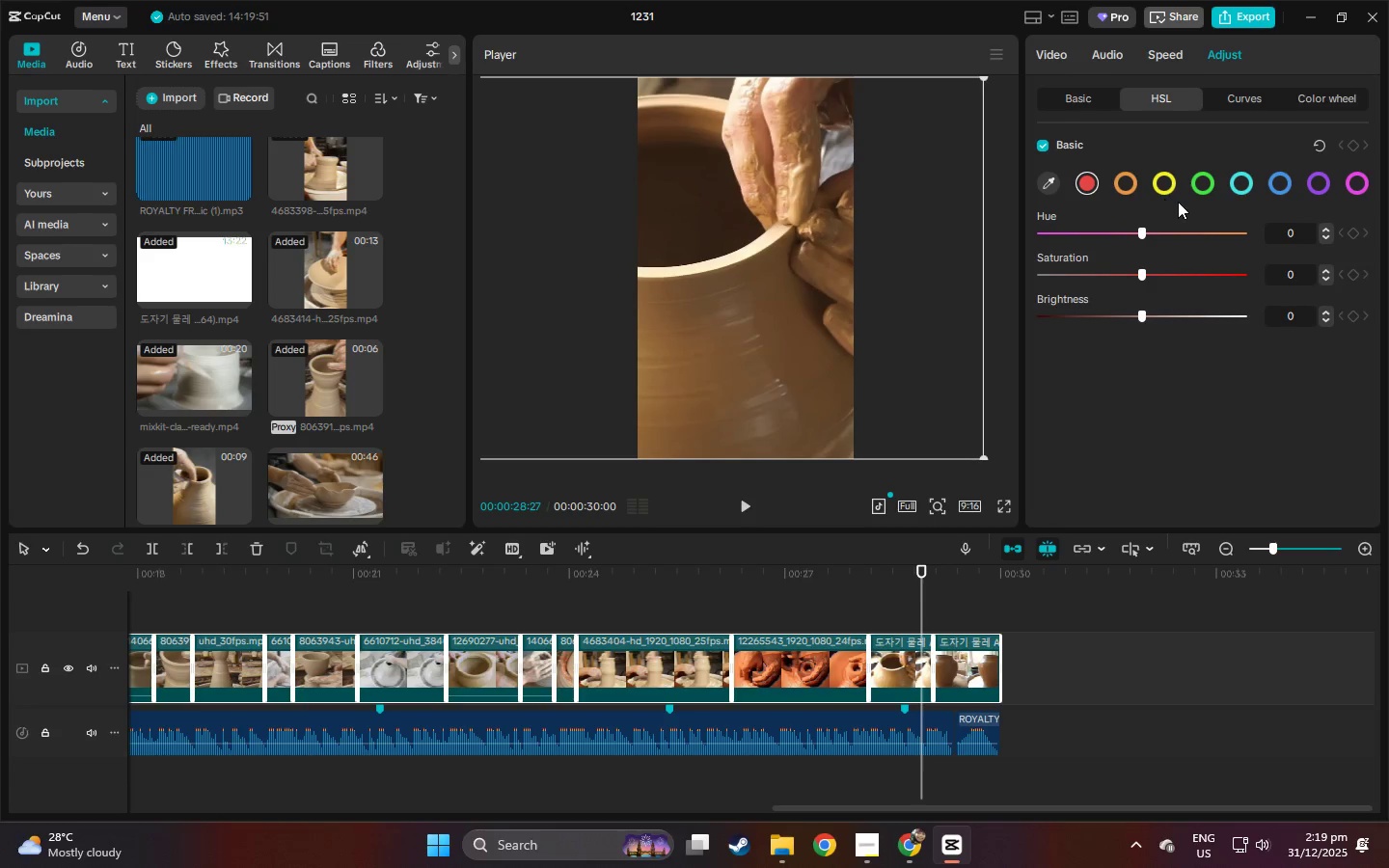 
left_click([1200, 186])
 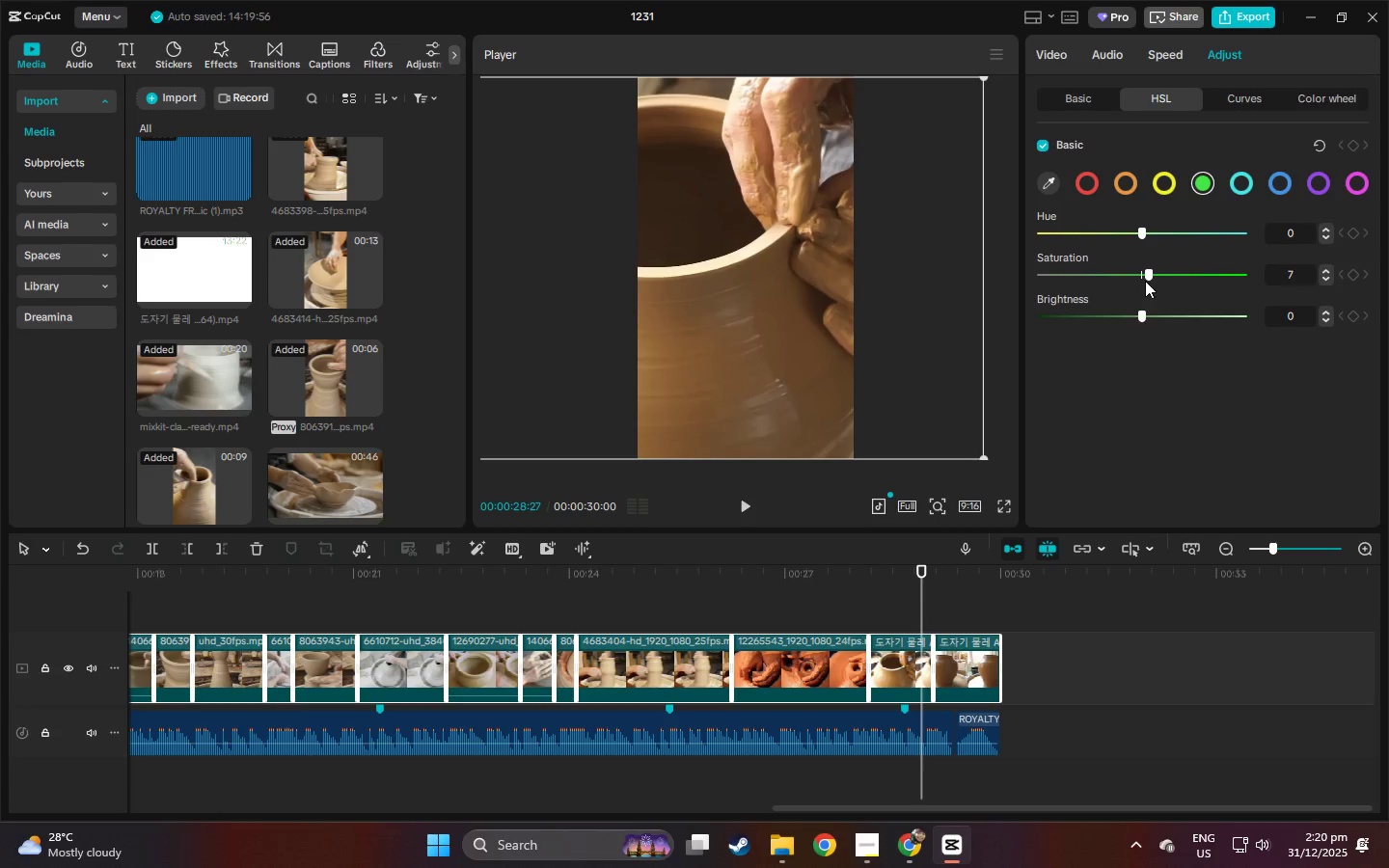 
wait(11.31)
 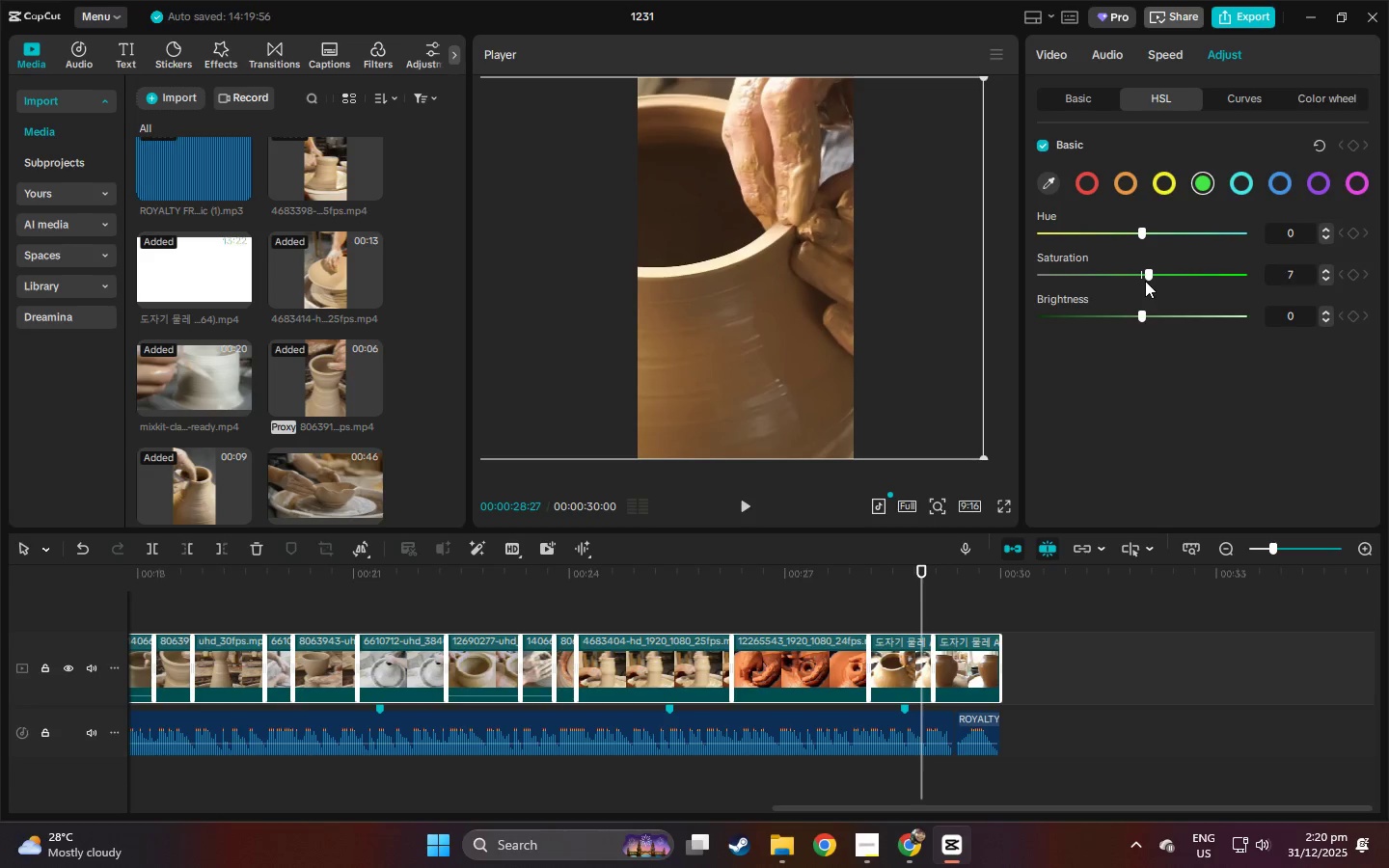 
double_click([1326, 279])
 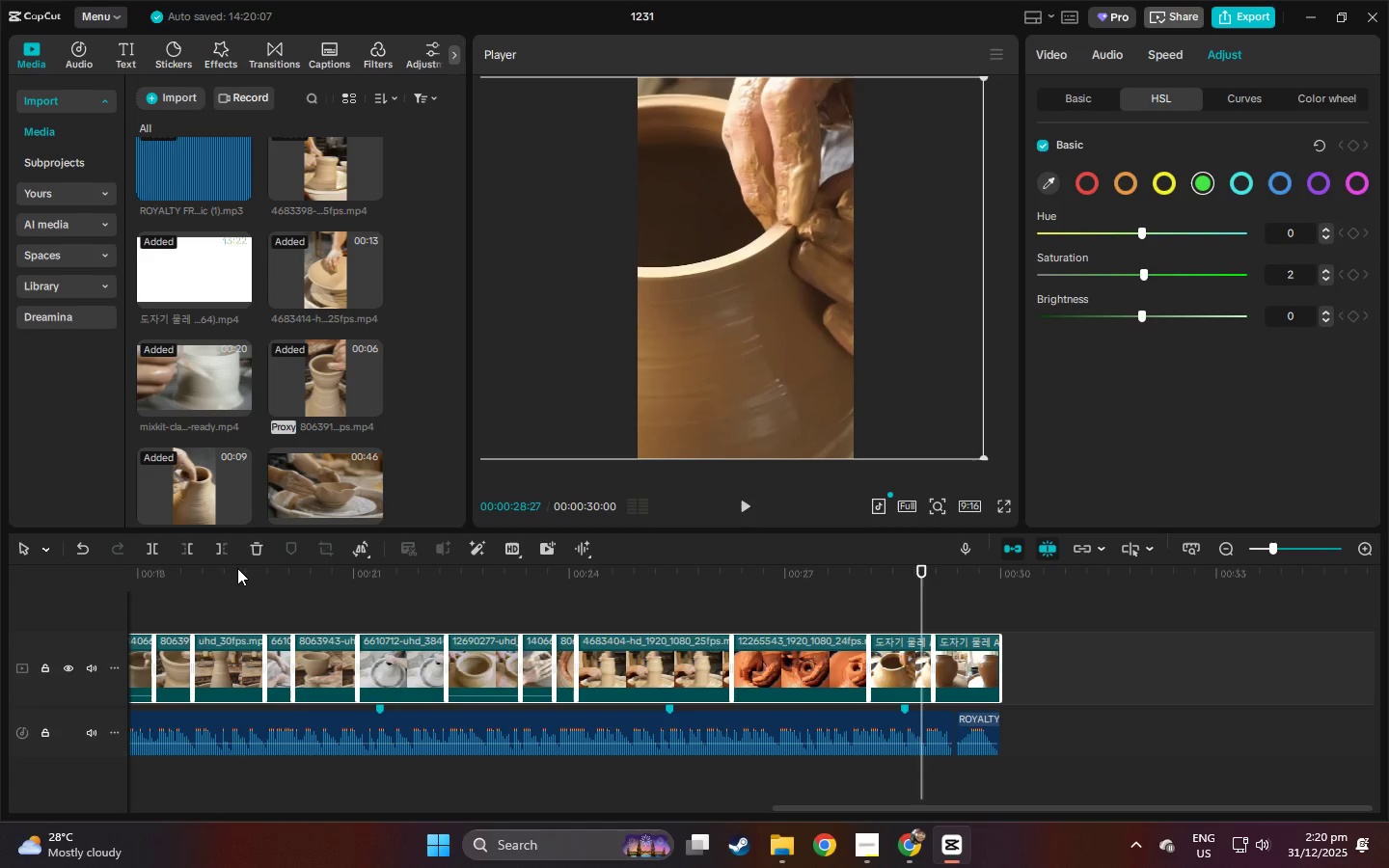 
left_click_drag(start_coordinate=[235, 568], to_coordinate=[0, 597])
 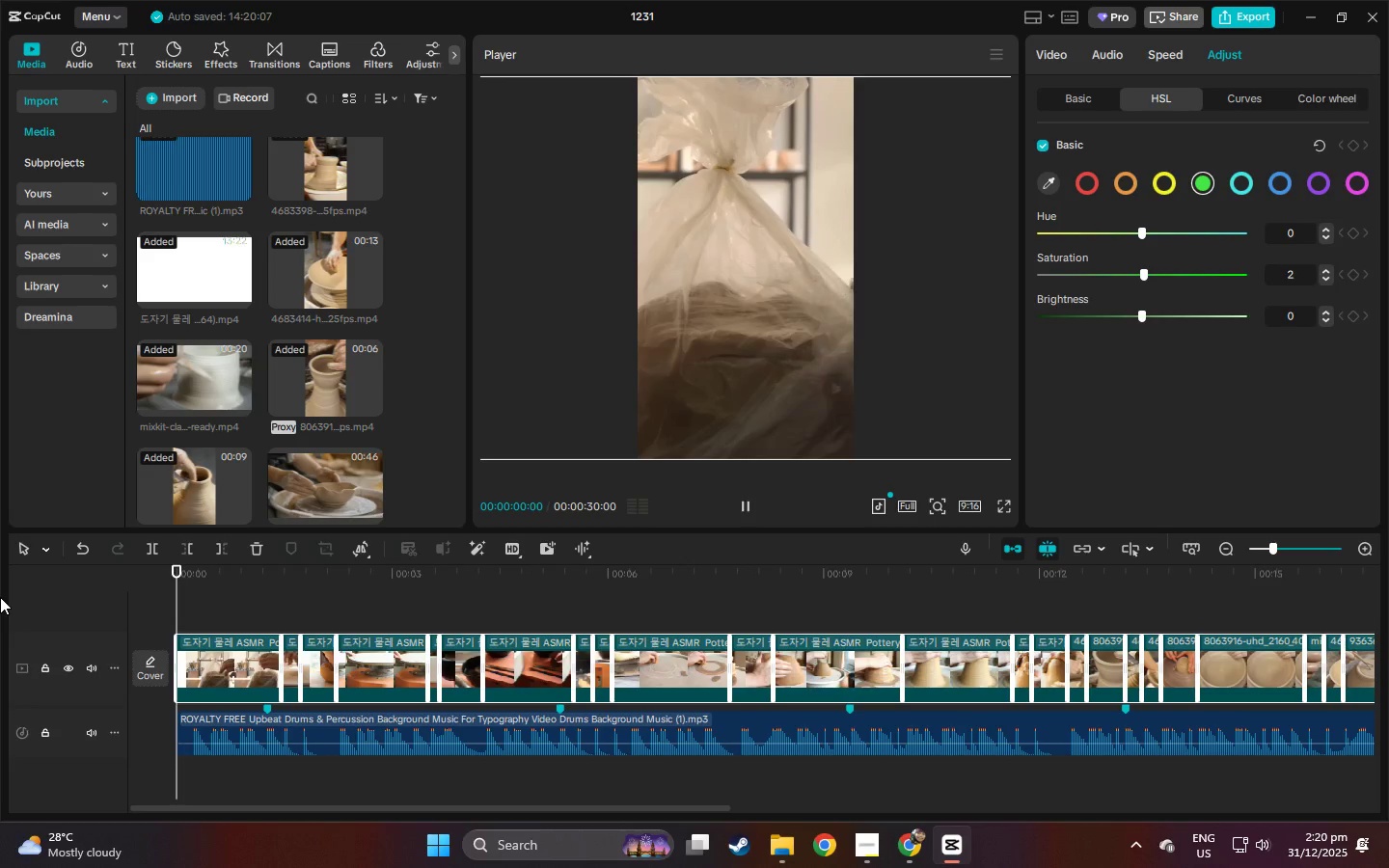 
key(Space)
 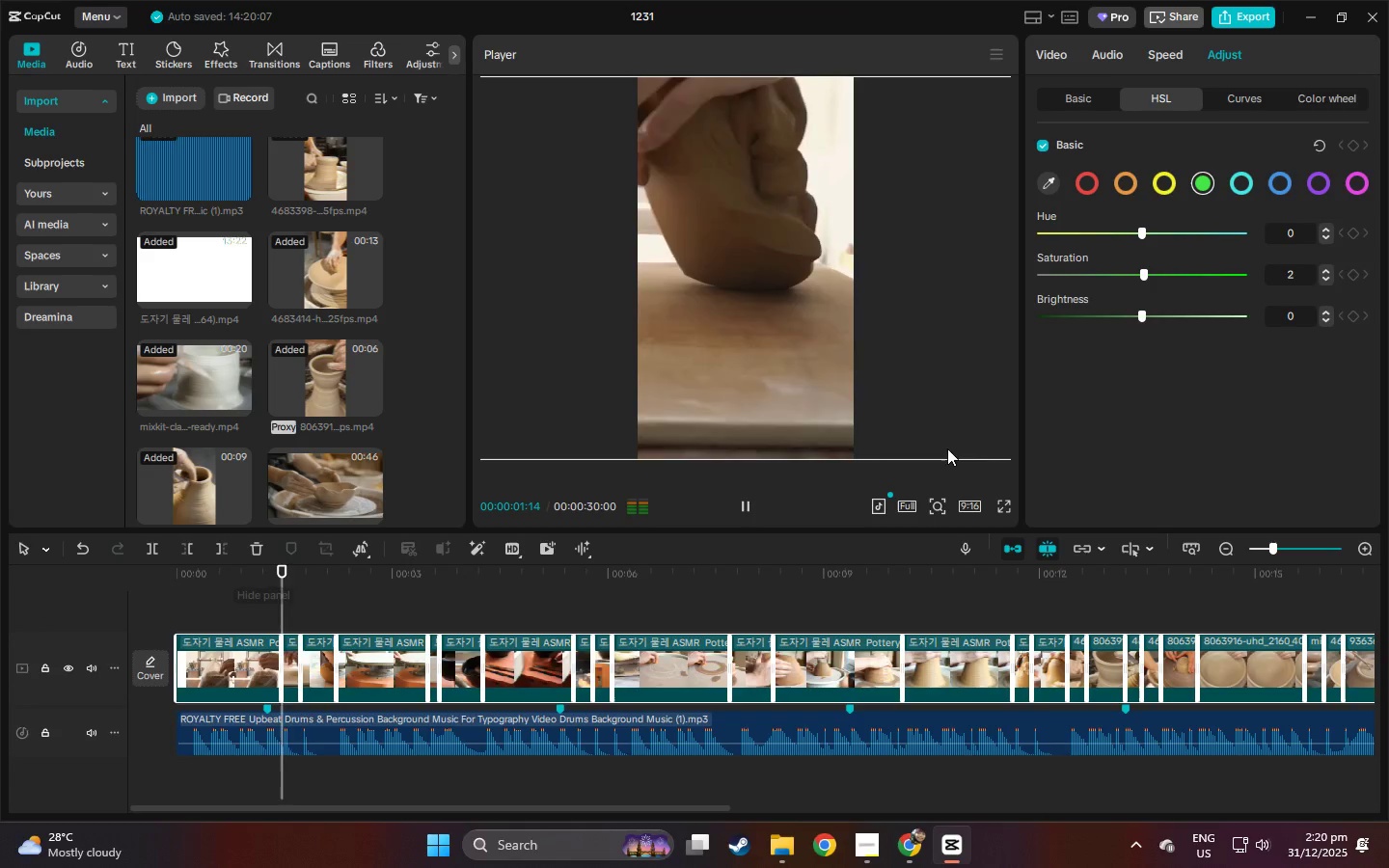 
left_click([1005, 502])
 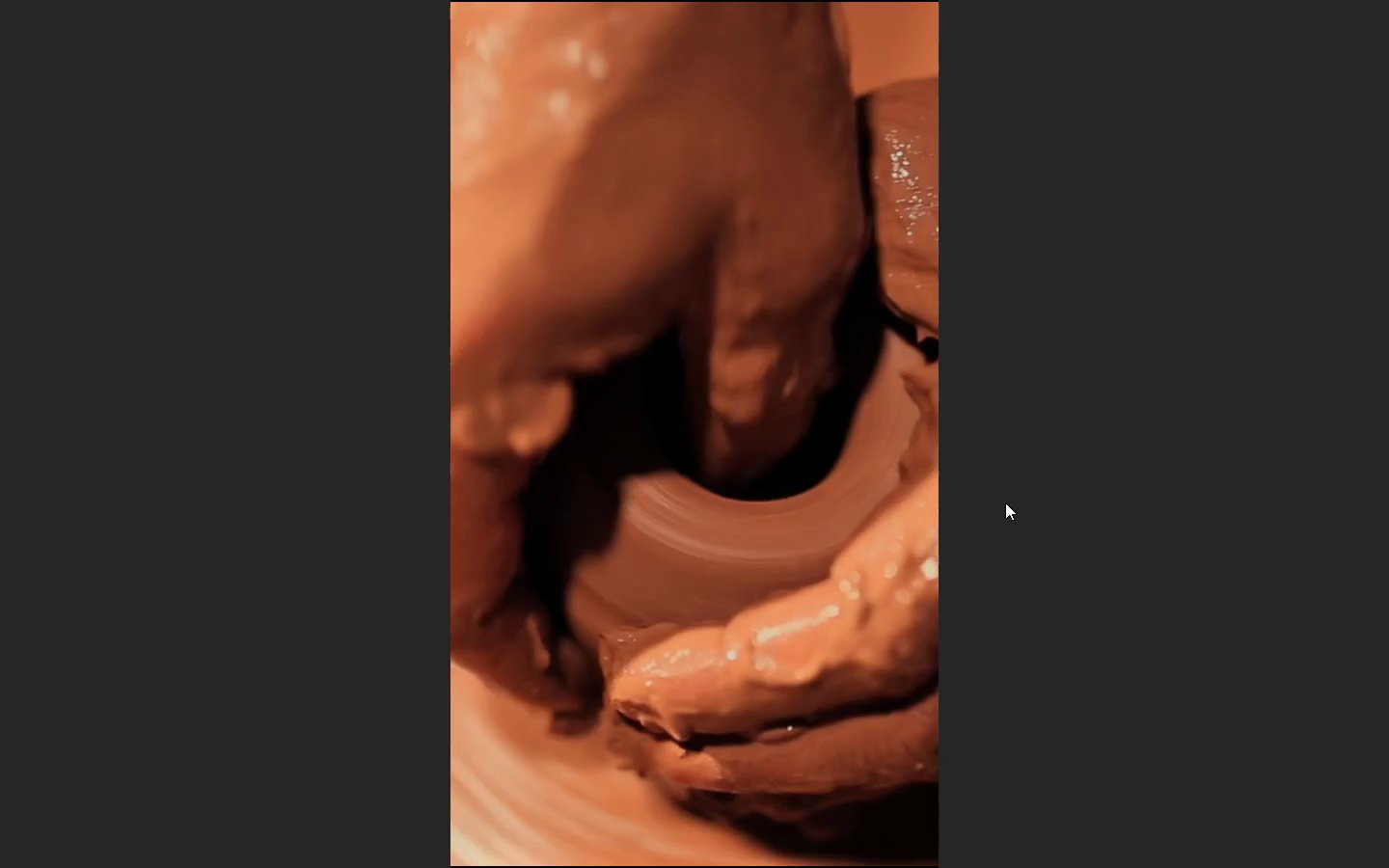 
wait(29.84)
 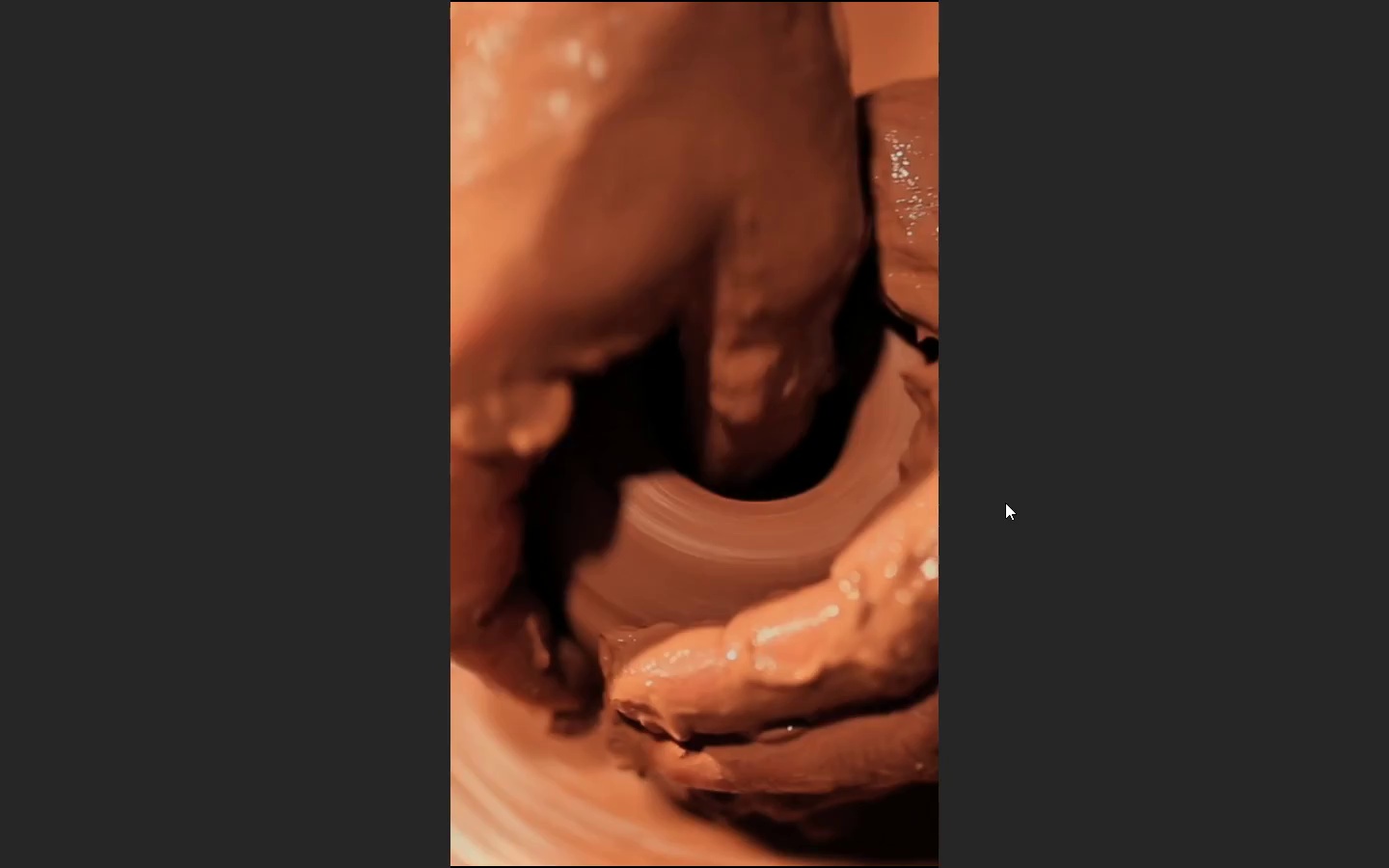 
key(Escape)
 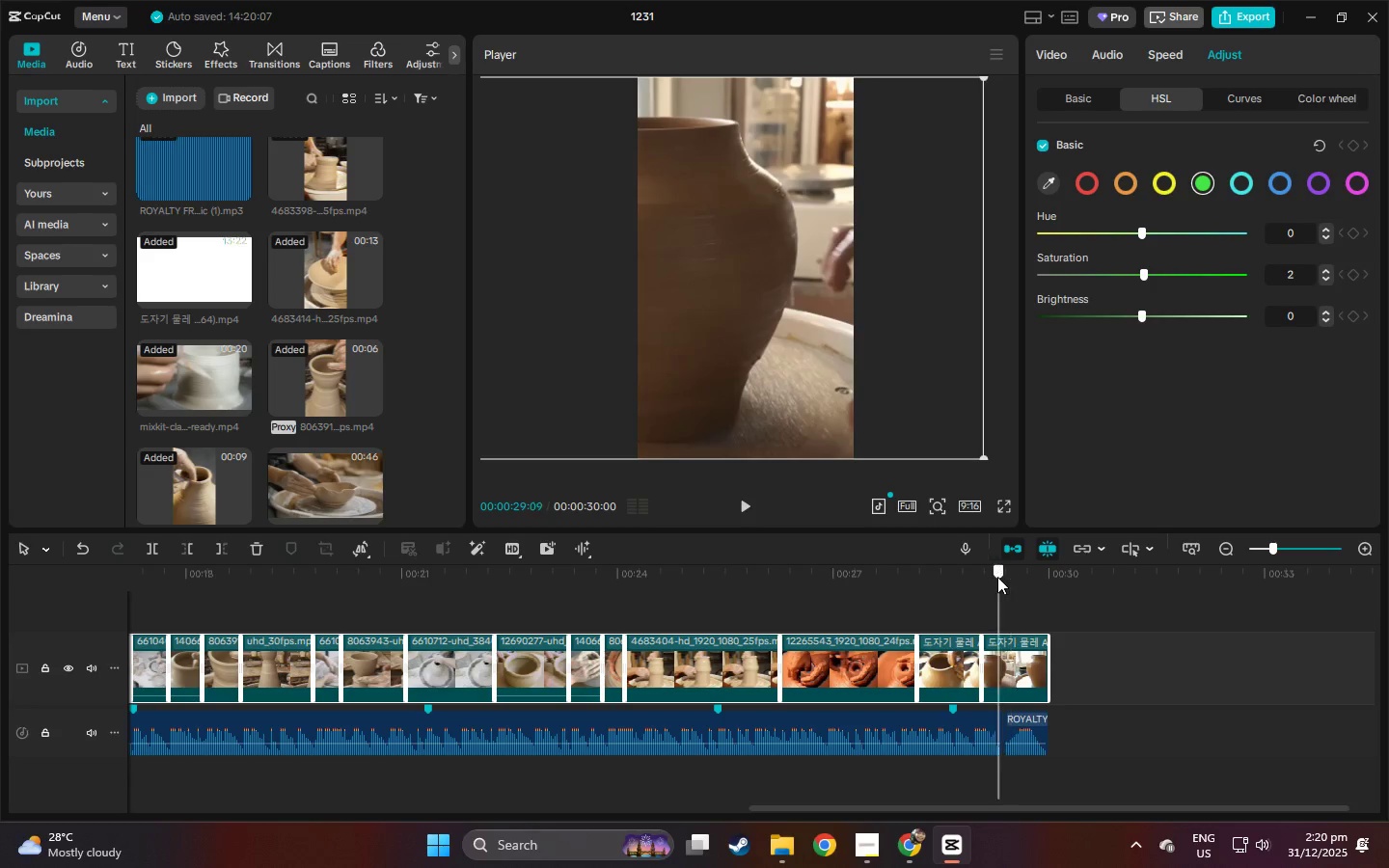 
key(Space)
 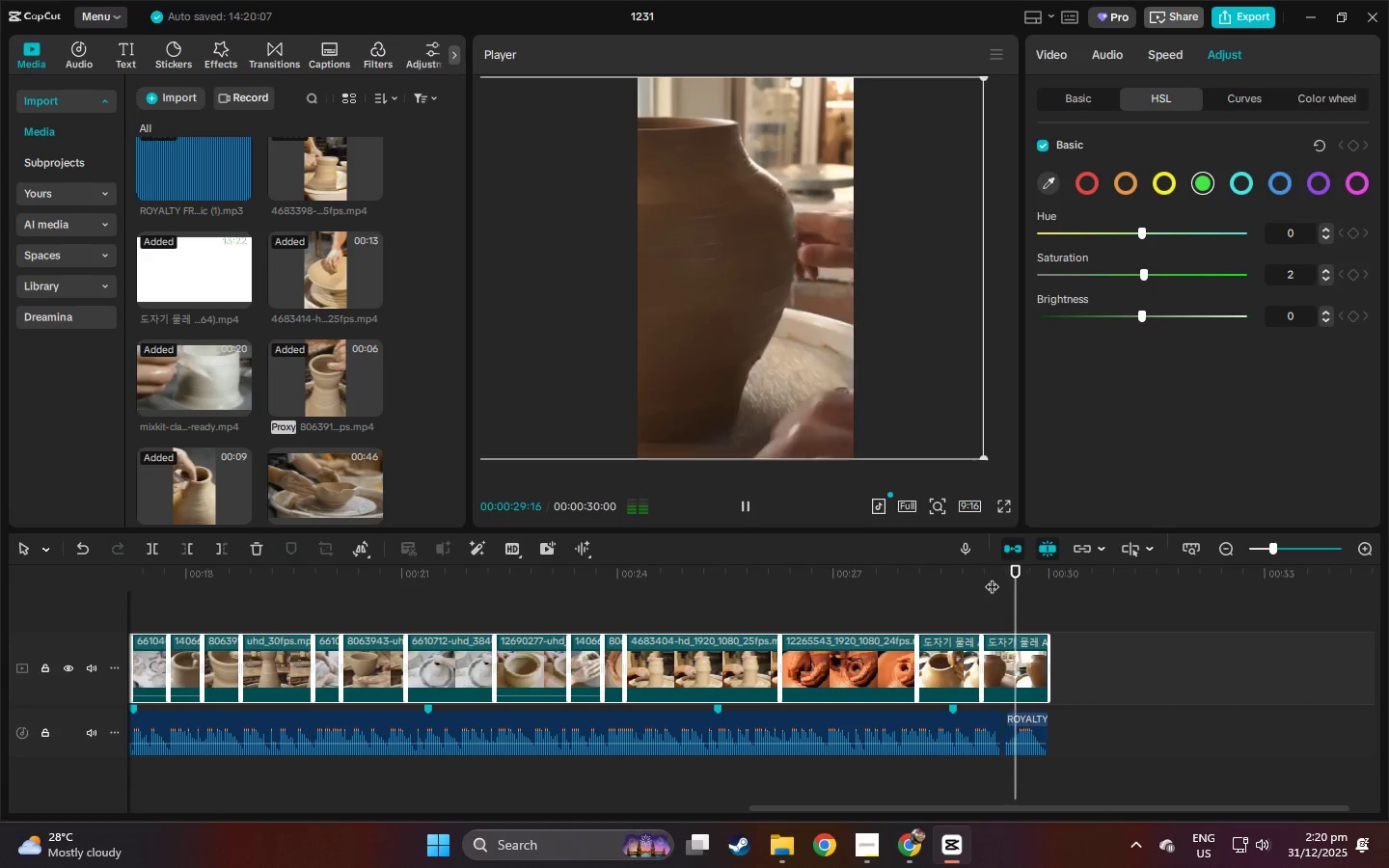 
left_click_drag(start_coordinate=[989, 577], to_coordinate=[983, 580])
 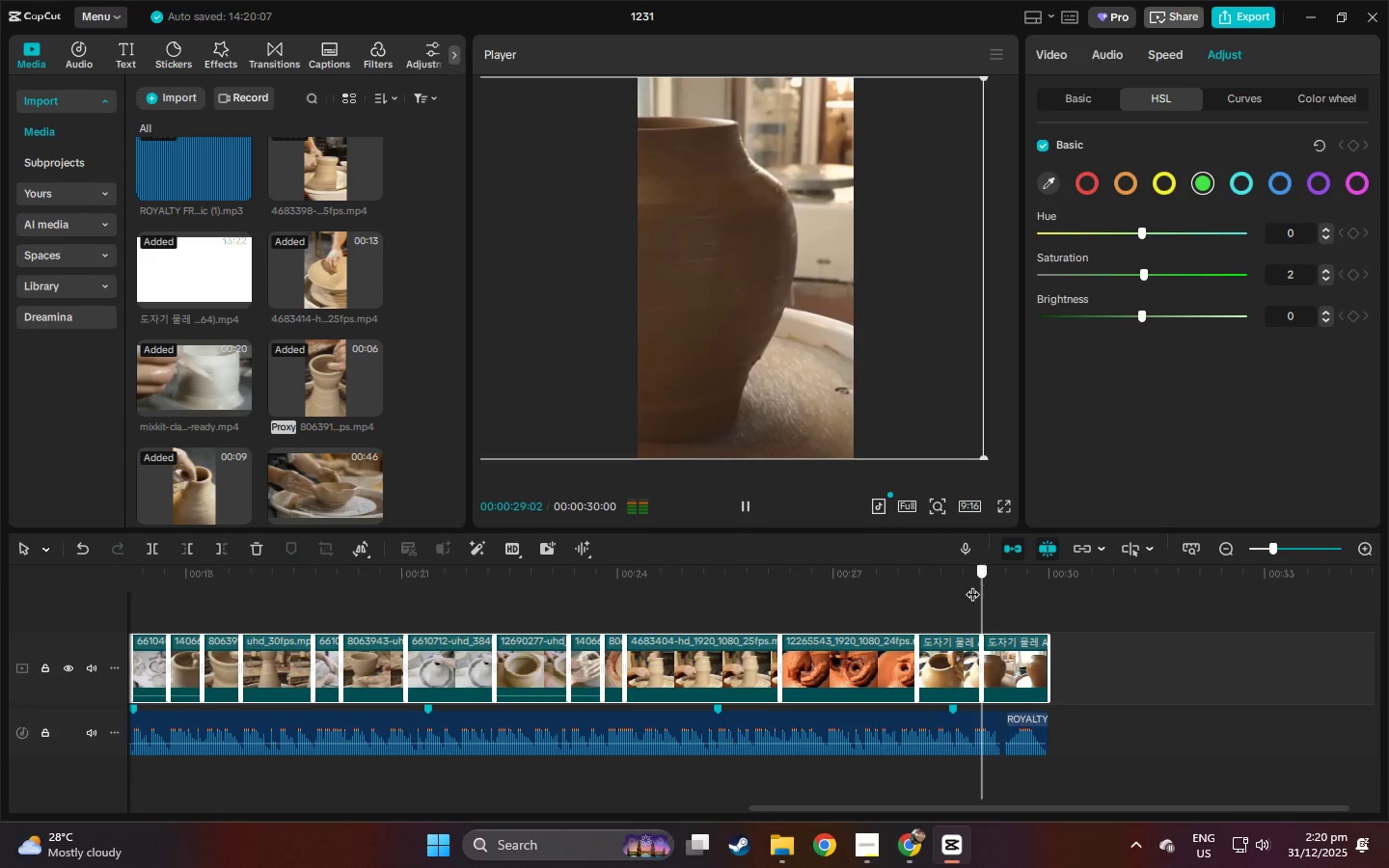 
left_click_drag(start_coordinate=[977, 583], to_coordinate=[971, 585])
 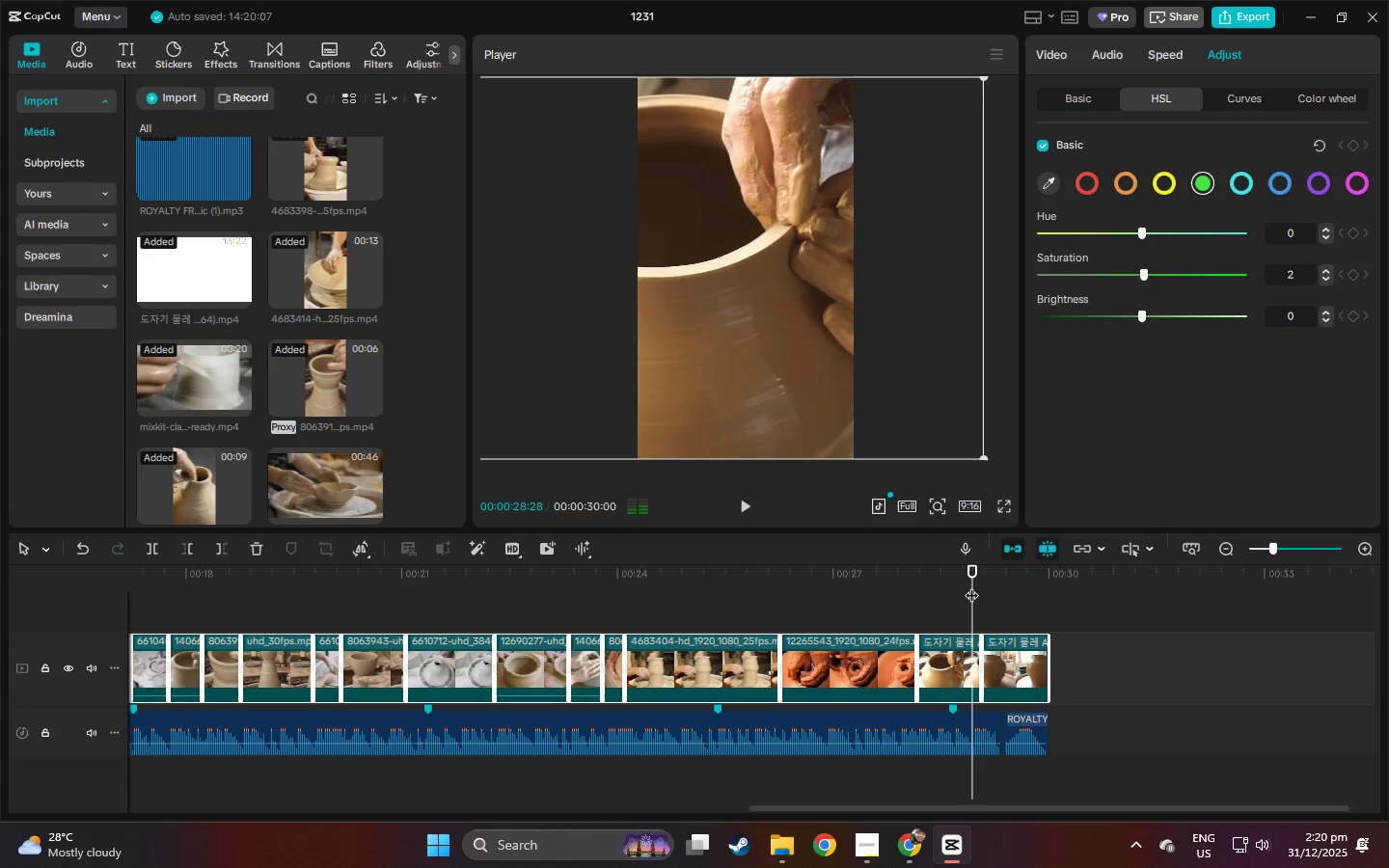 
key(Space)
 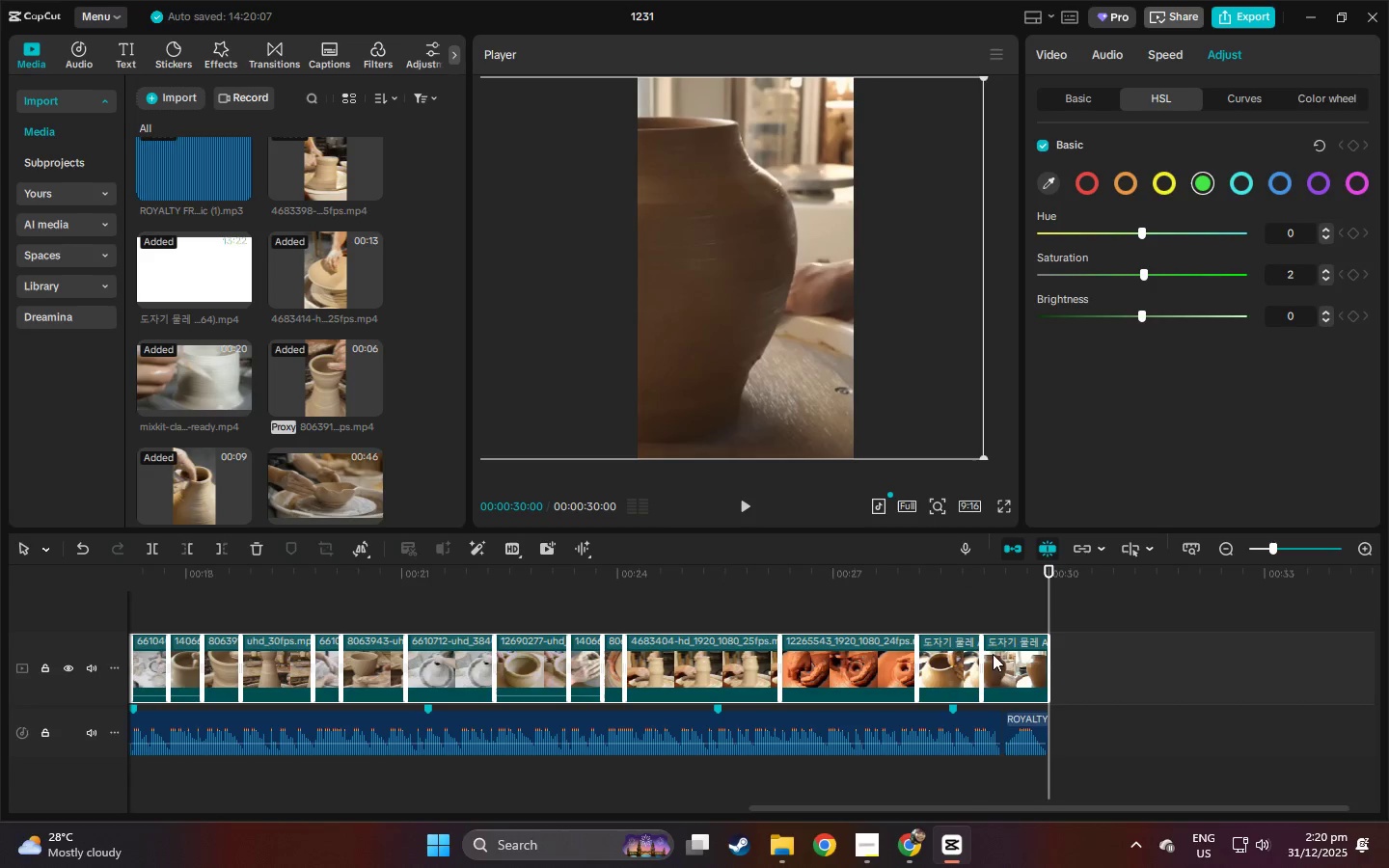 
left_click([967, 728])
 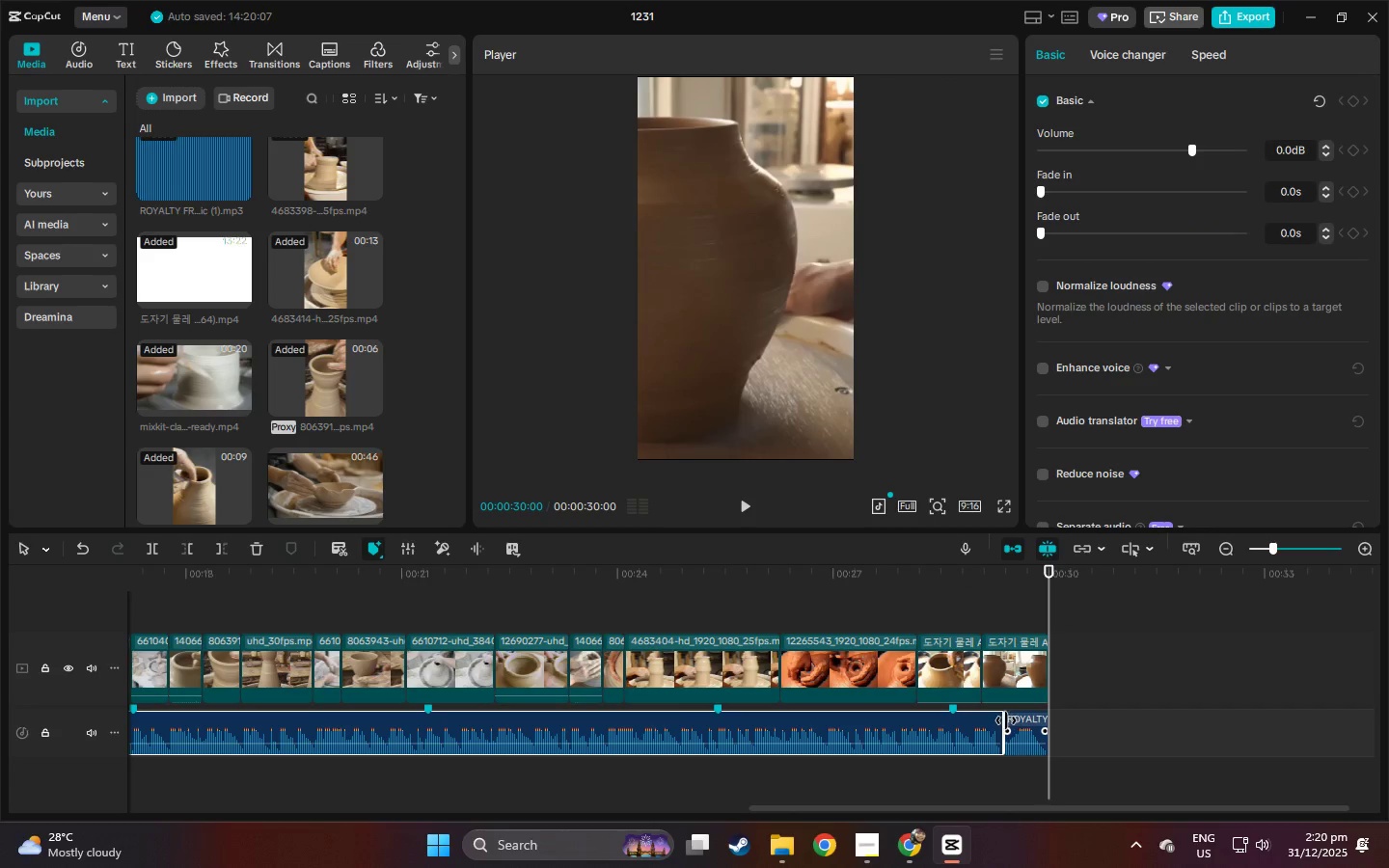 
left_click_drag(start_coordinate=[1006, 720], to_coordinate=[970, 724])
 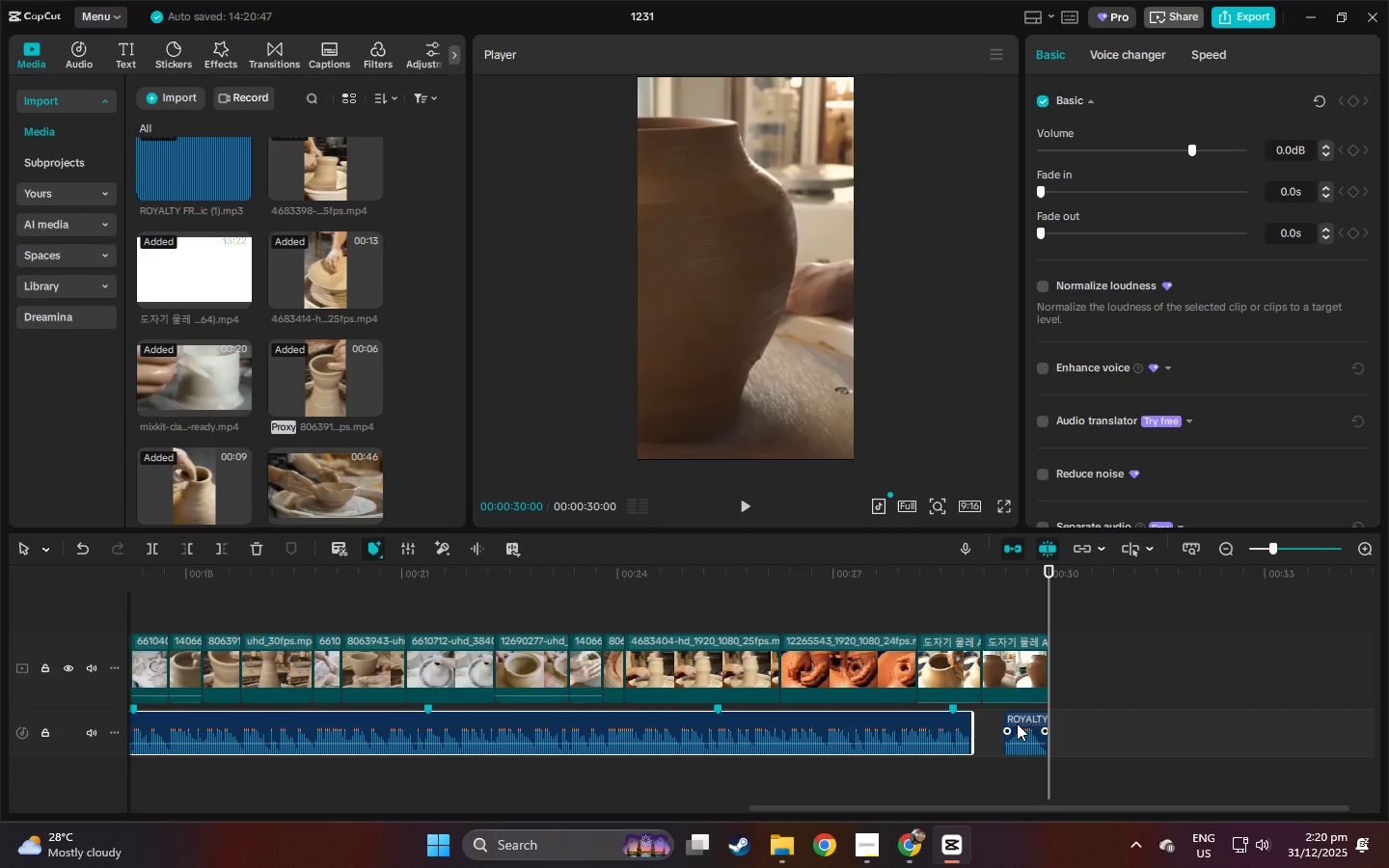 
left_click([1018, 722])
 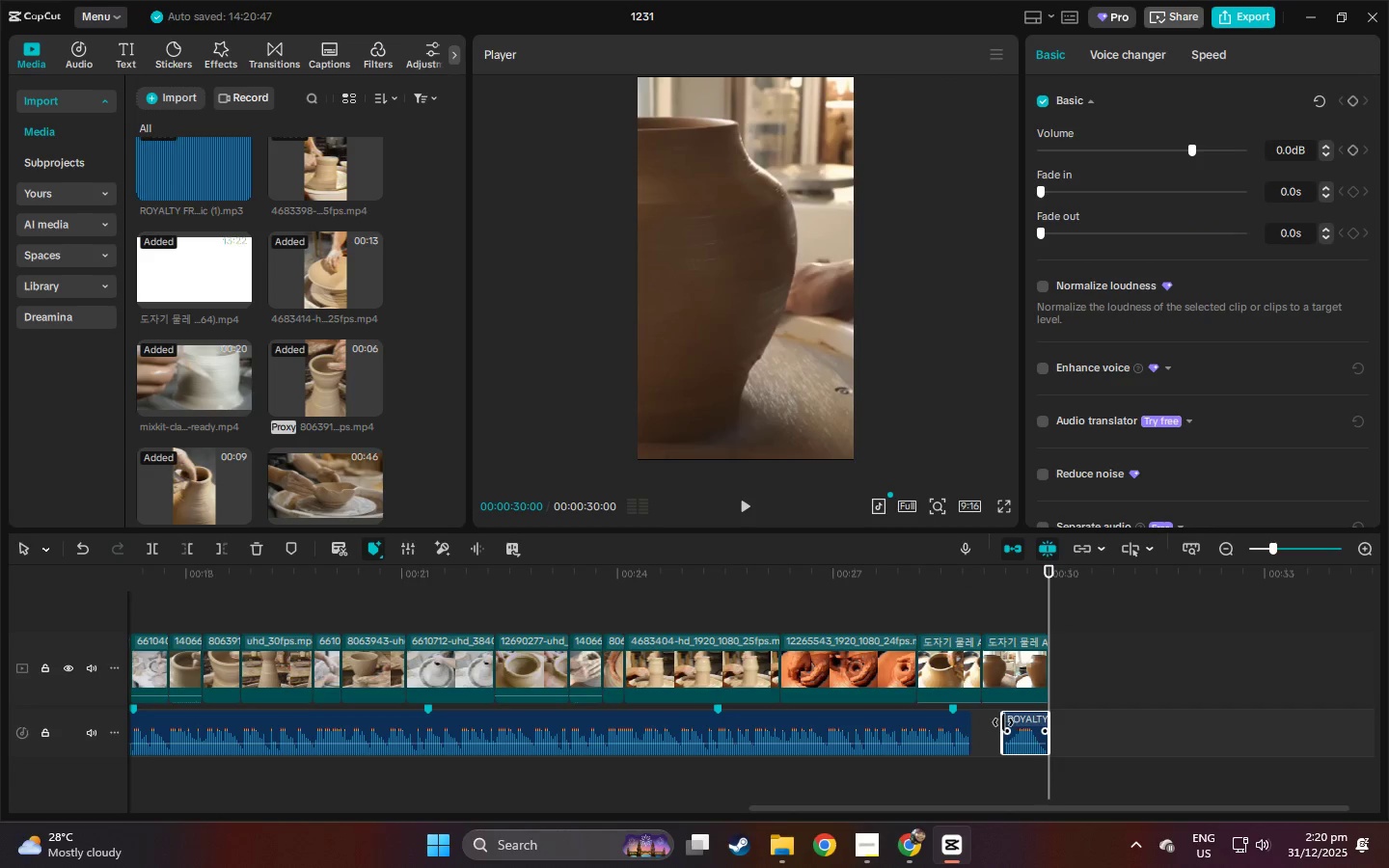 
left_click_drag(start_coordinate=[1003, 722], to_coordinate=[967, 725])
 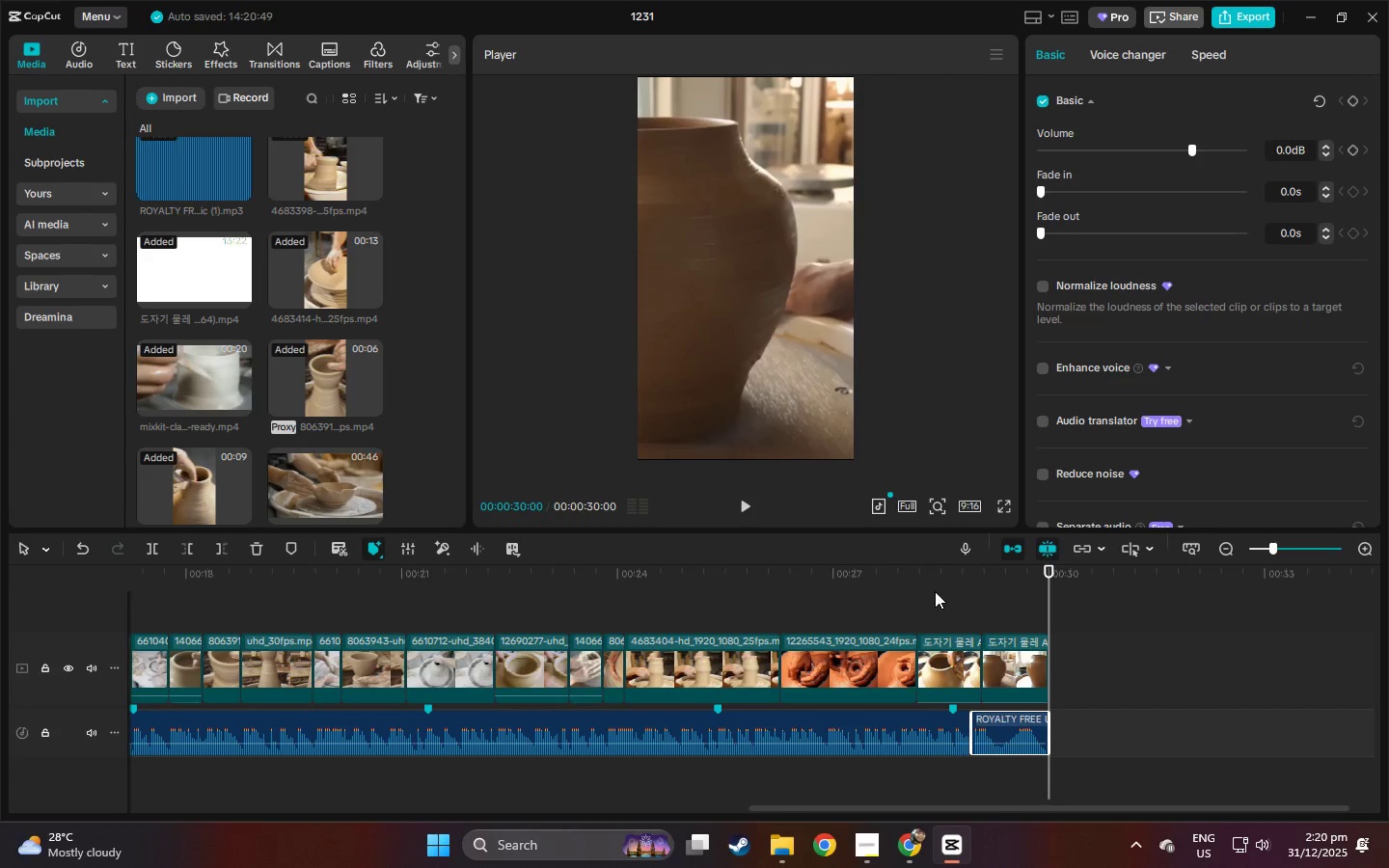 
left_click([929, 584])
 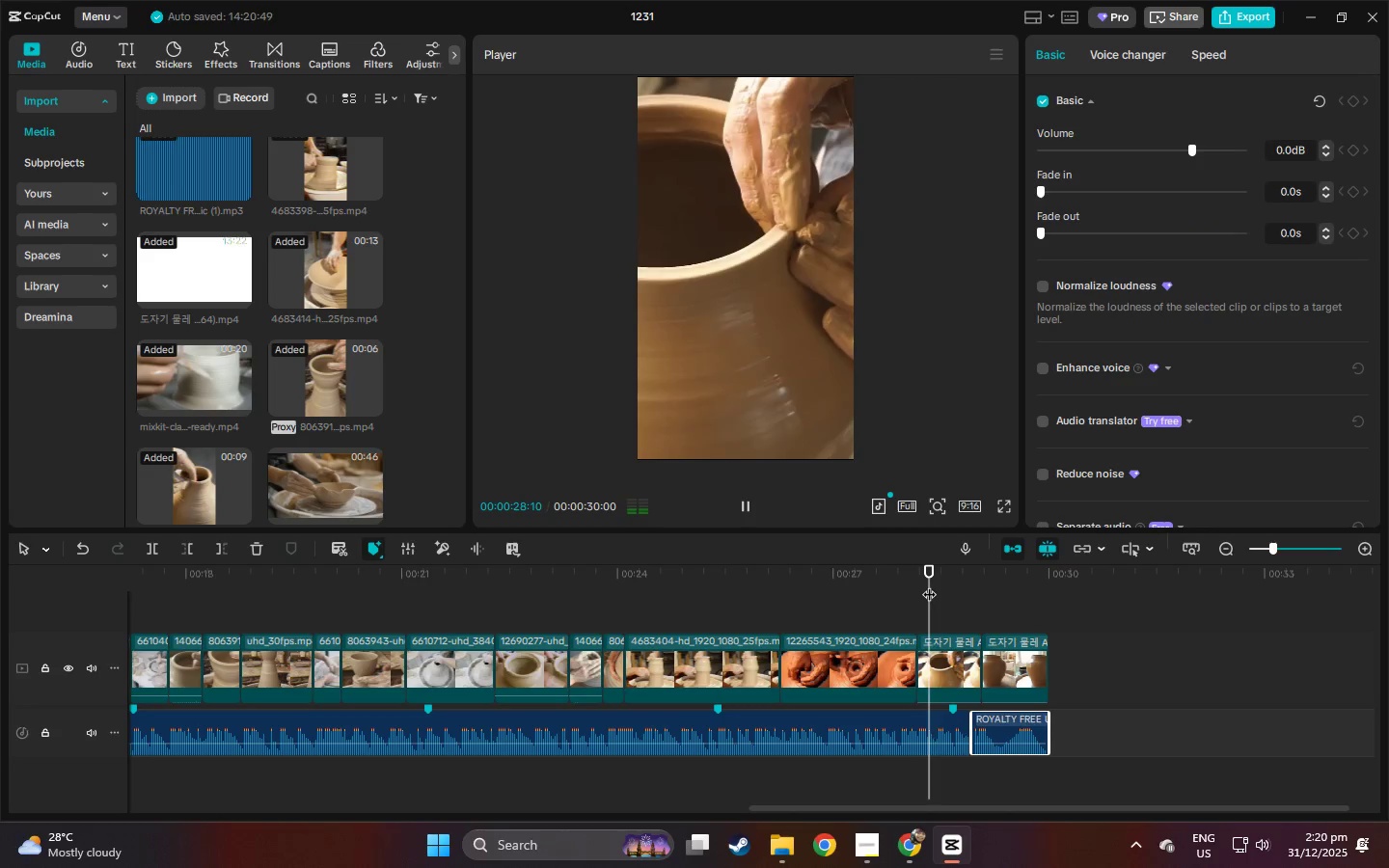 
key(Space)
 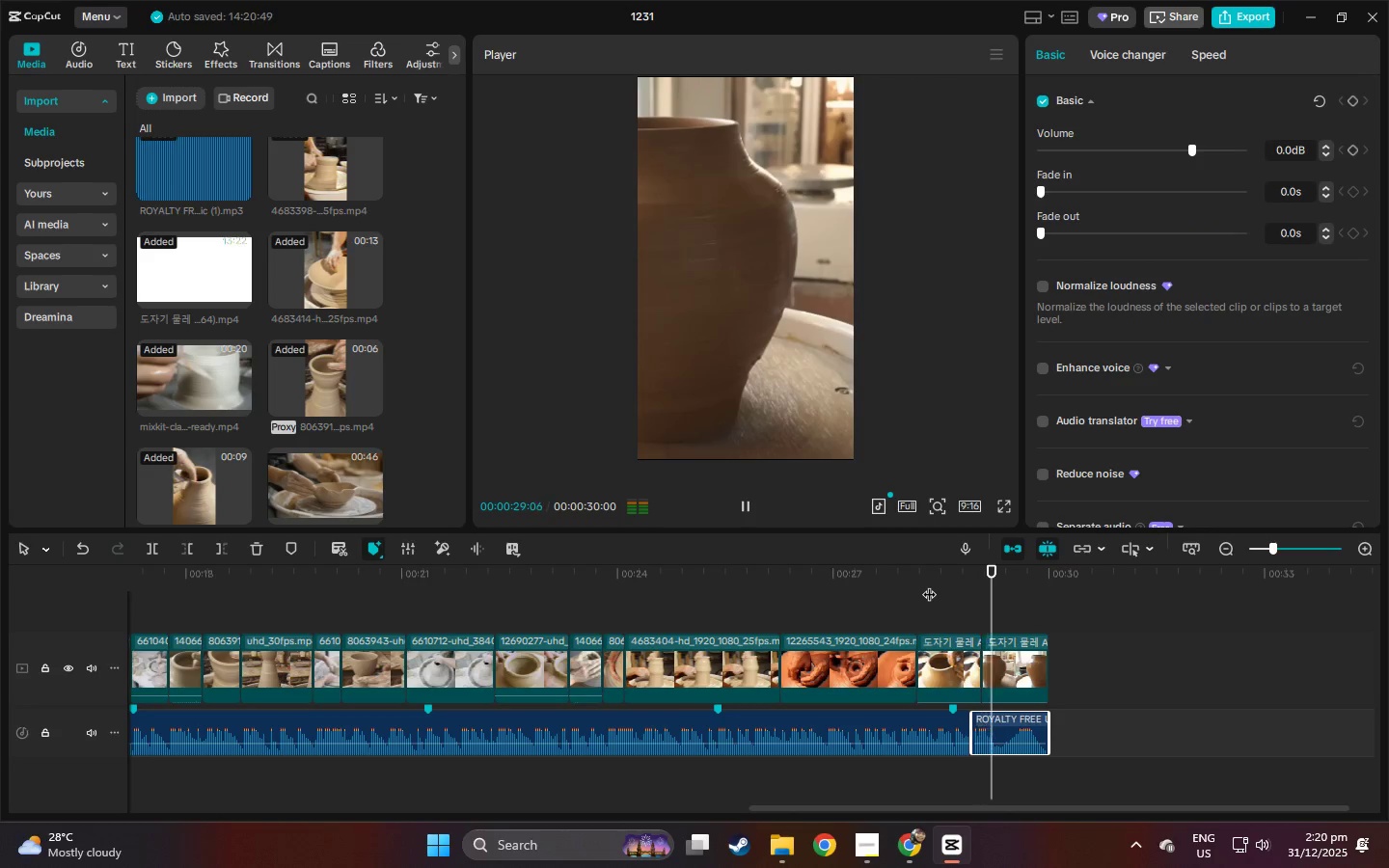 
key(Space)
 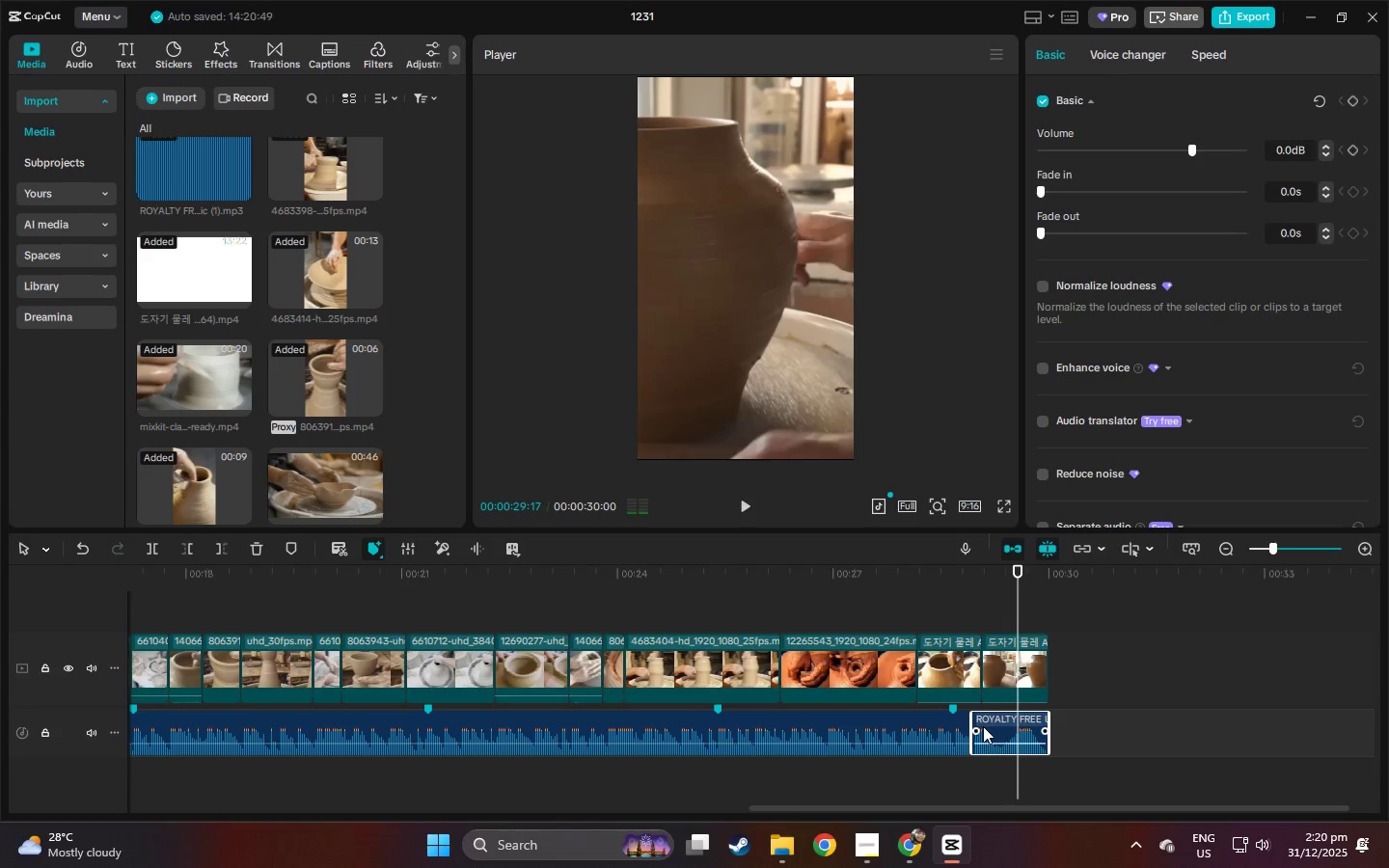 
left_click([983, 727])
 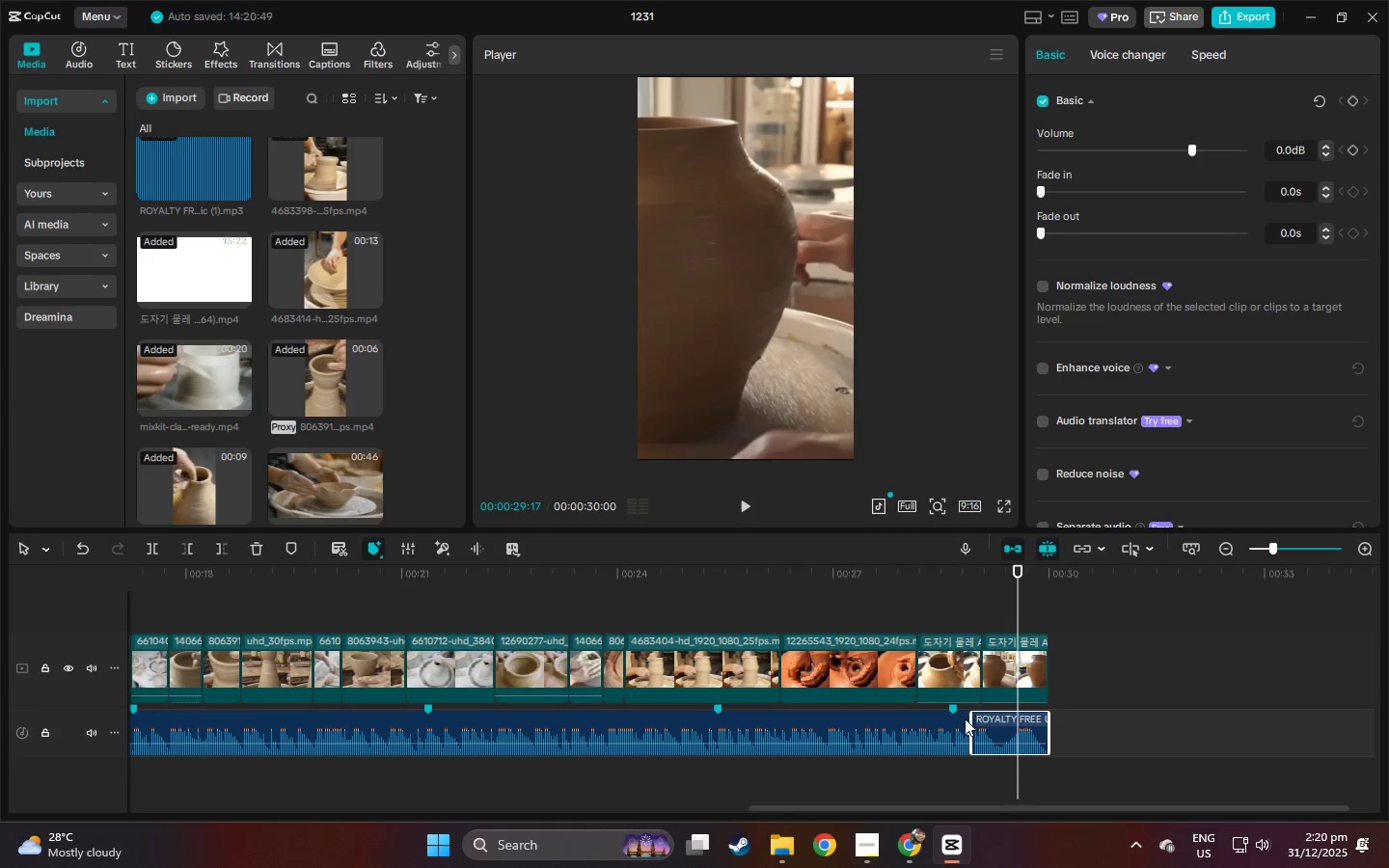 
left_click([947, 720])
 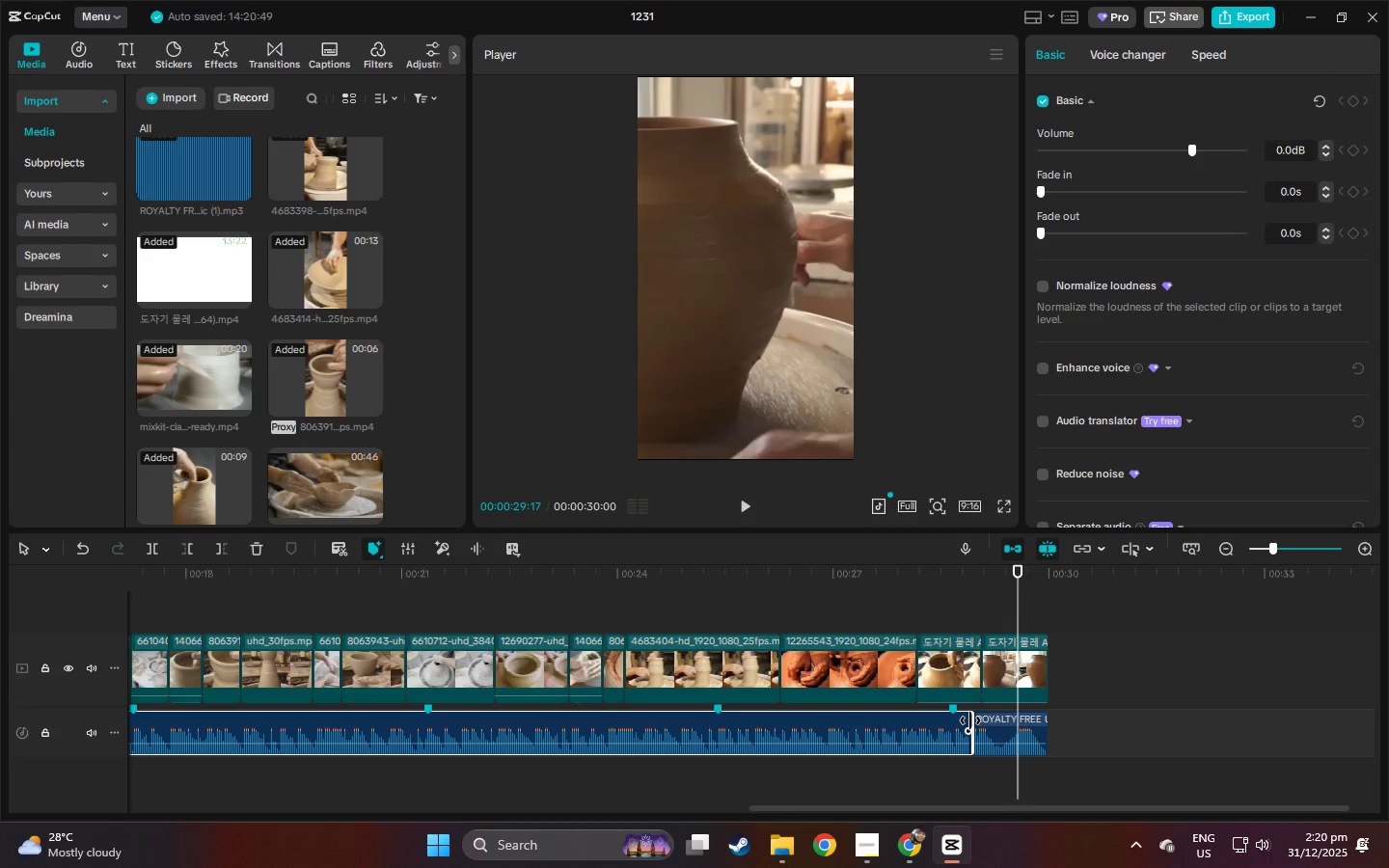 
left_click_drag(start_coordinate=[970, 720], to_coordinate=[913, 720])
 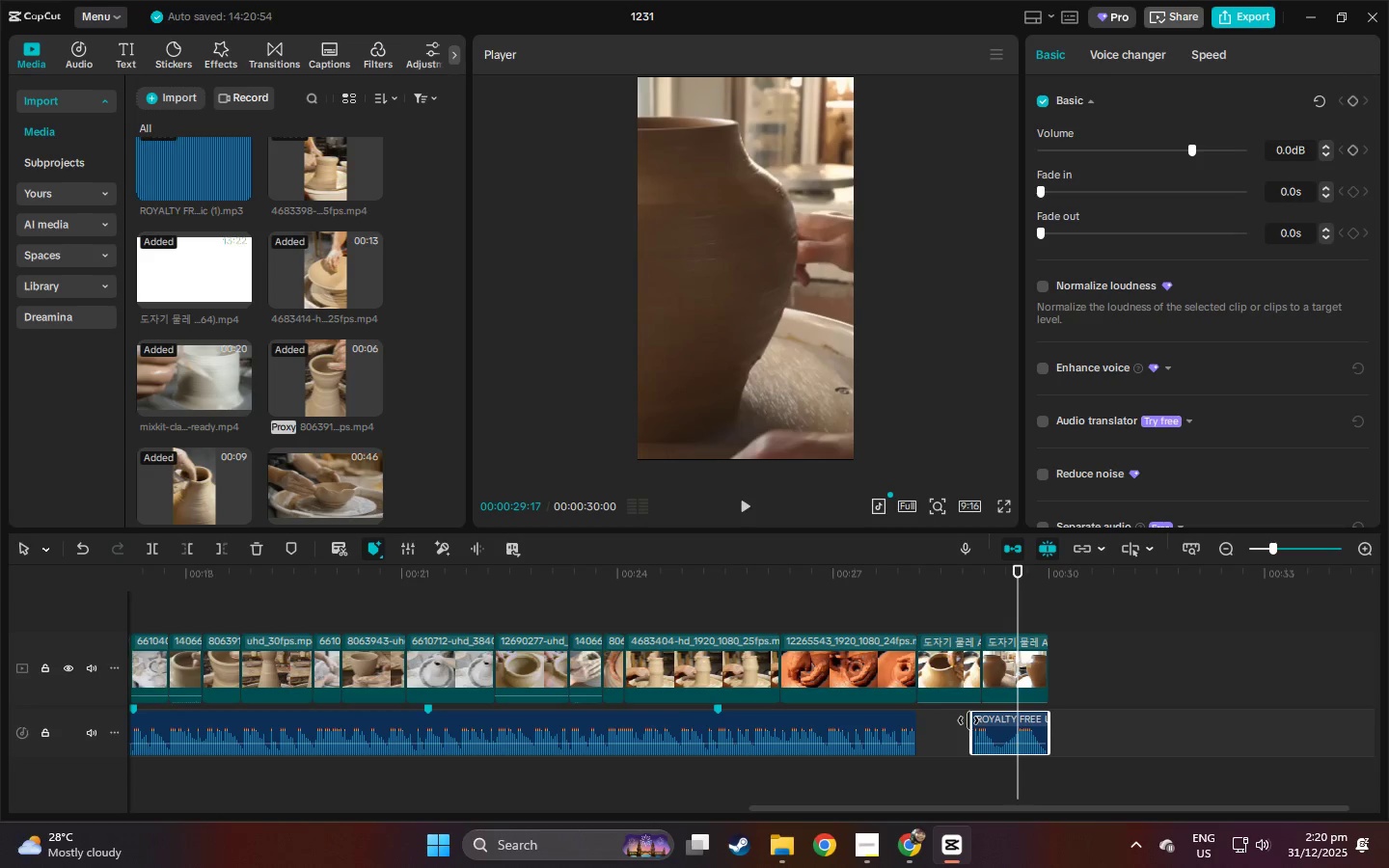 
left_click_drag(start_coordinate=[968, 720], to_coordinate=[911, 721])
 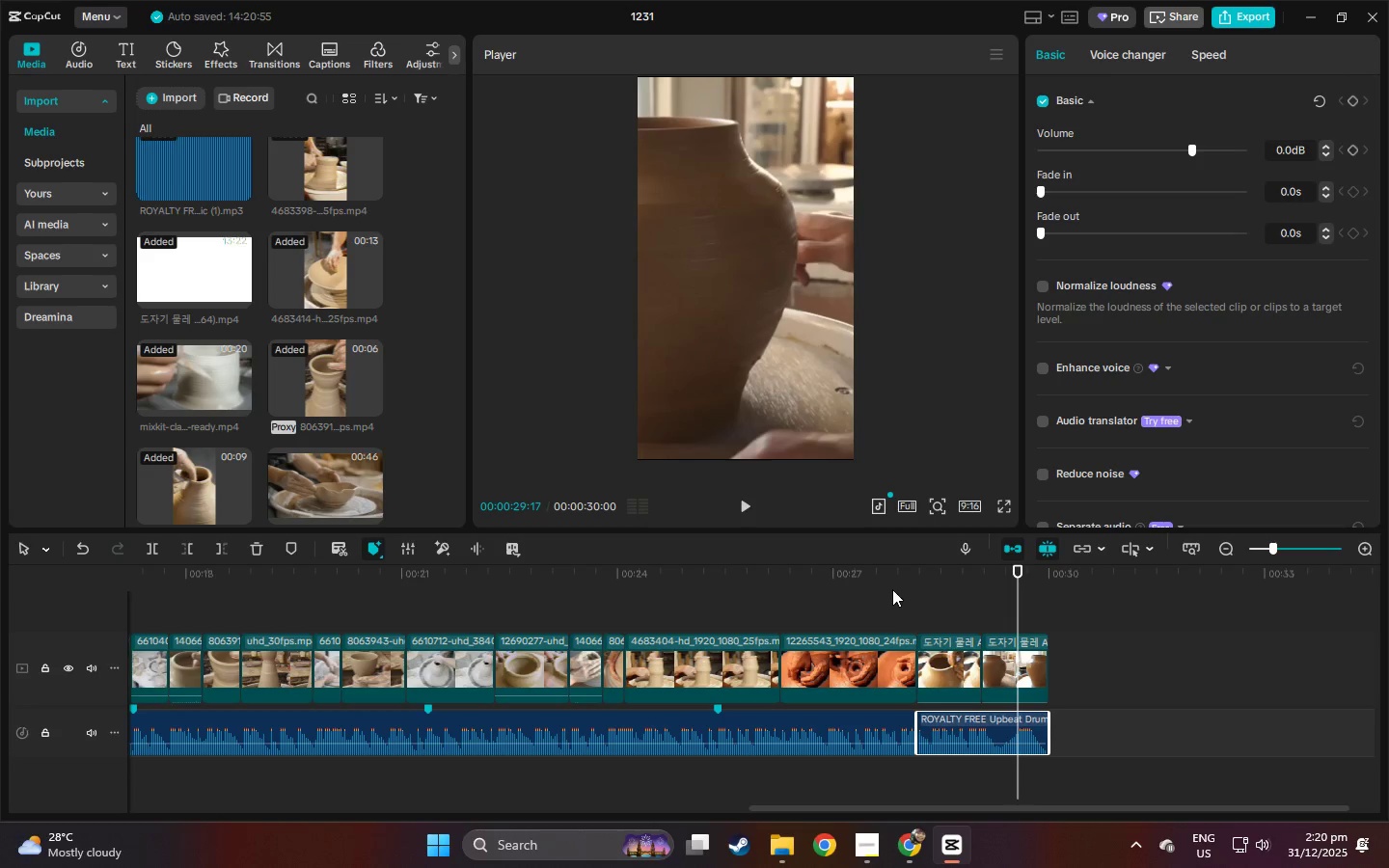 
left_click([888, 578])
 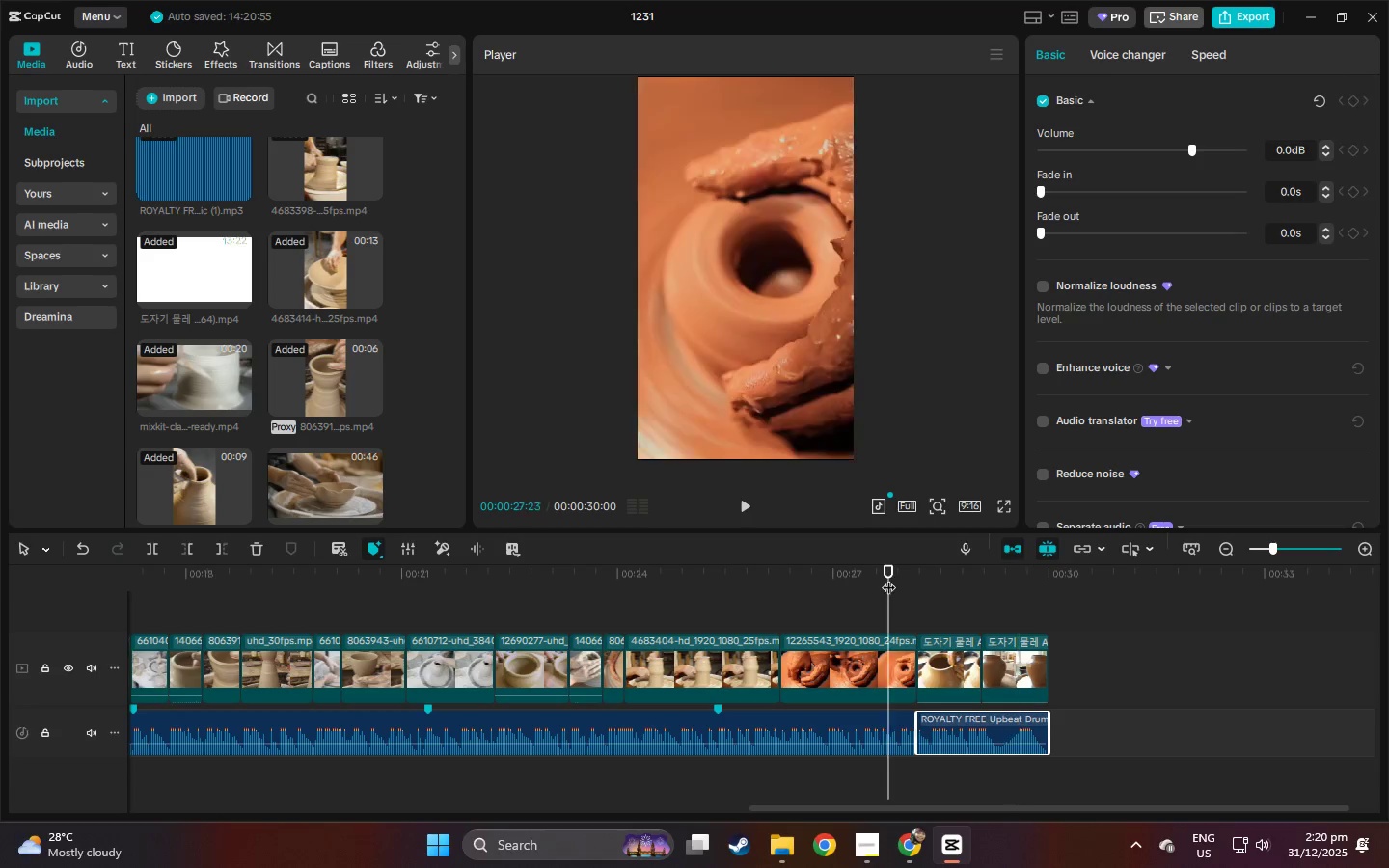 
key(Space)
 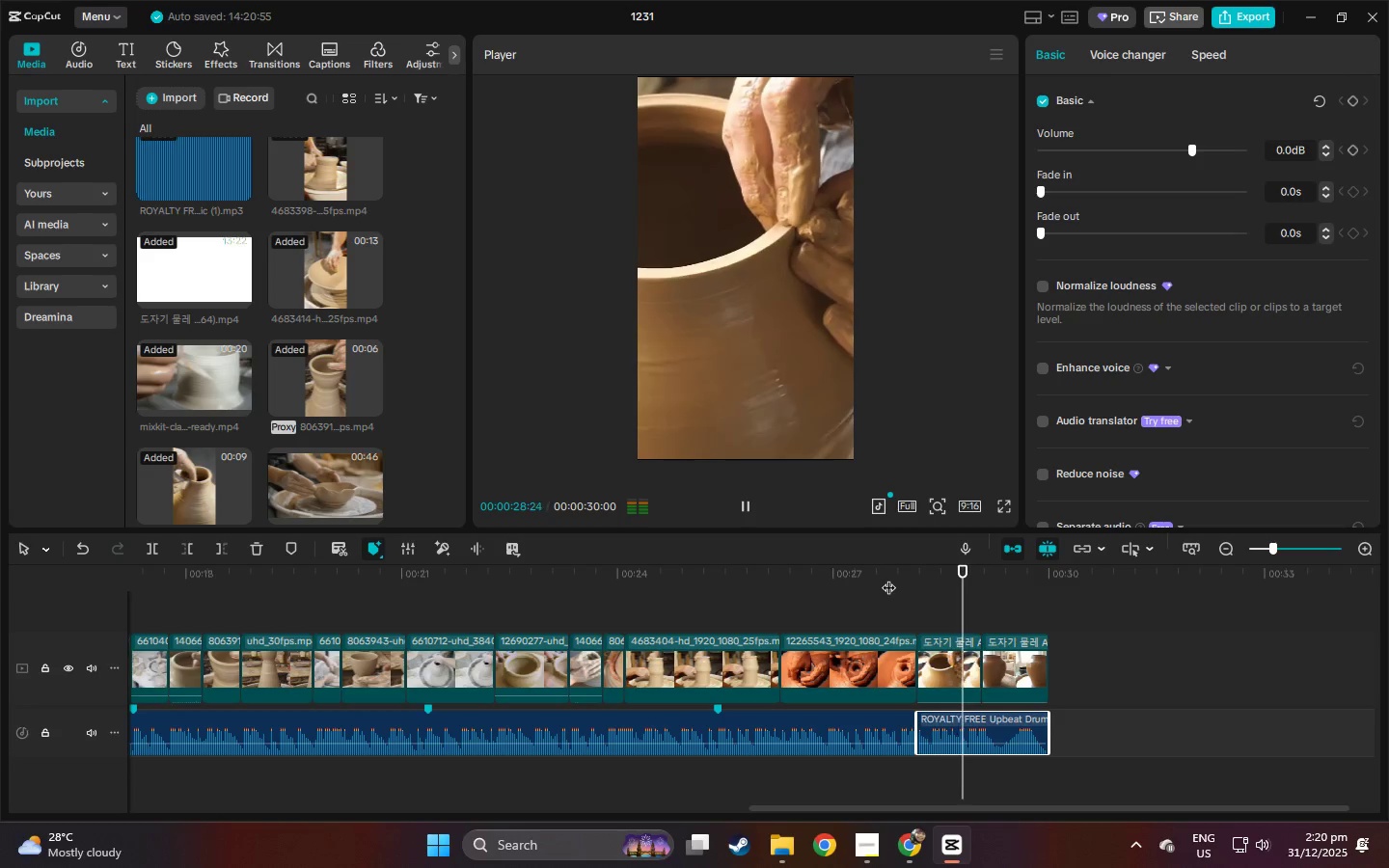 
left_click([888, 578])
 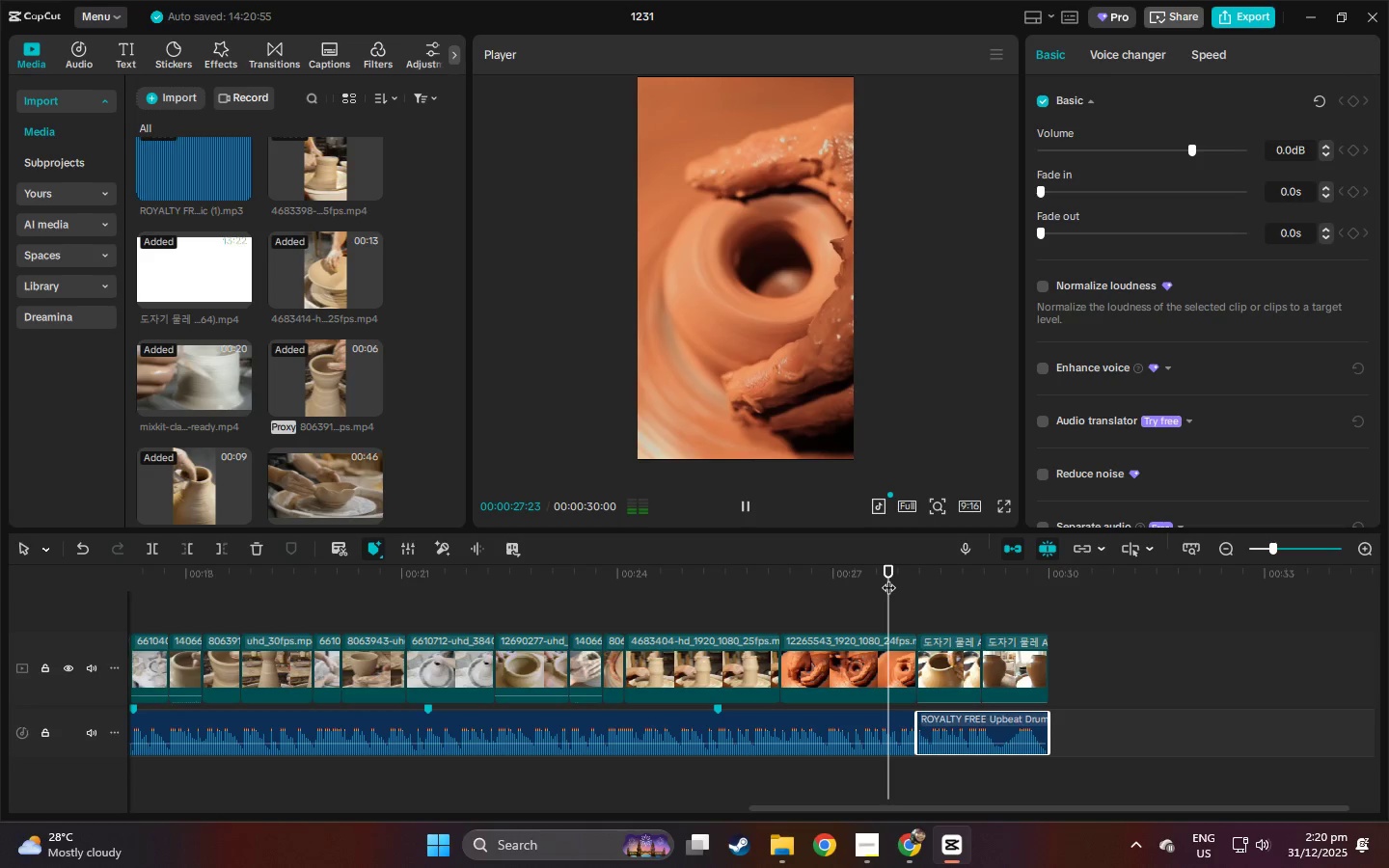 
key(Space)
 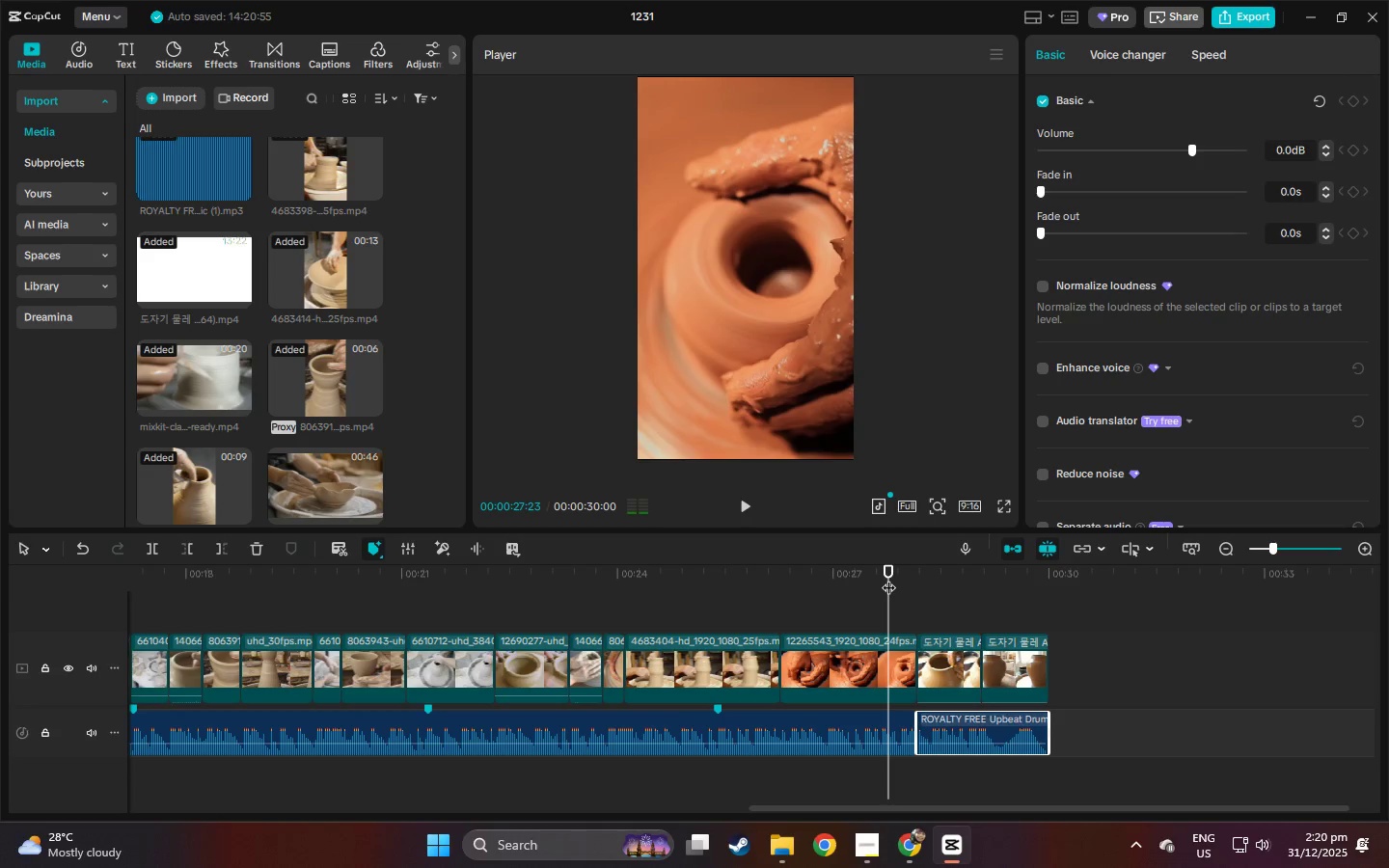 
key(Space)
 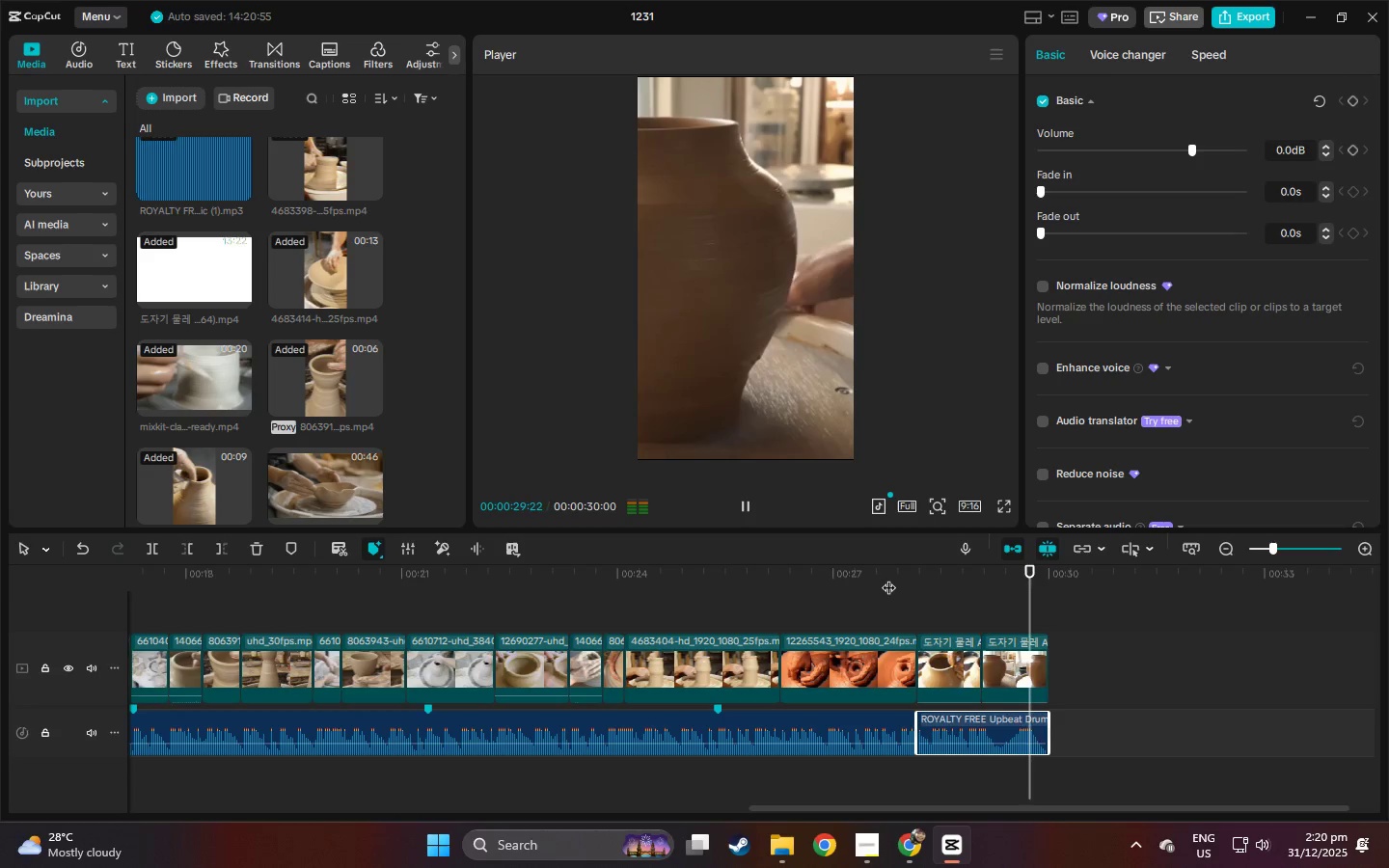 
left_click([809, 582])
 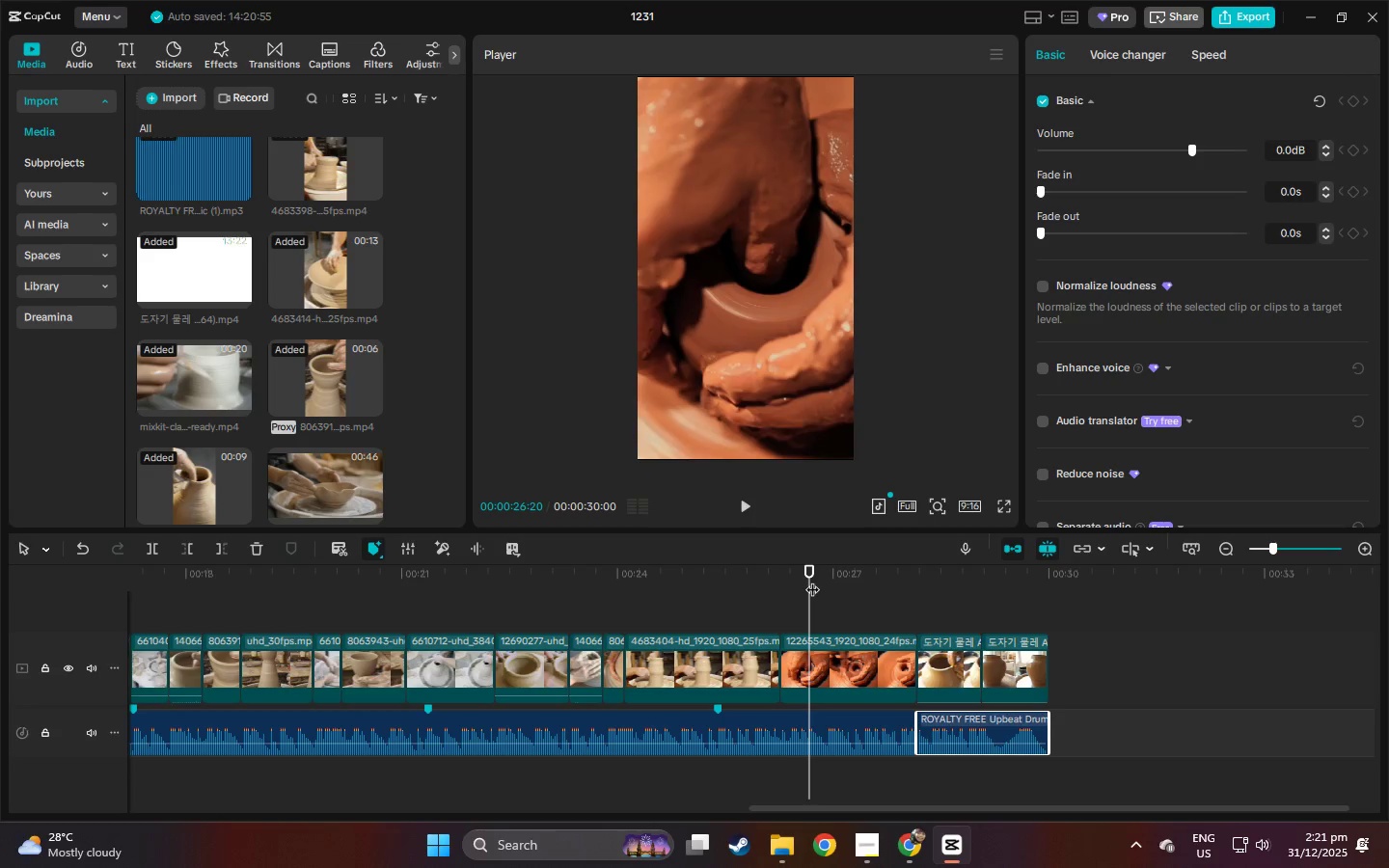 
key(Space)
 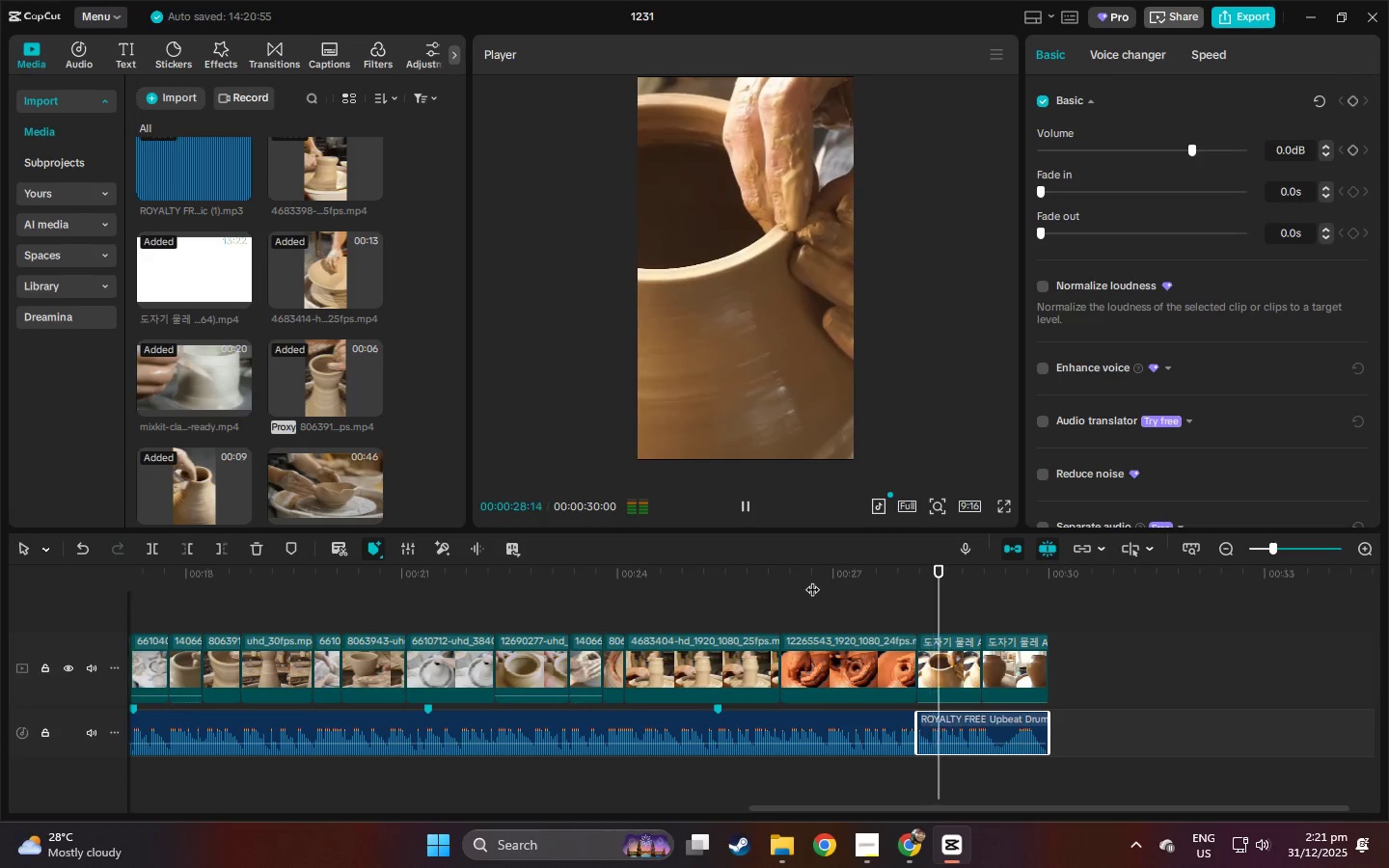 
key(Space)
 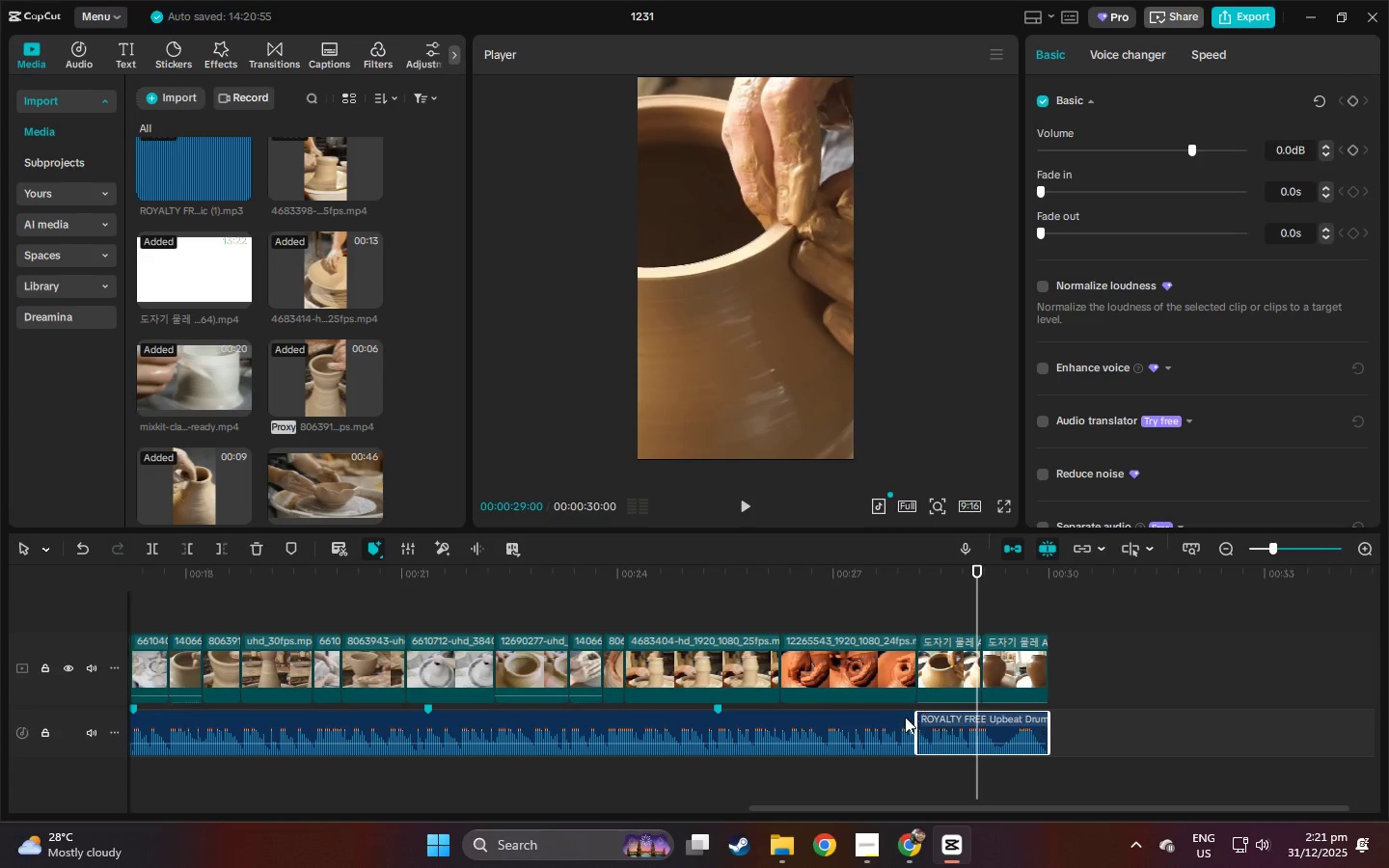 
left_click([895, 720])
 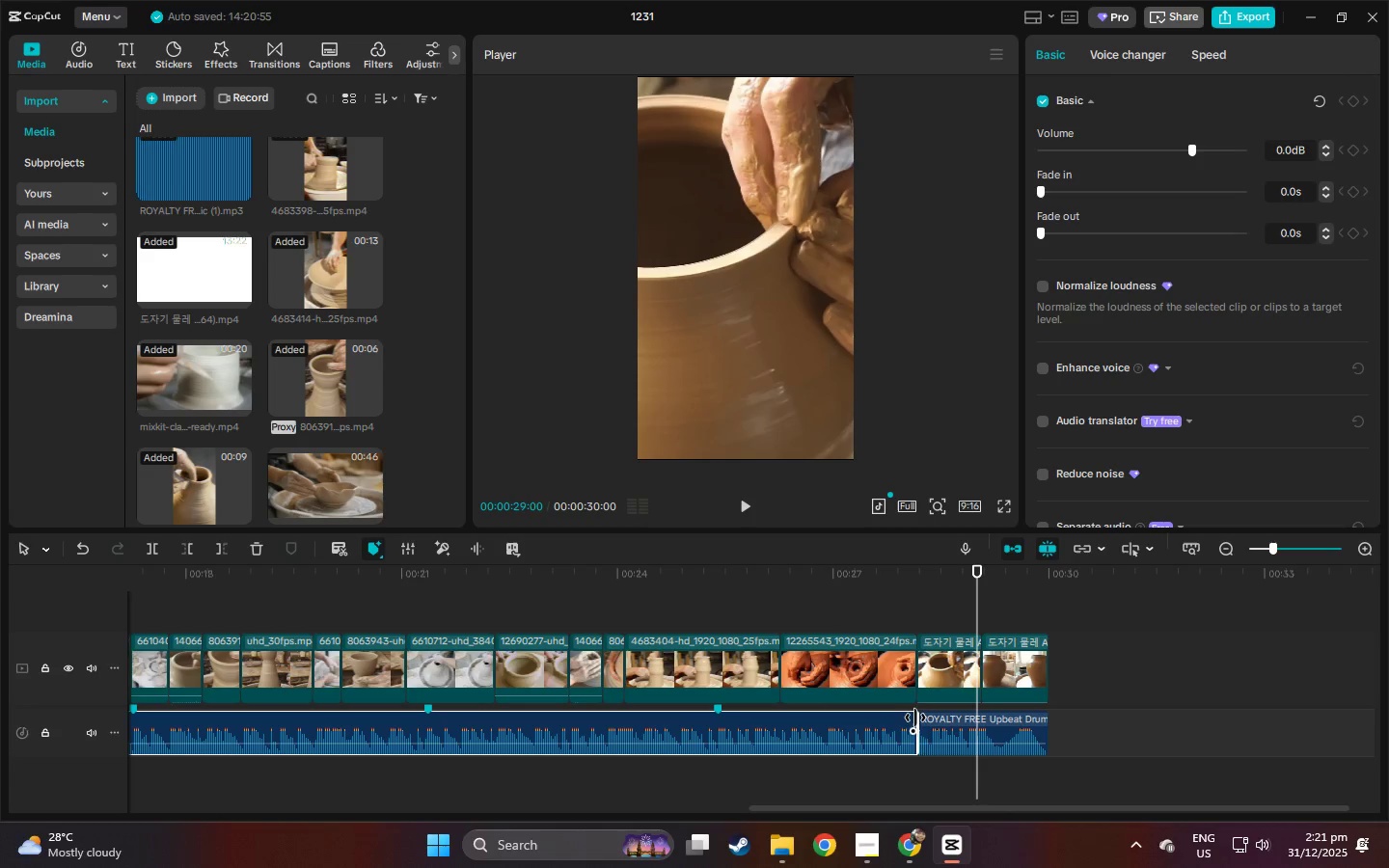 
left_click_drag(start_coordinate=[915, 718], to_coordinate=[892, 719])
 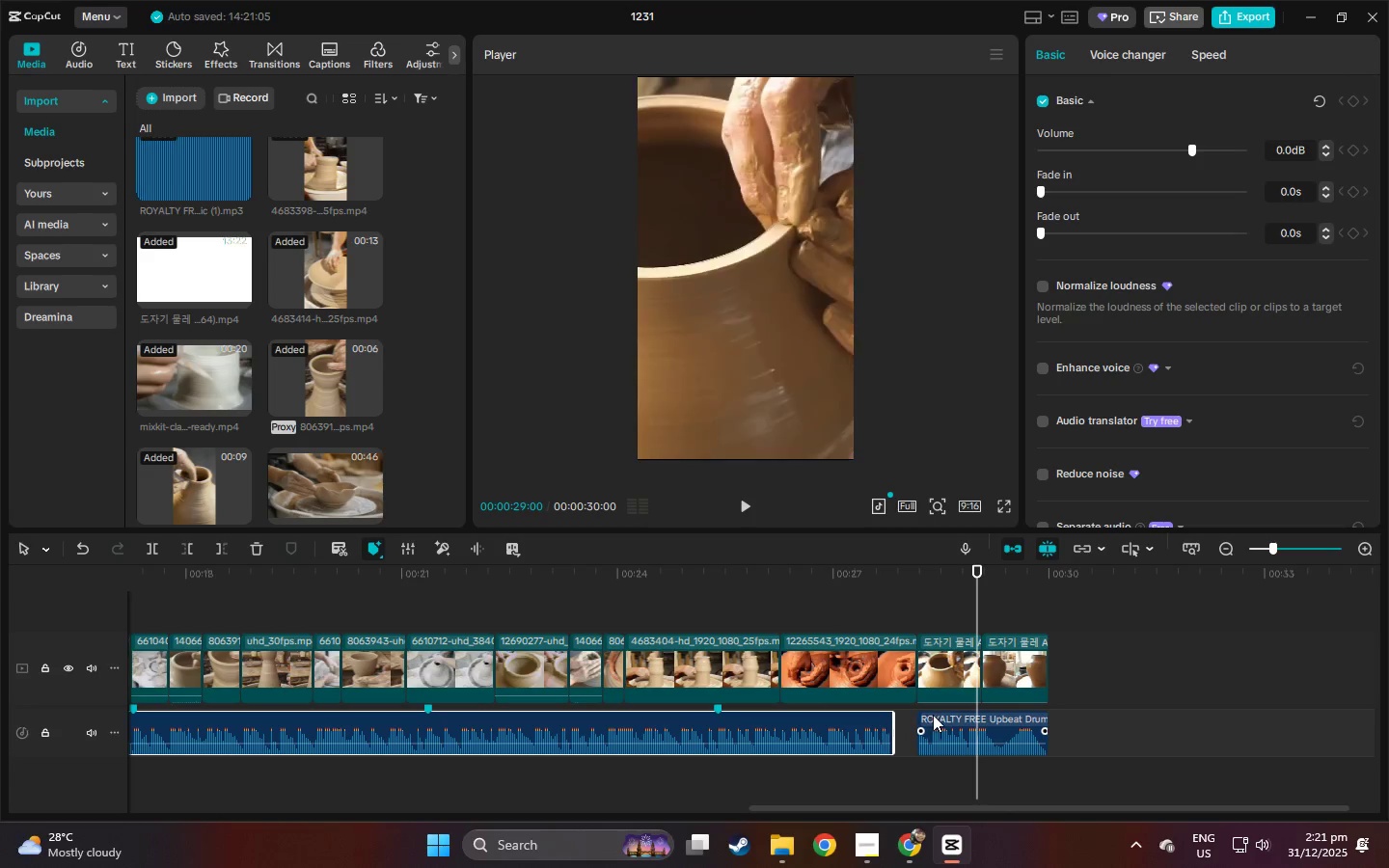 
left_click([933, 715])
 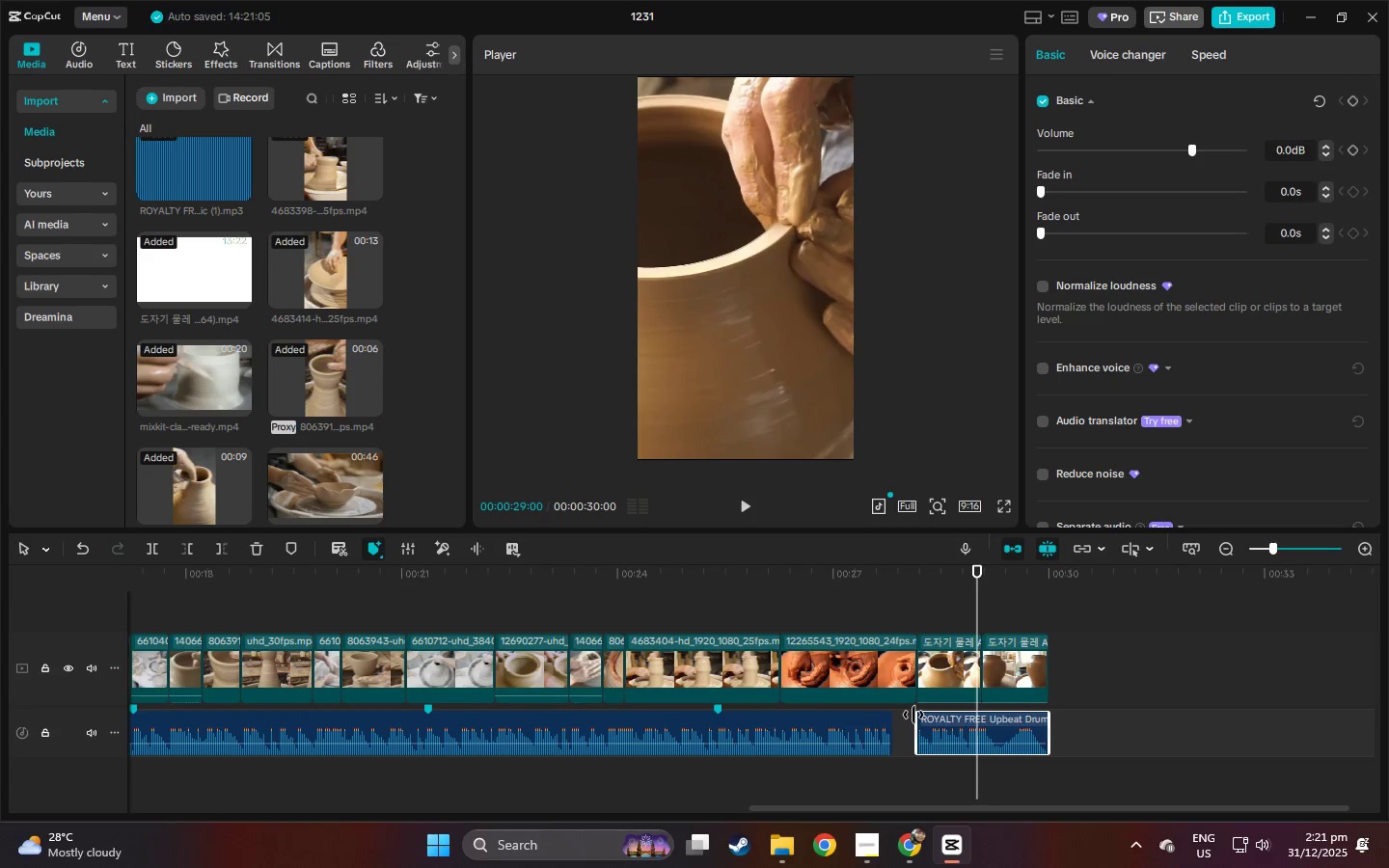 
left_click_drag(start_coordinate=[913, 715], to_coordinate=[889, 717])
 